 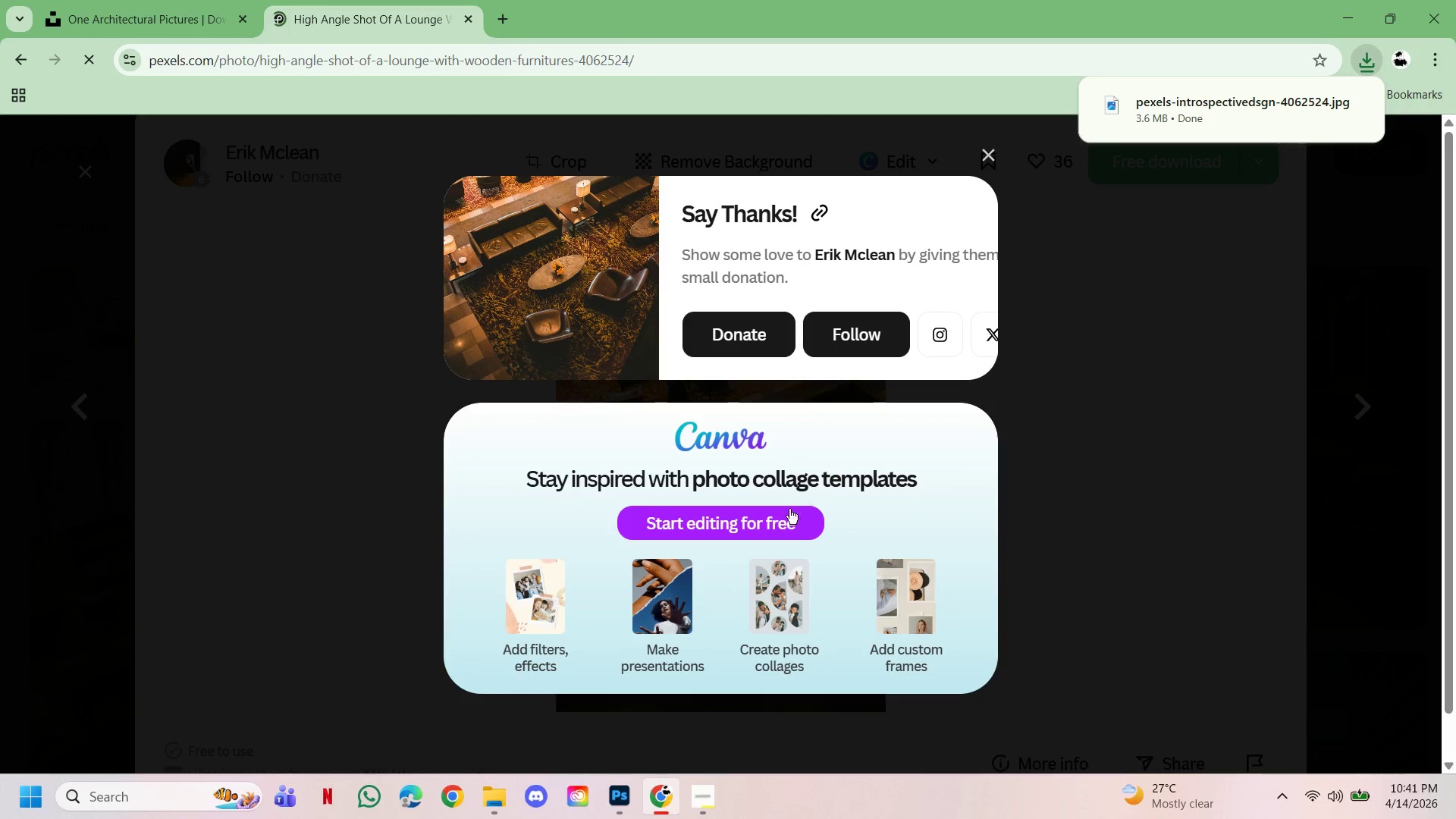 
left_click([504, 796])
 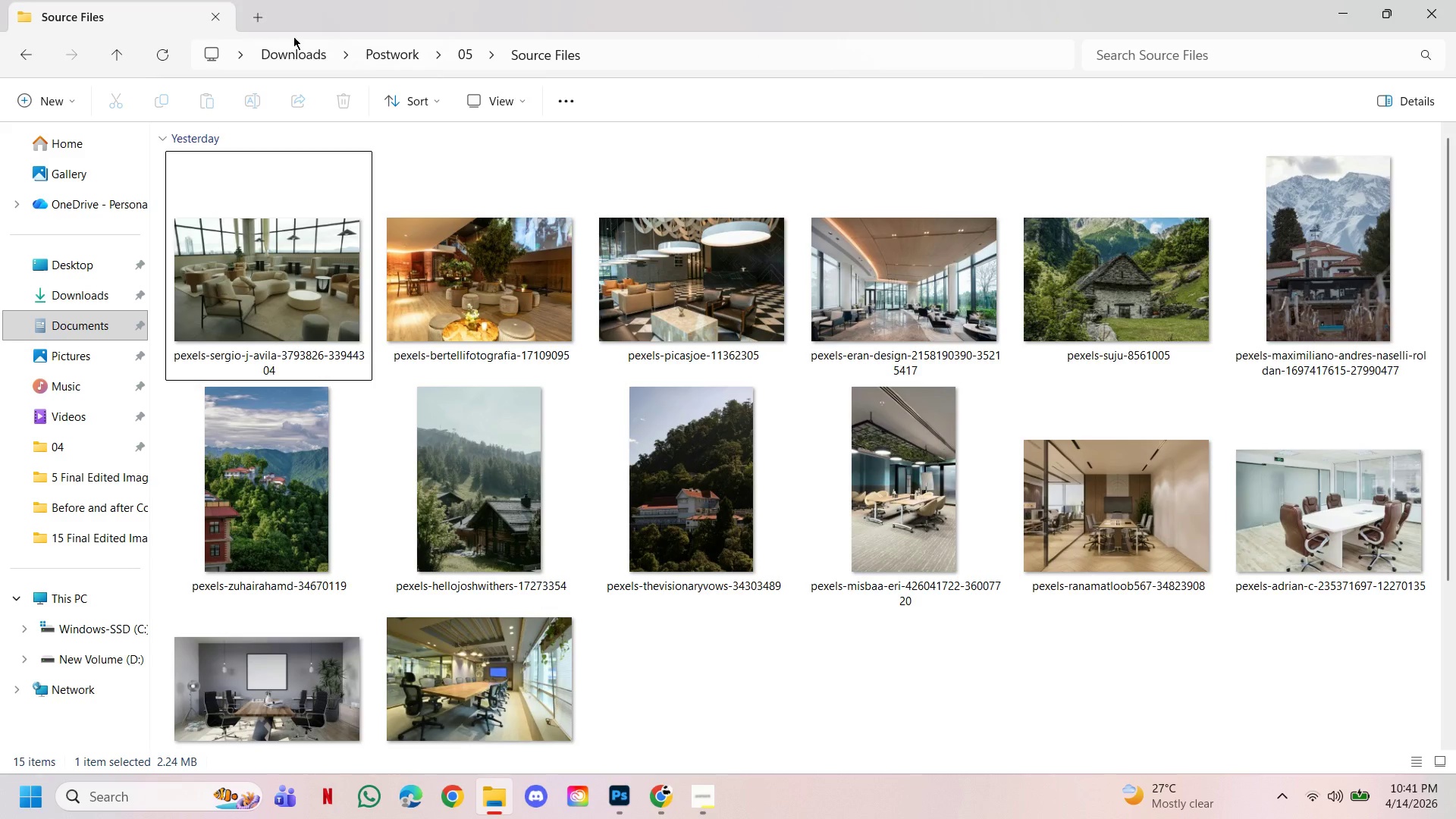 
left_click([294, 58])
 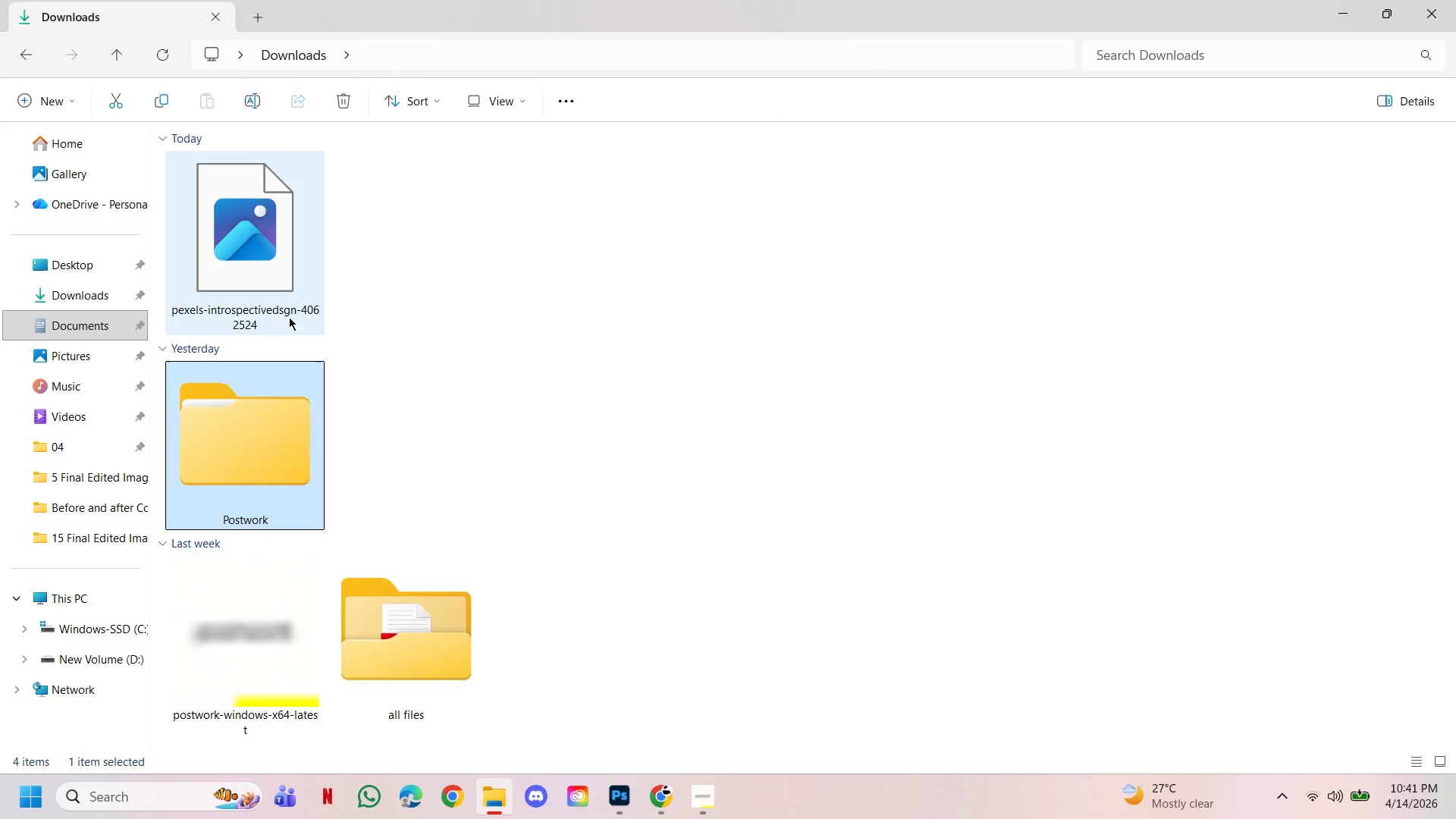 
left_click([270, 265])
 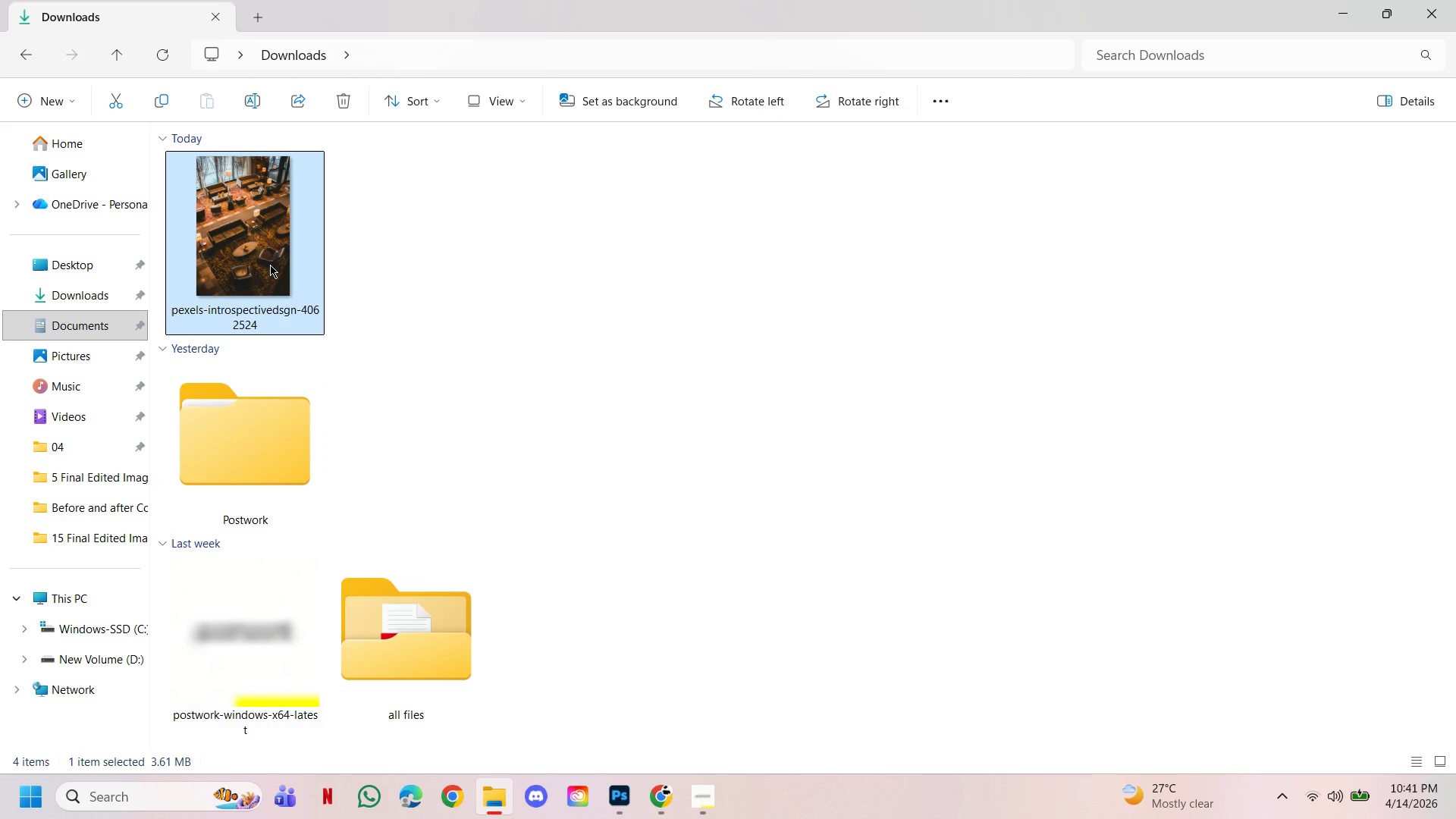 
right_click([270, 265])
 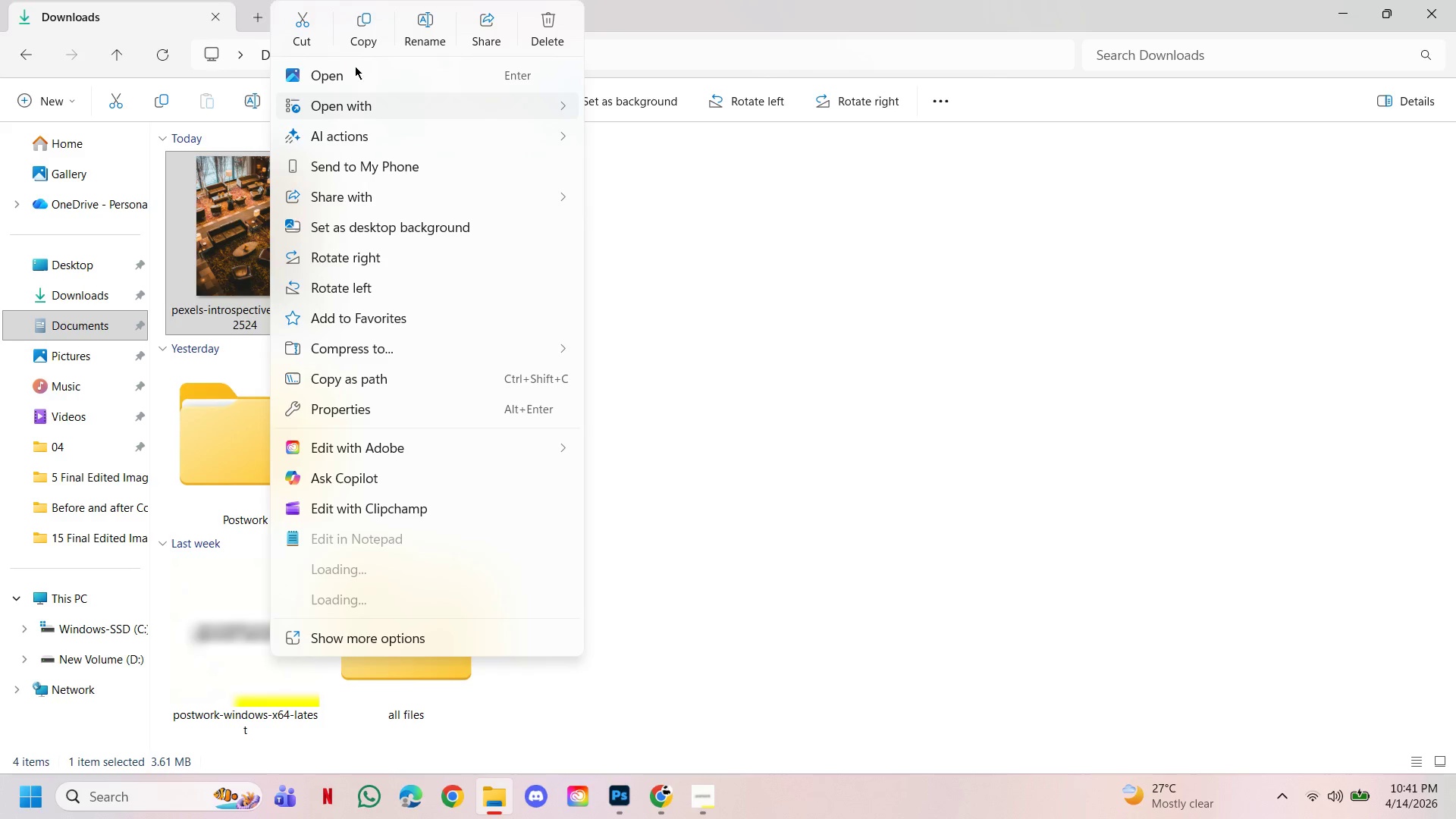 
left_click([303, 32])
 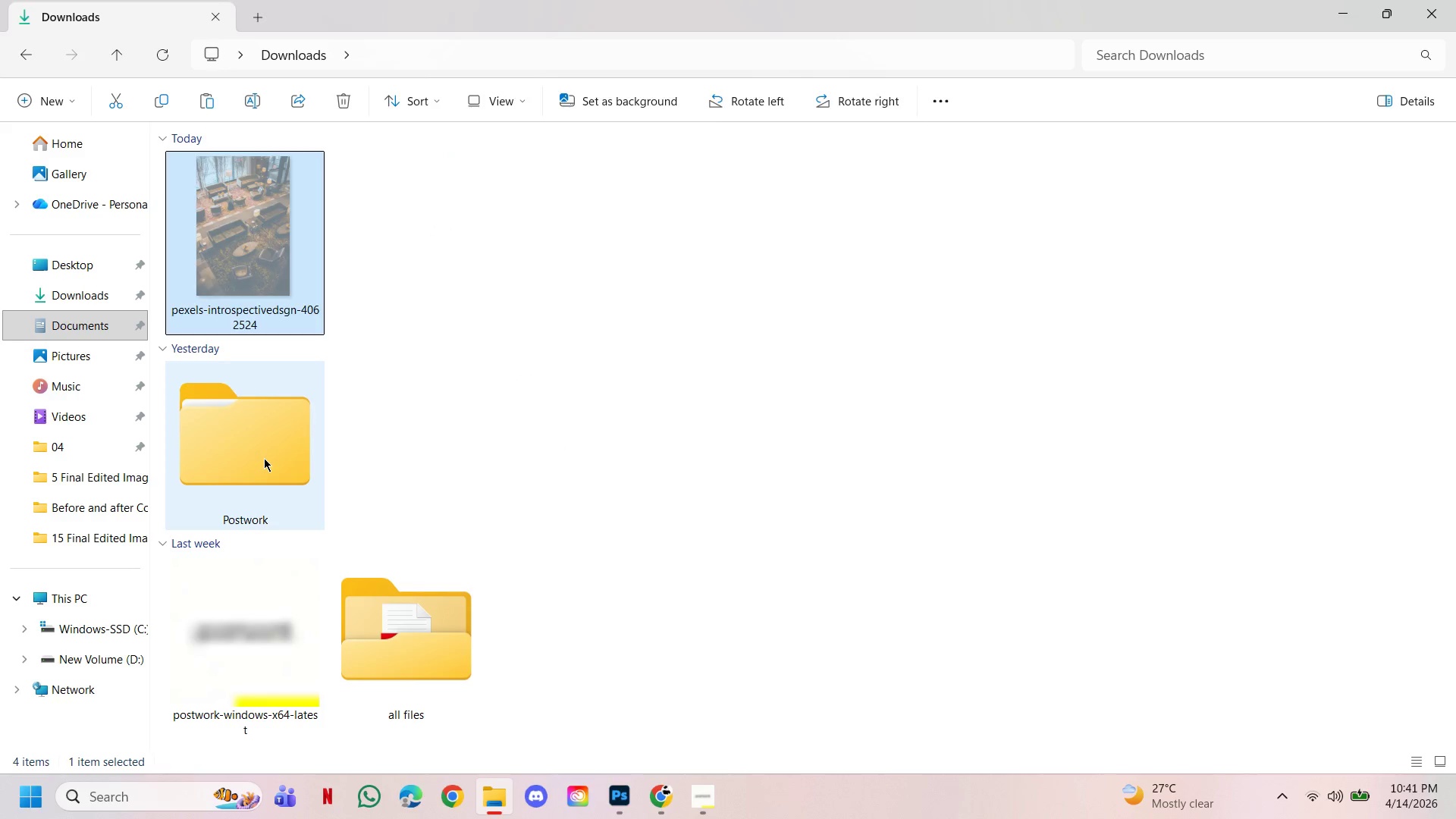 
left_click_drag(start_coordinate=[264, 458], to_coordinate=[266, 453])
 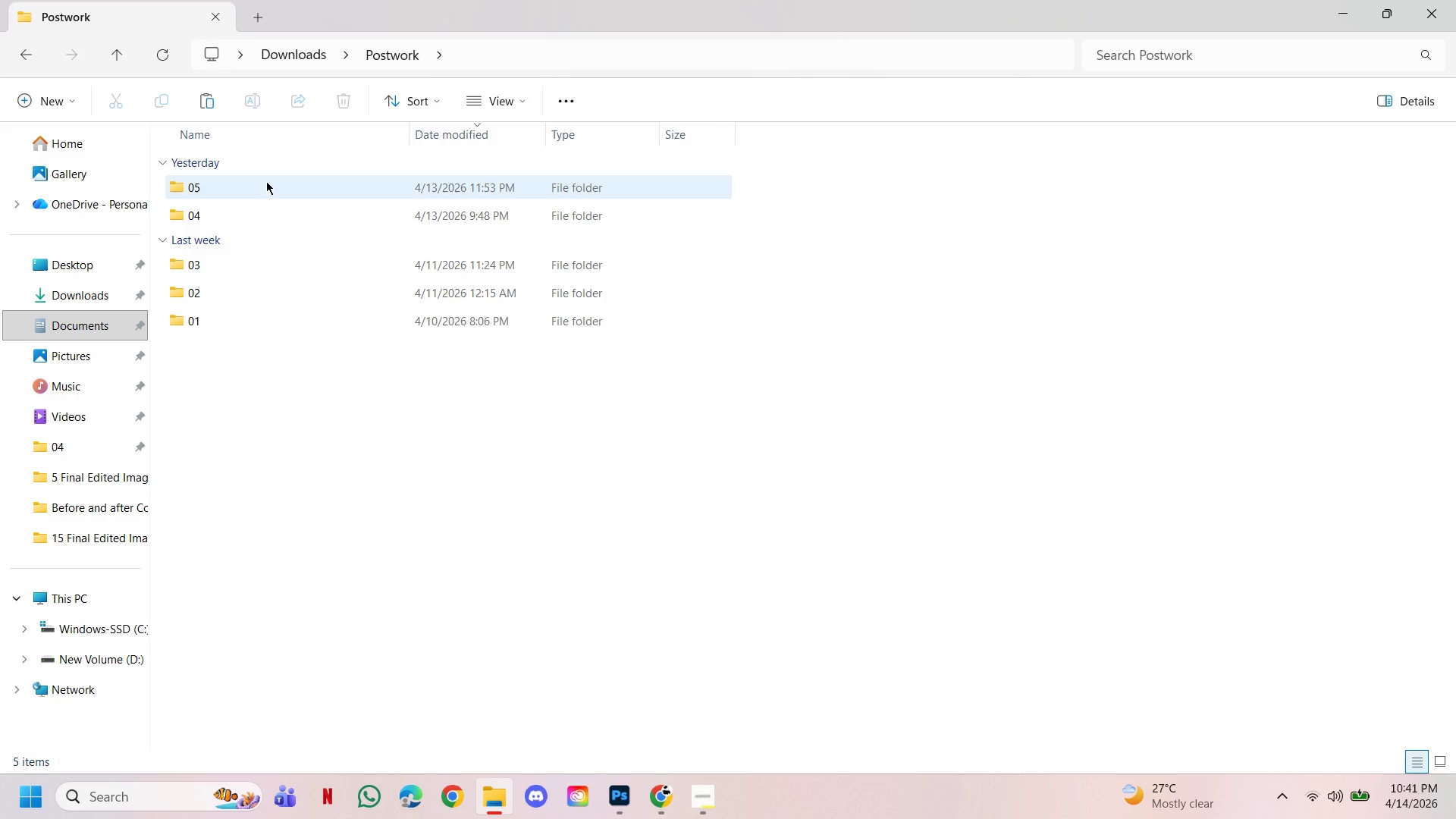 
double_click([266, 181])
 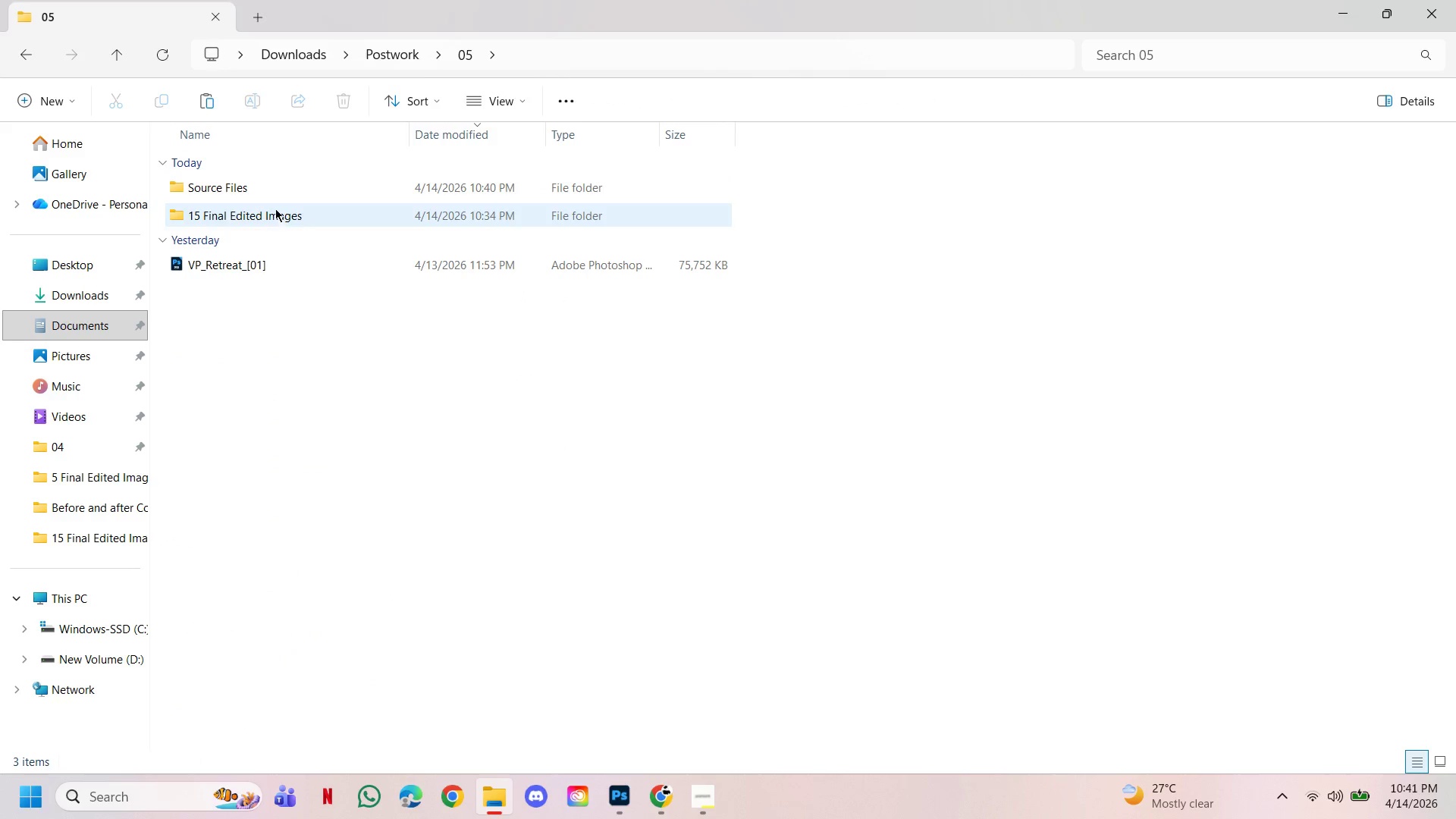 
left_click([275, 209])
 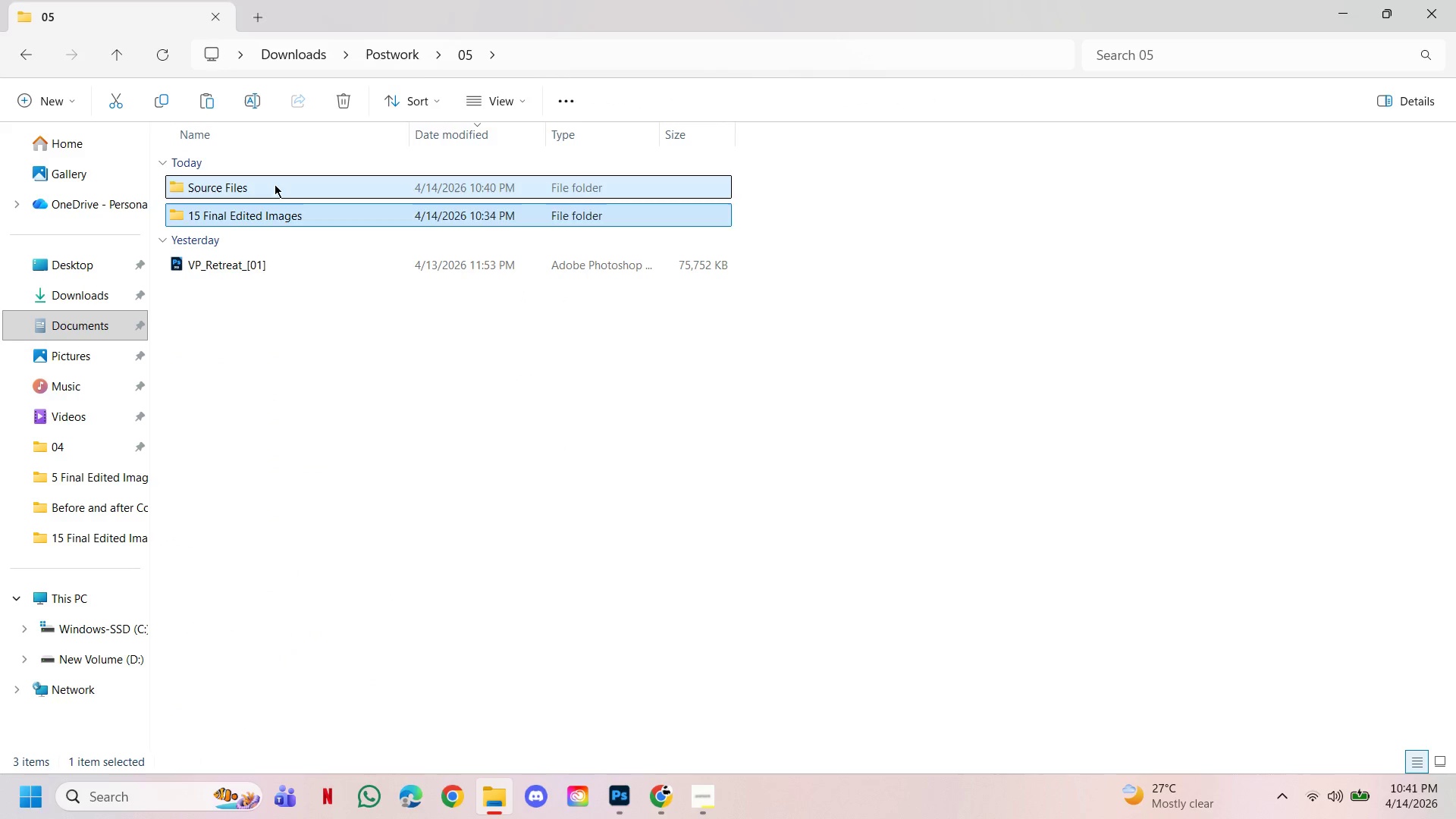 
double_click([275, 184])
 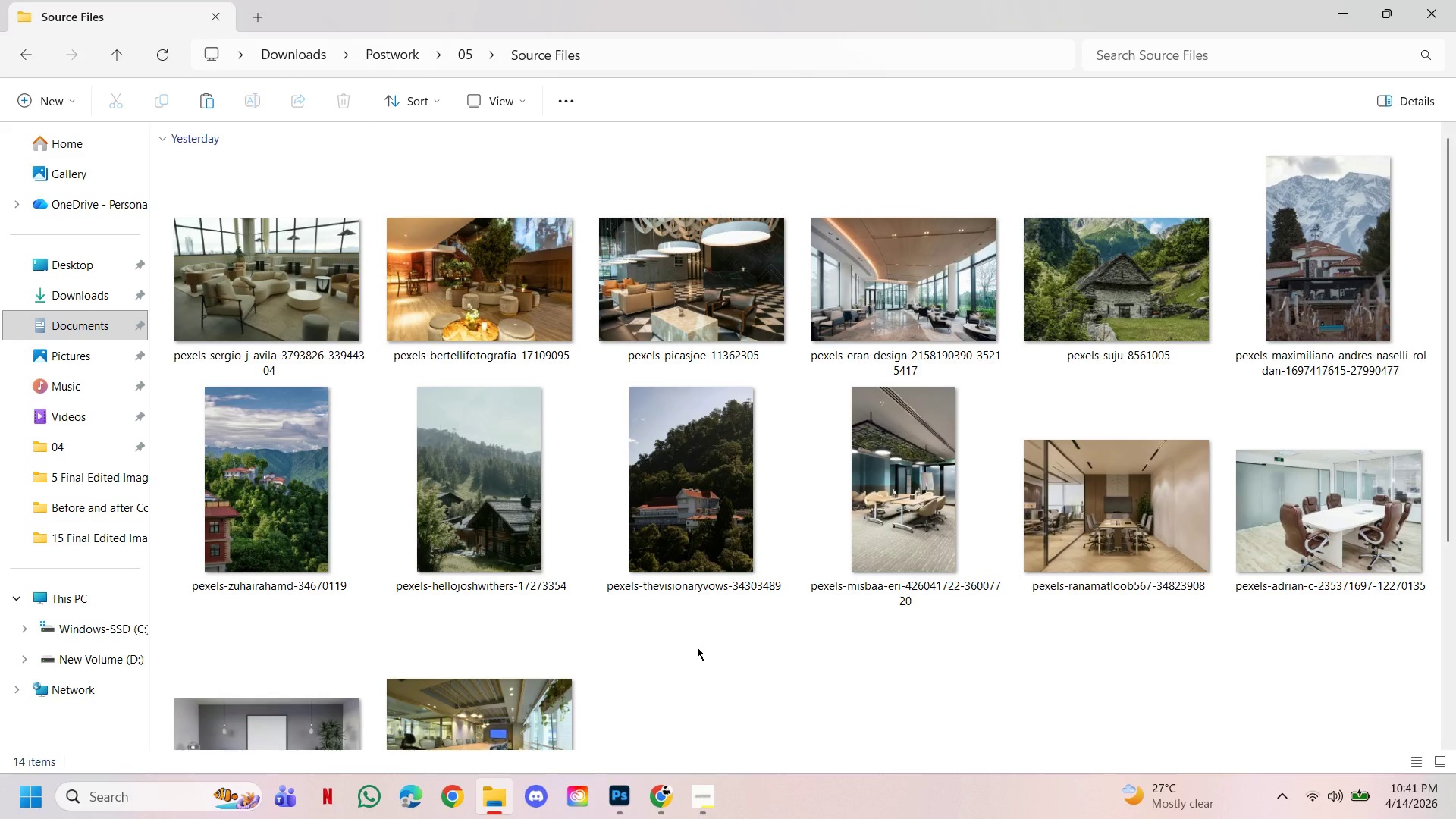 
left_click_drag(start_coordinate=[720, 656], to_coordinate=[721, 662])
 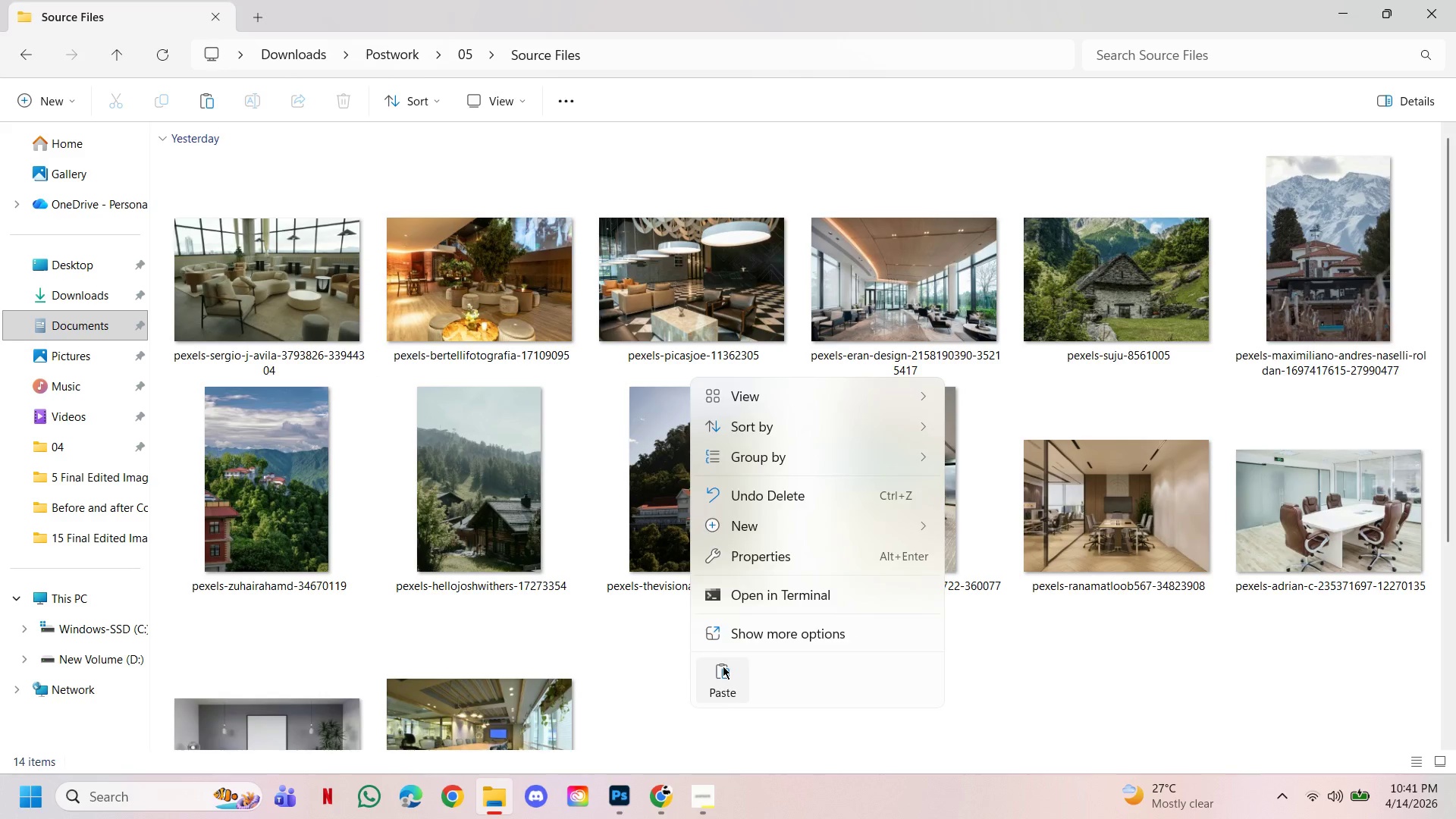 
double_click([723, 666])
 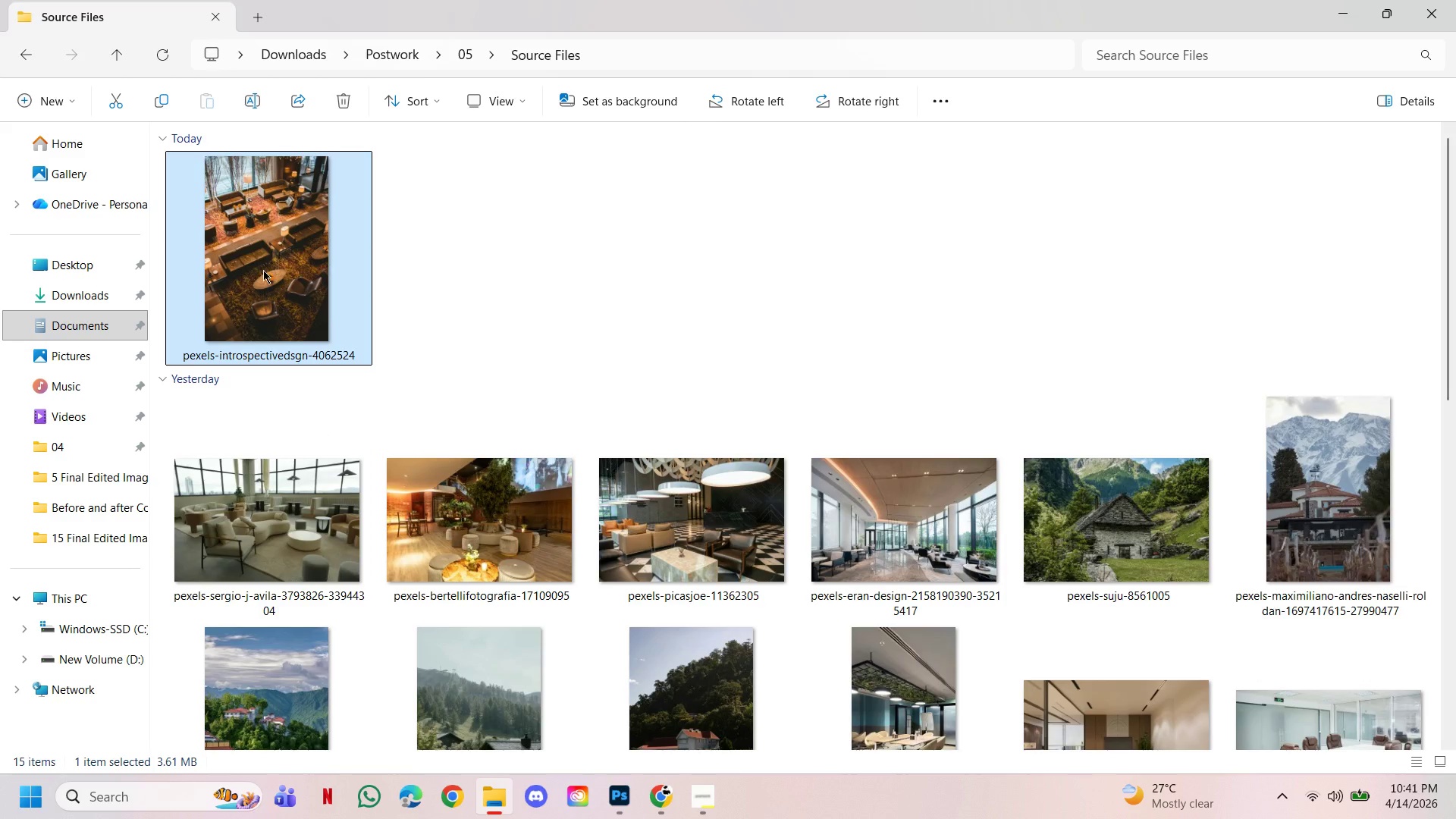 
left_click_drag(start_coordinate=[264, 270], to_coordinate=[643, 134])
 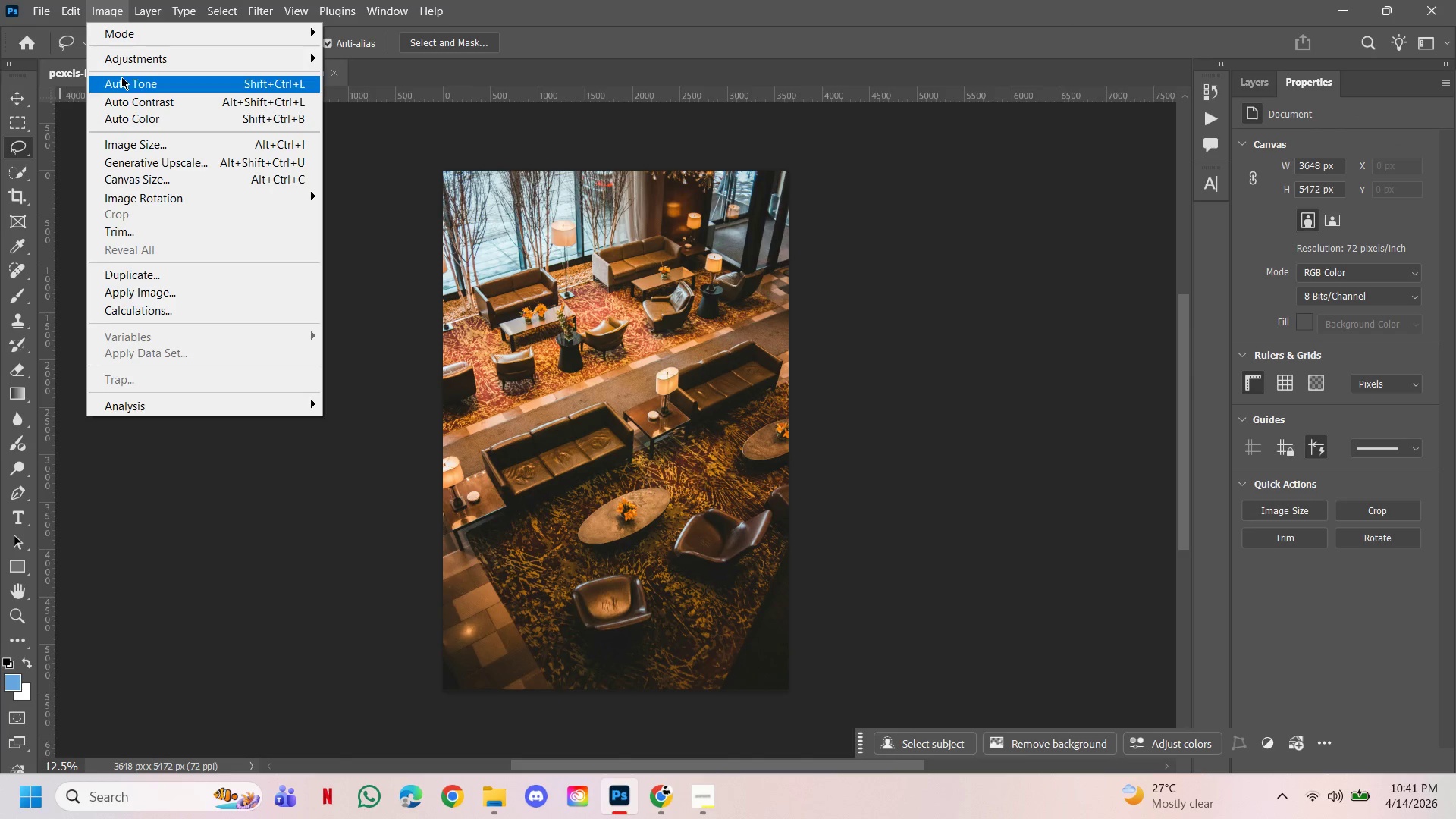 
left_click([146, 146])
 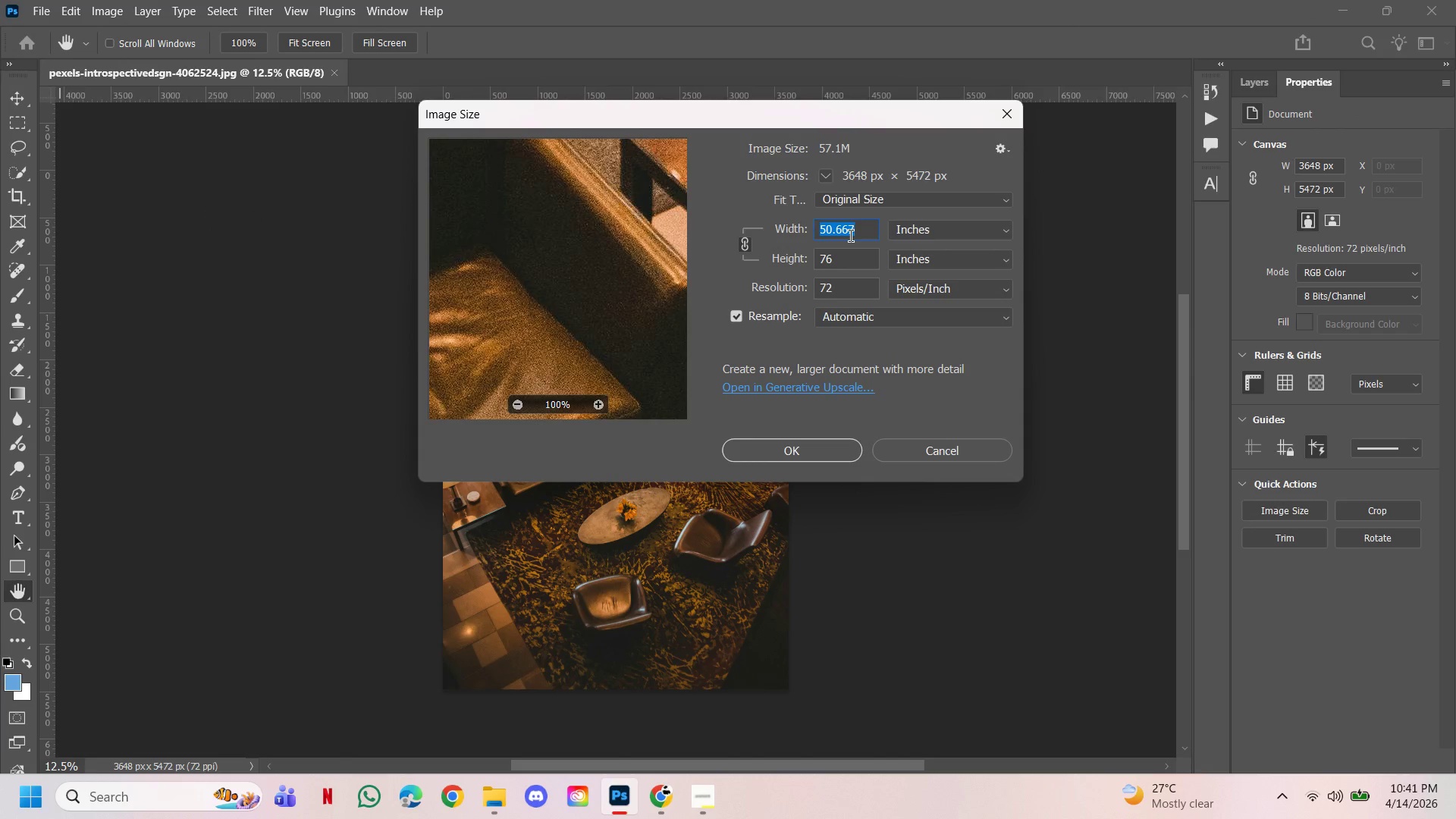 
type(41,)
key(Backspace)
type(.67)
 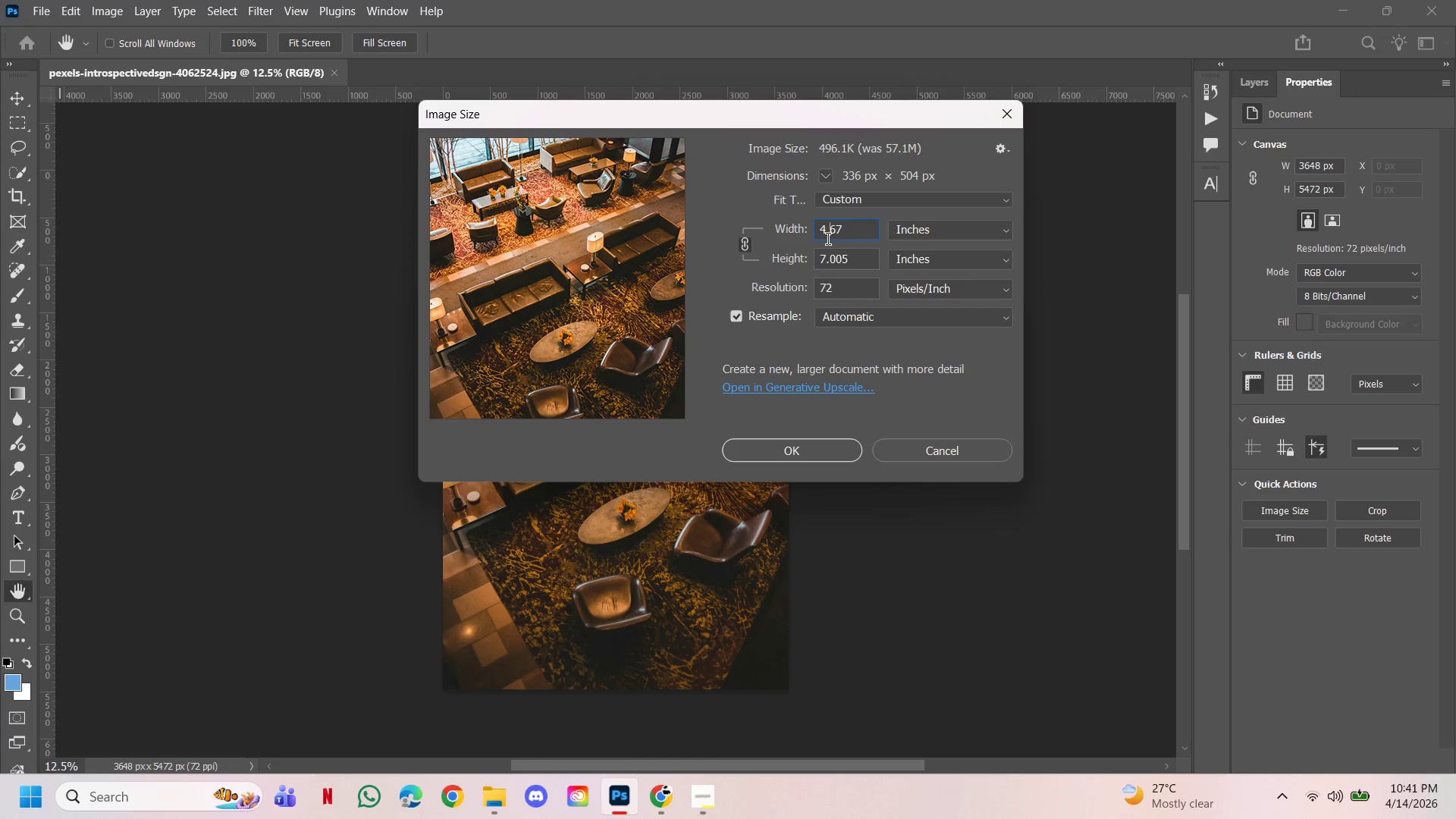 
wait(5.41)
 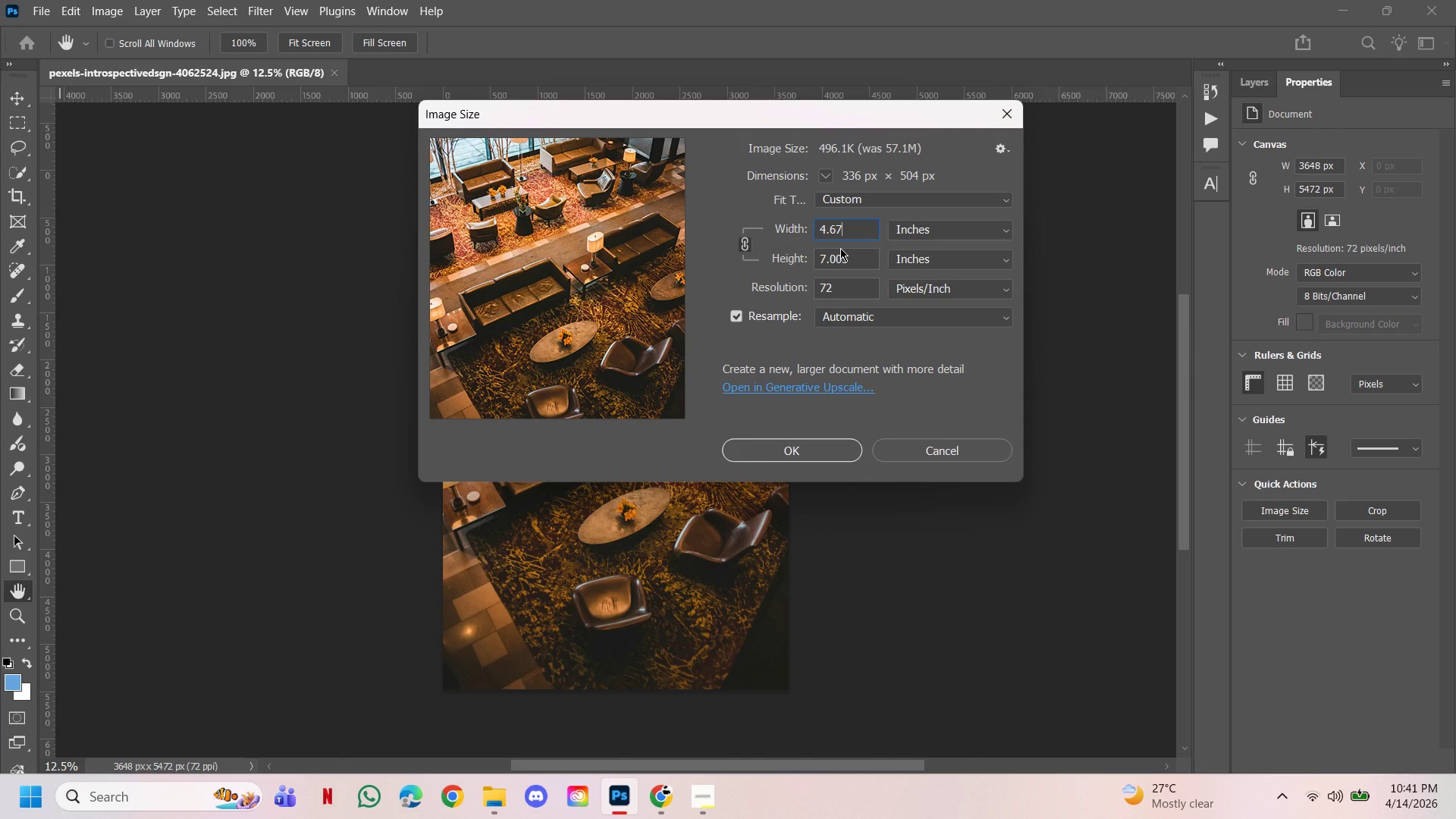 
key(1)
 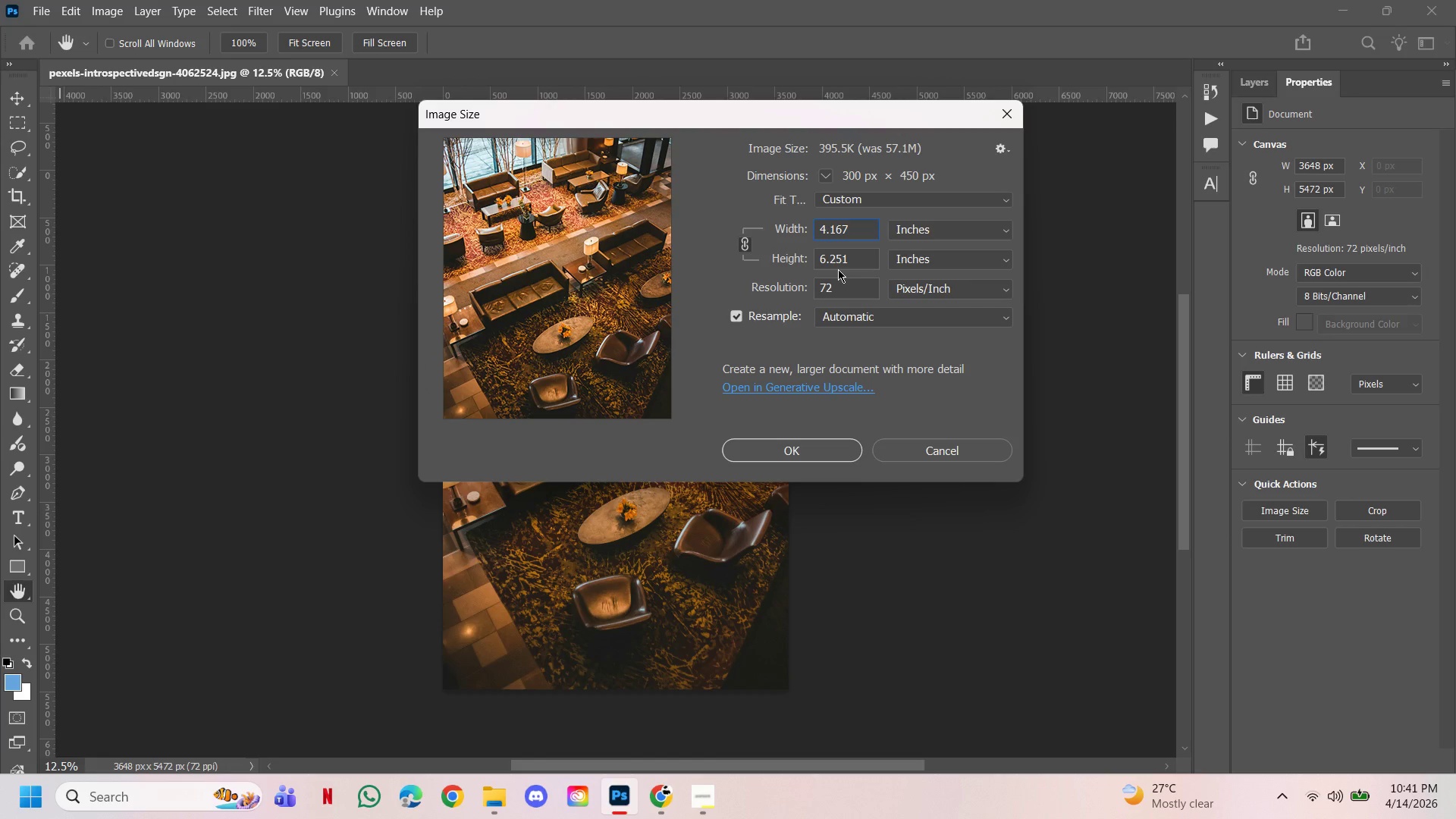 
key(Backspace)
 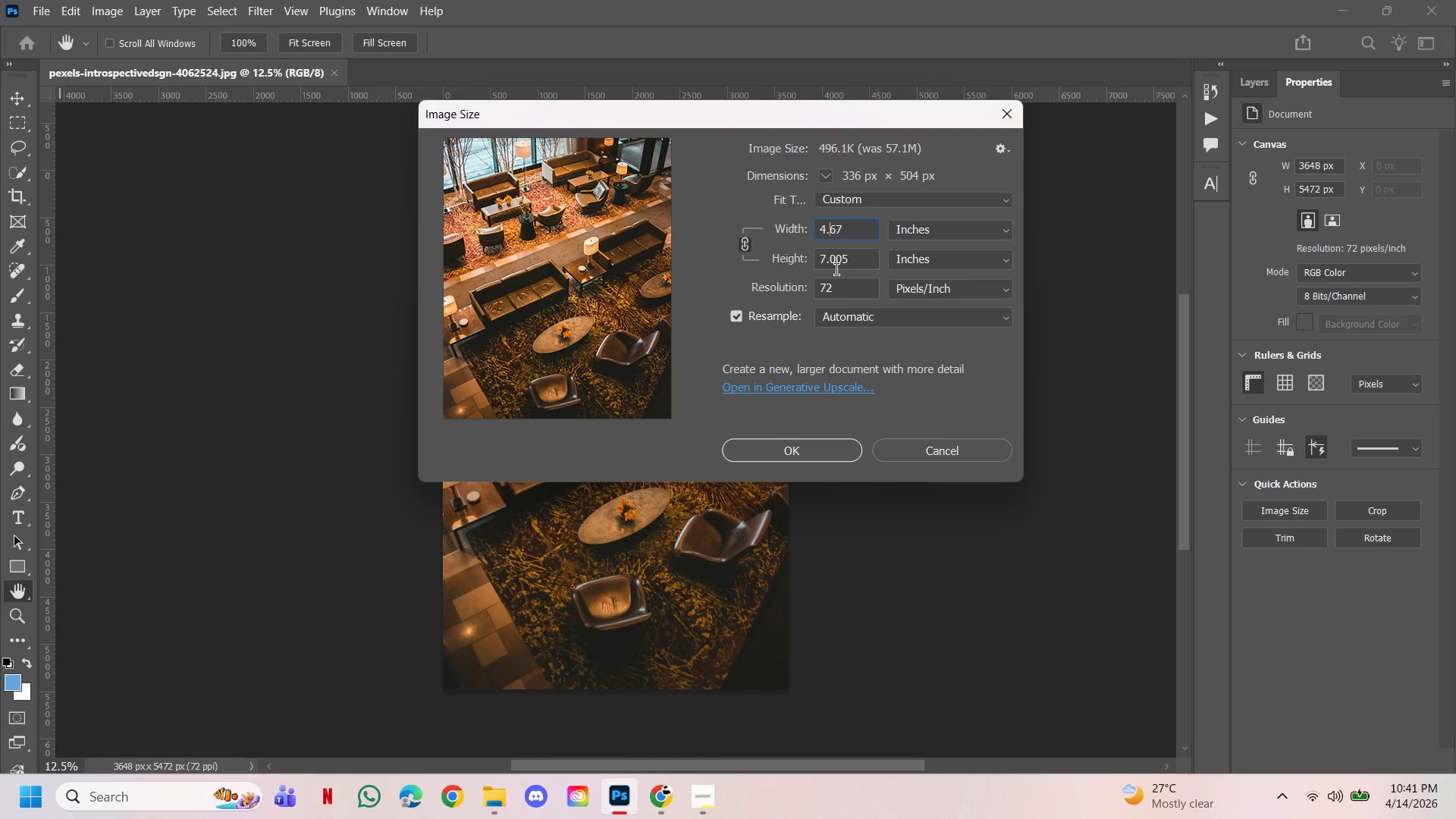 
key(Backspace)
 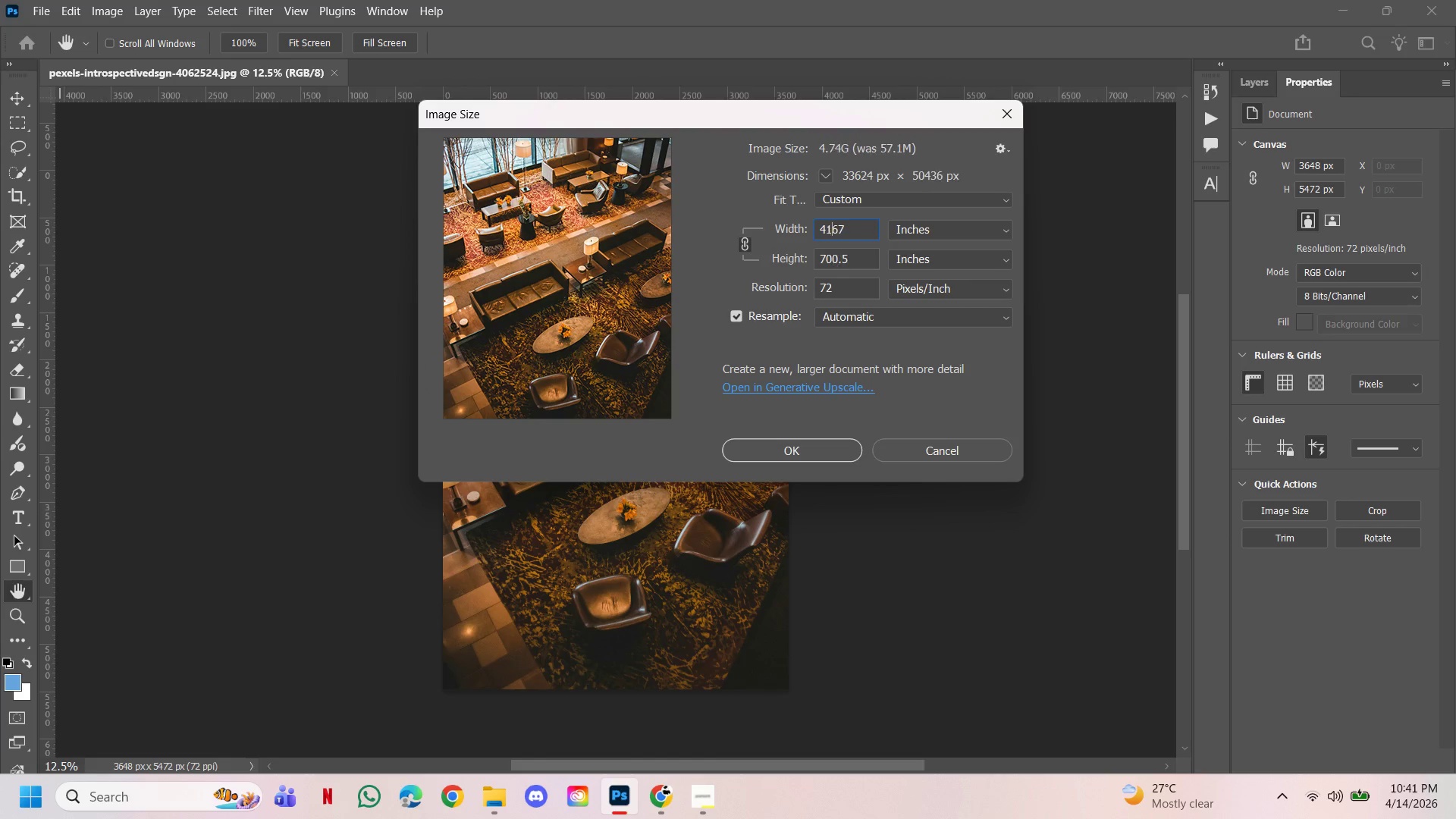 
key(1)
 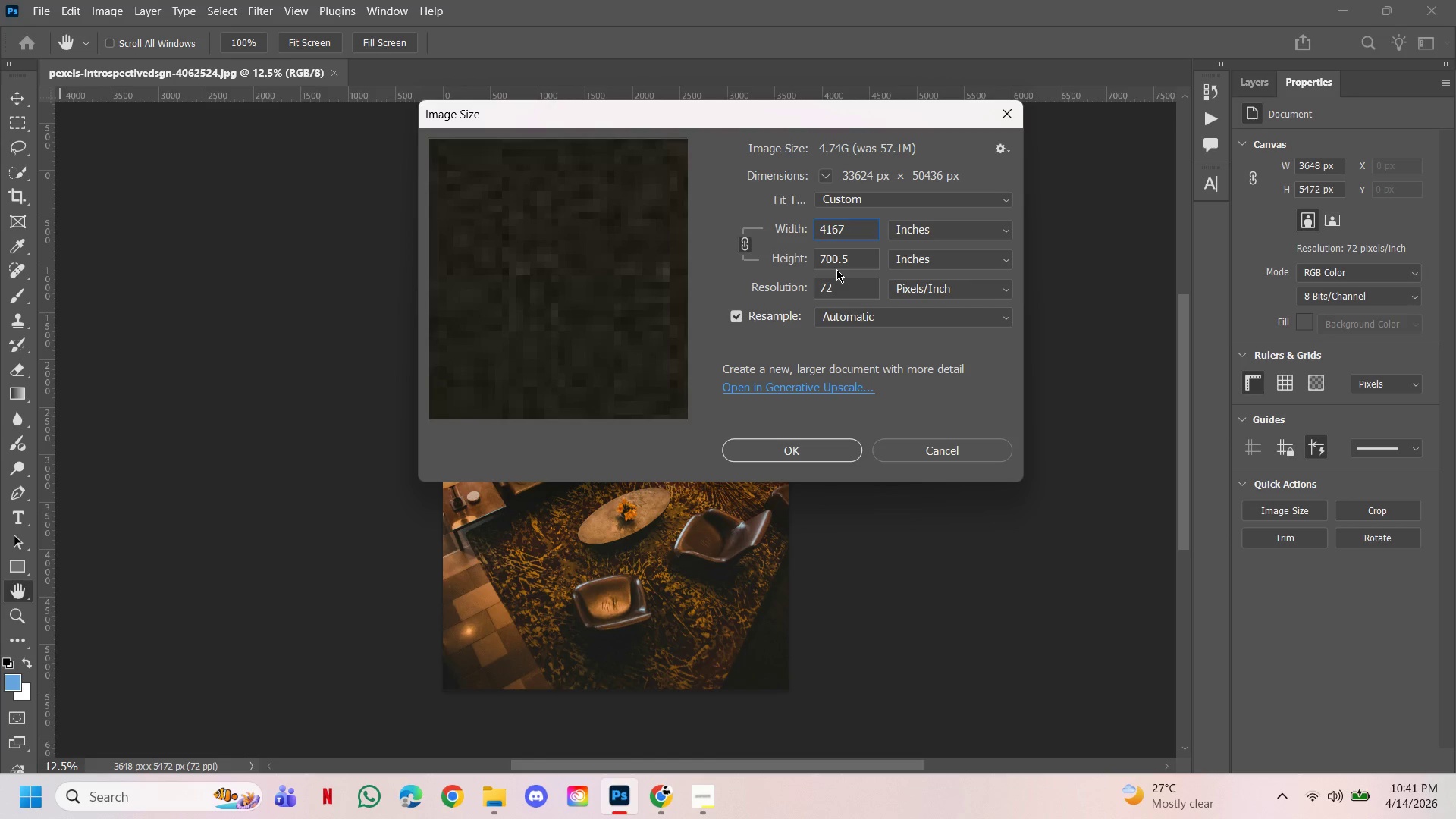 
key(Period)
 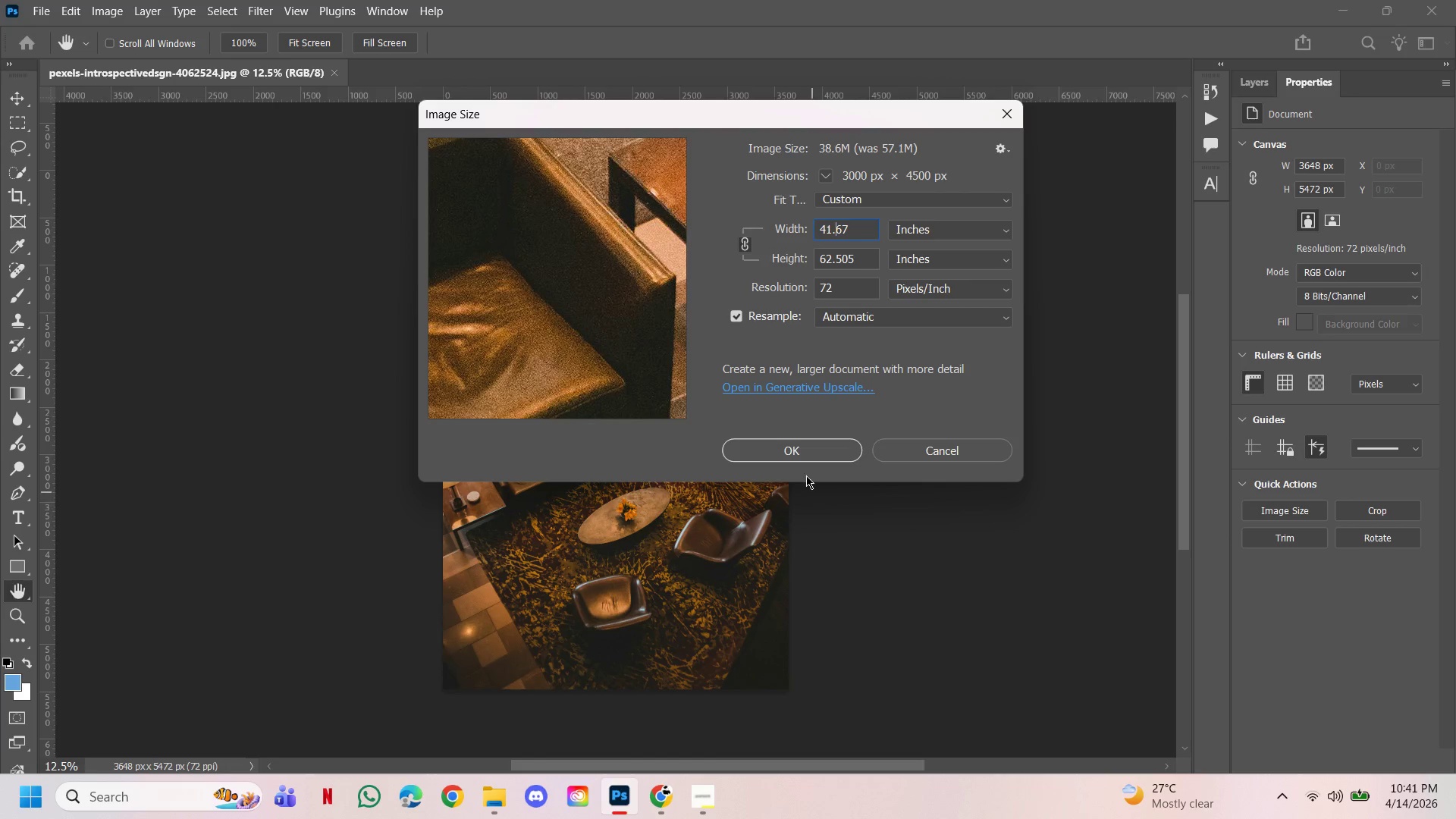 
left_click([804, 458])
 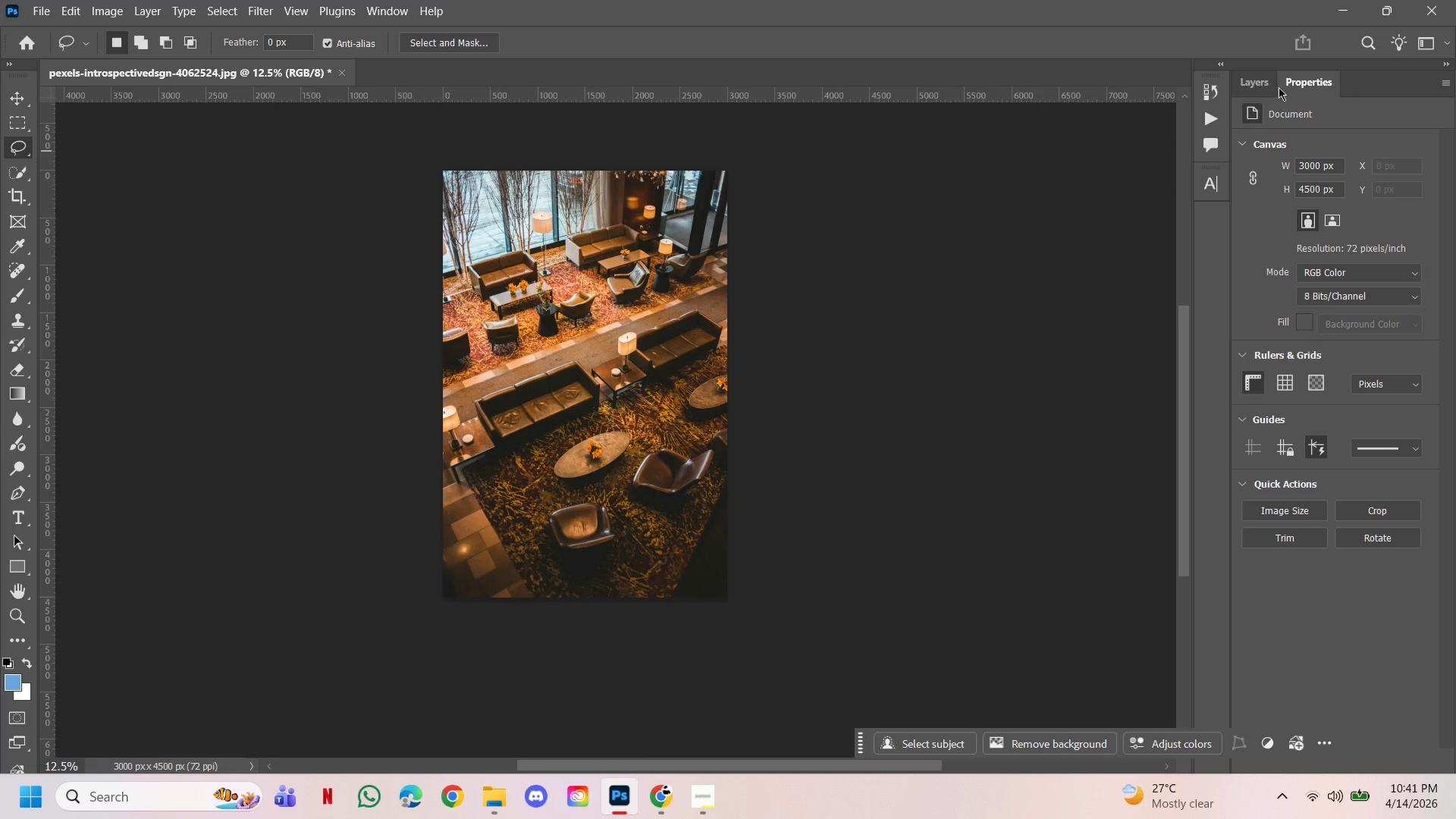 
left_click([1246, 81])
 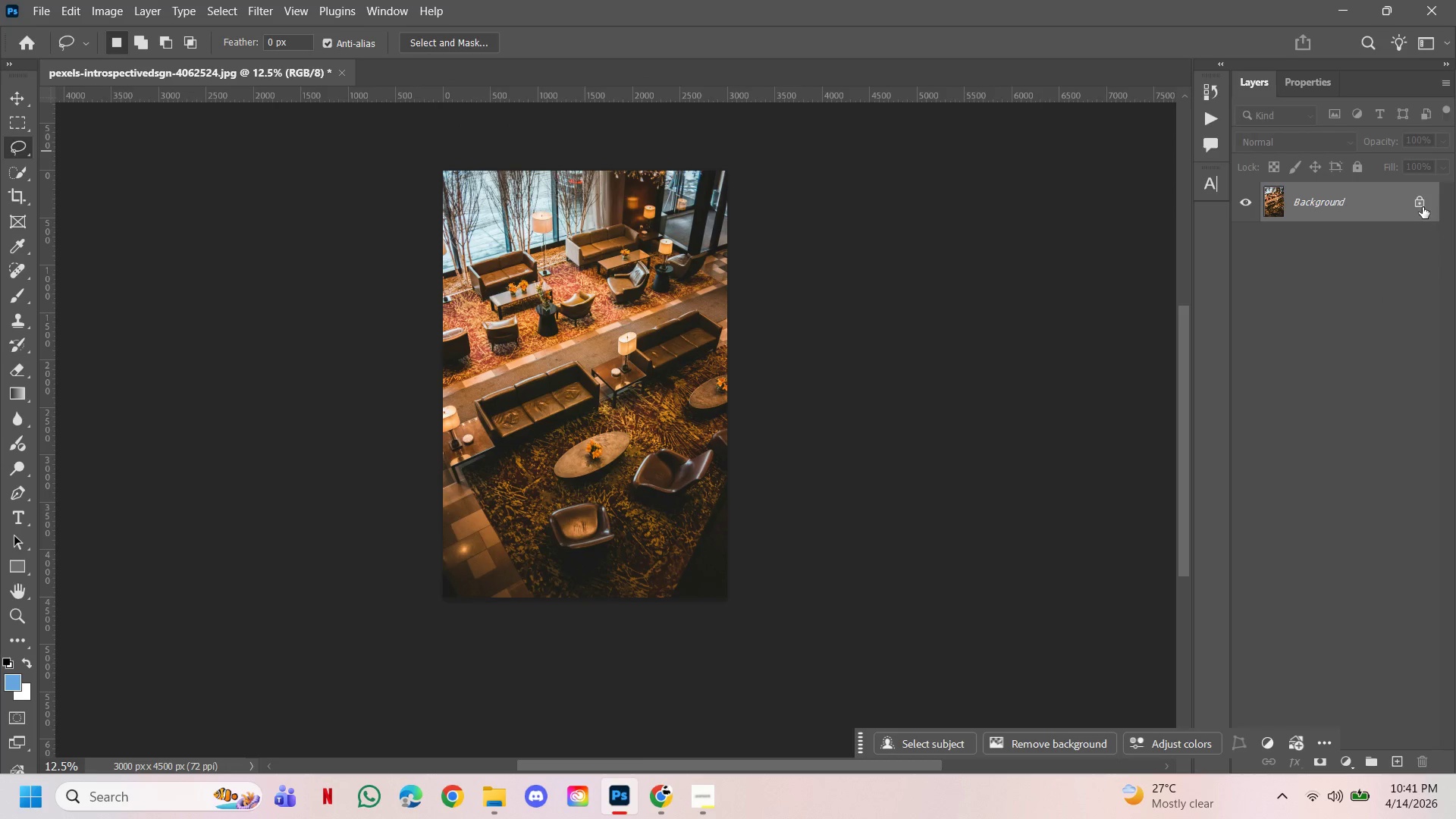 
left_click([1420, 202])
 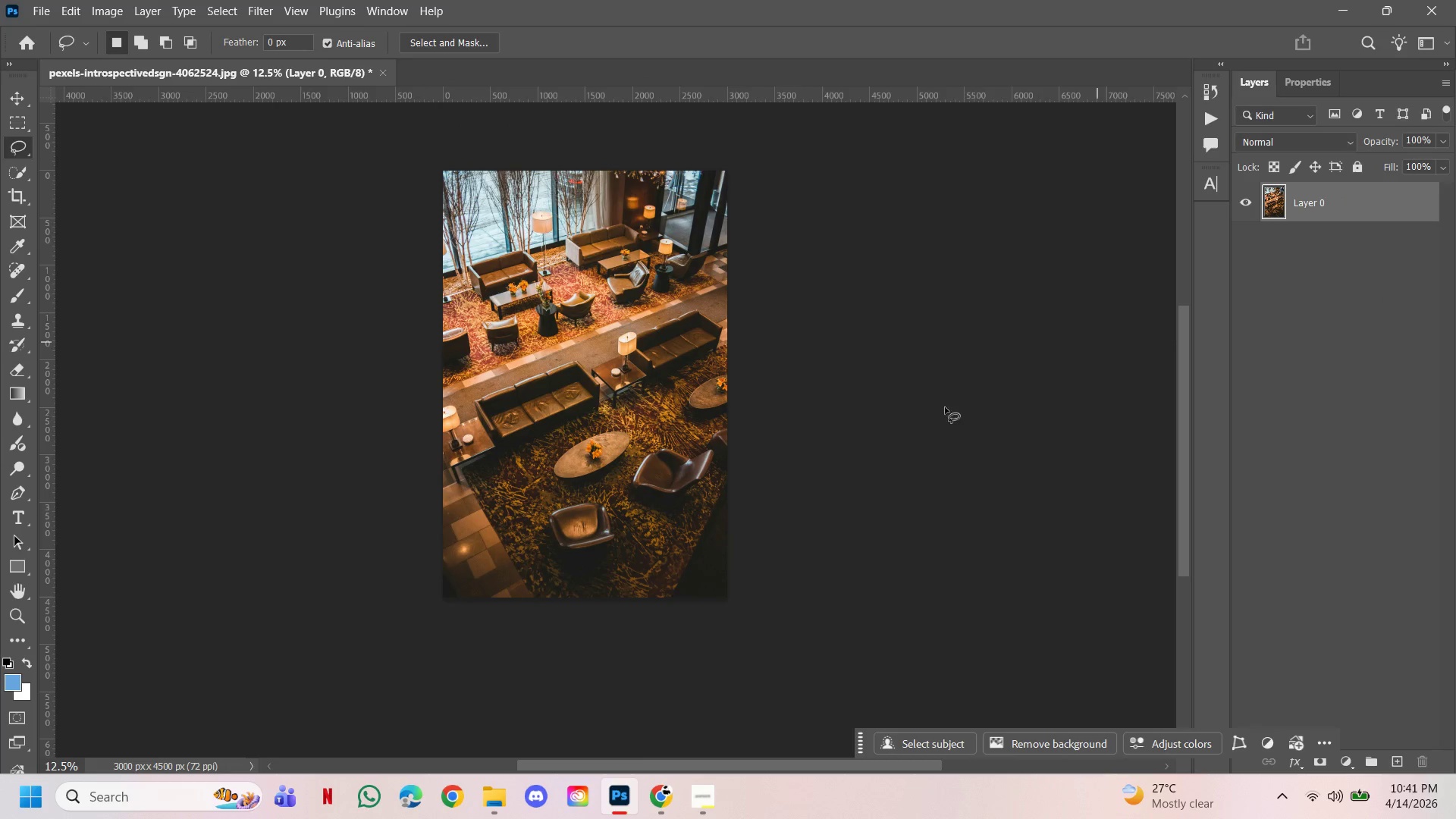 
hold_key(key=ControlLeft, duration=1.06)
 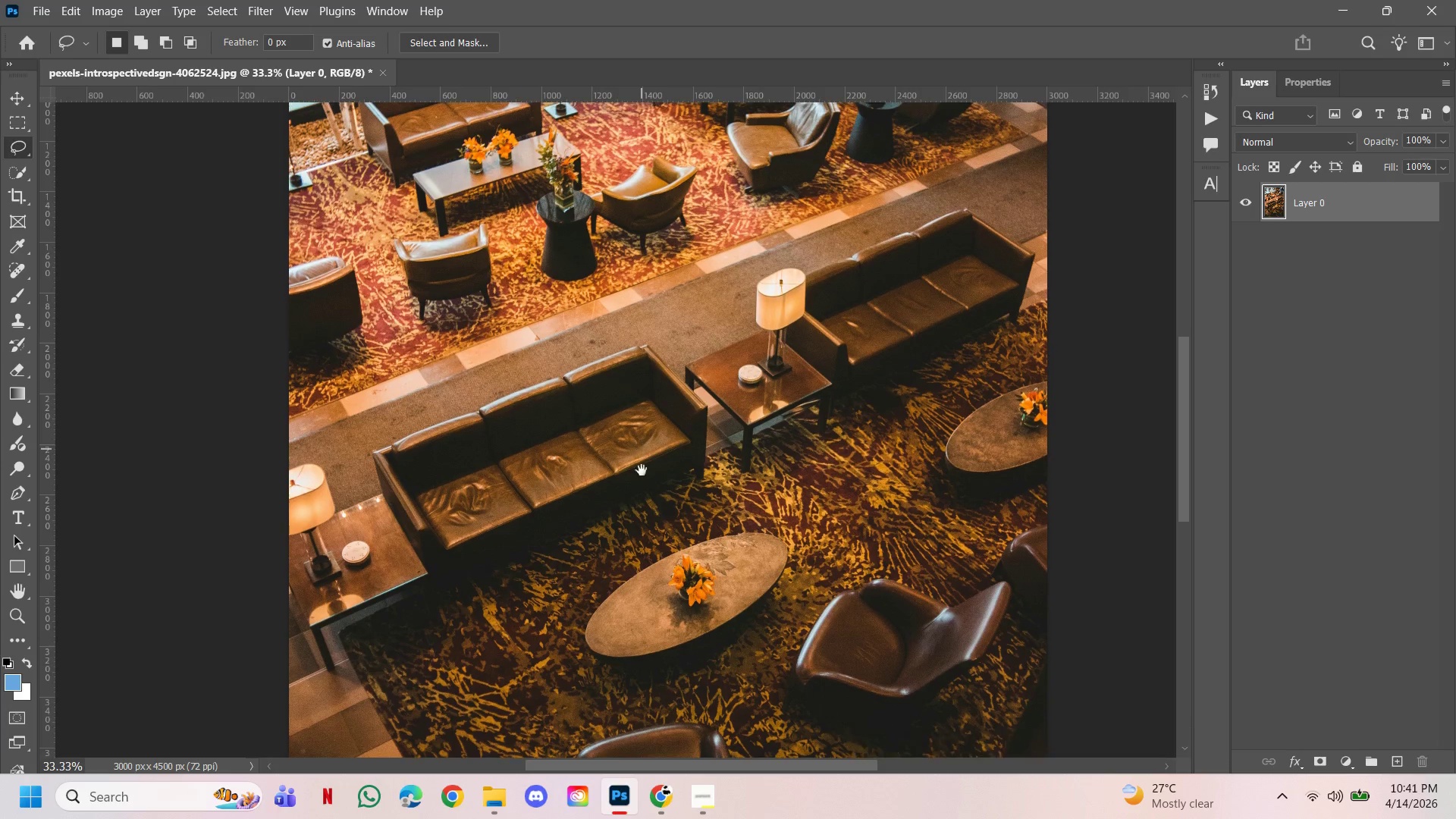 
hold_key(key=Space, duration=1.5)
 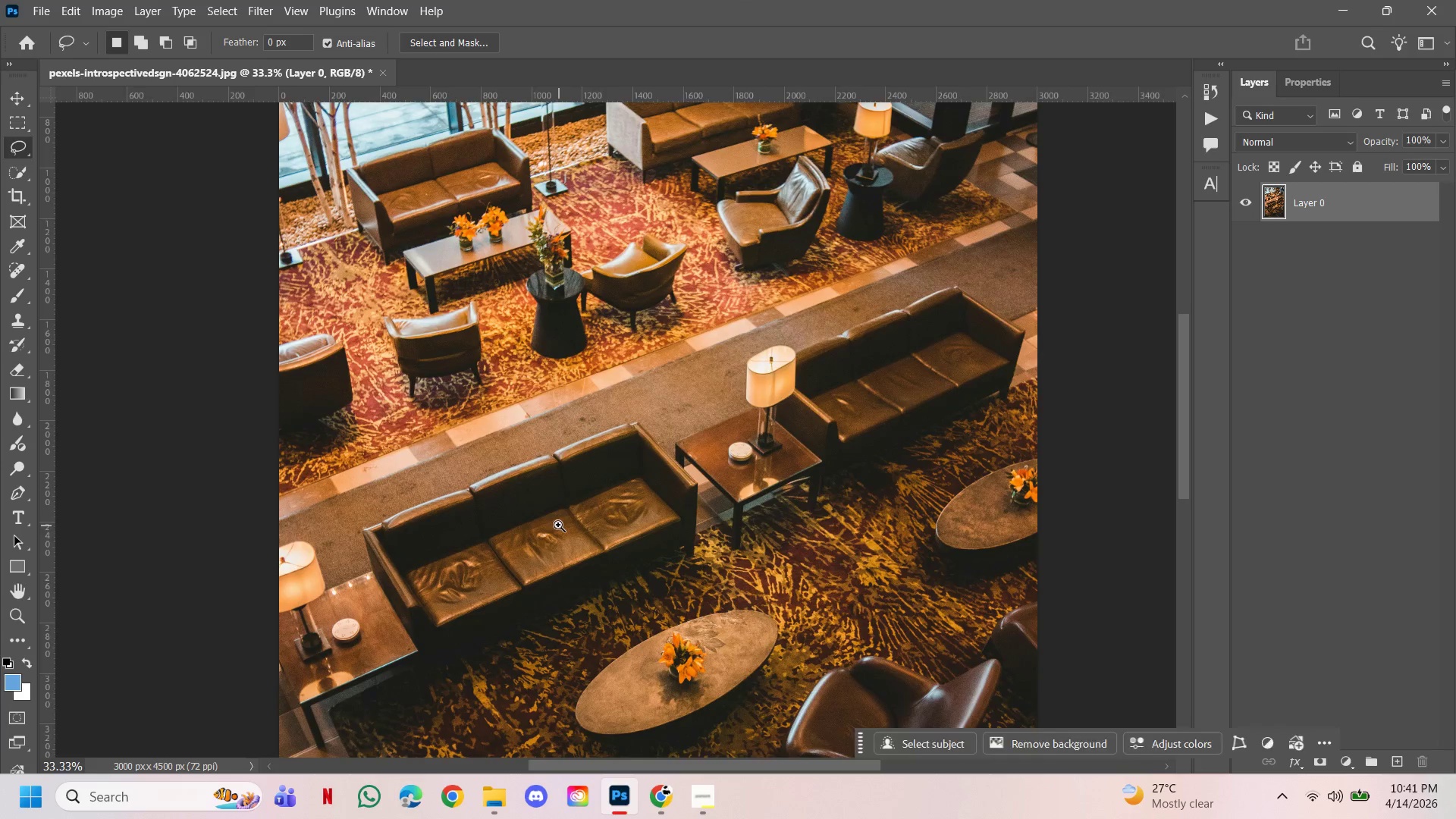 
double_click([510, 353])
 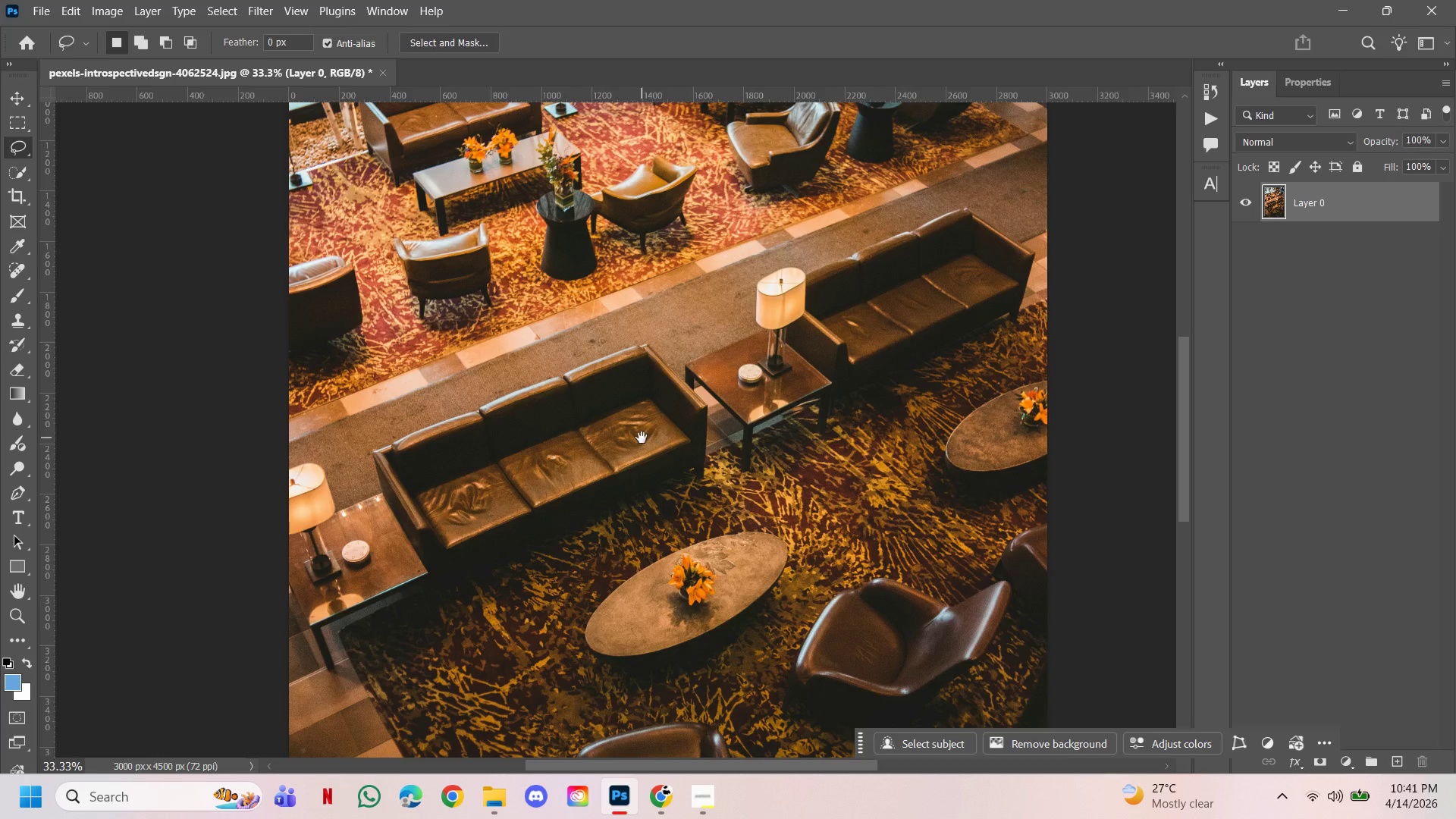 
hold_key(key=Space, duration=2.05)
 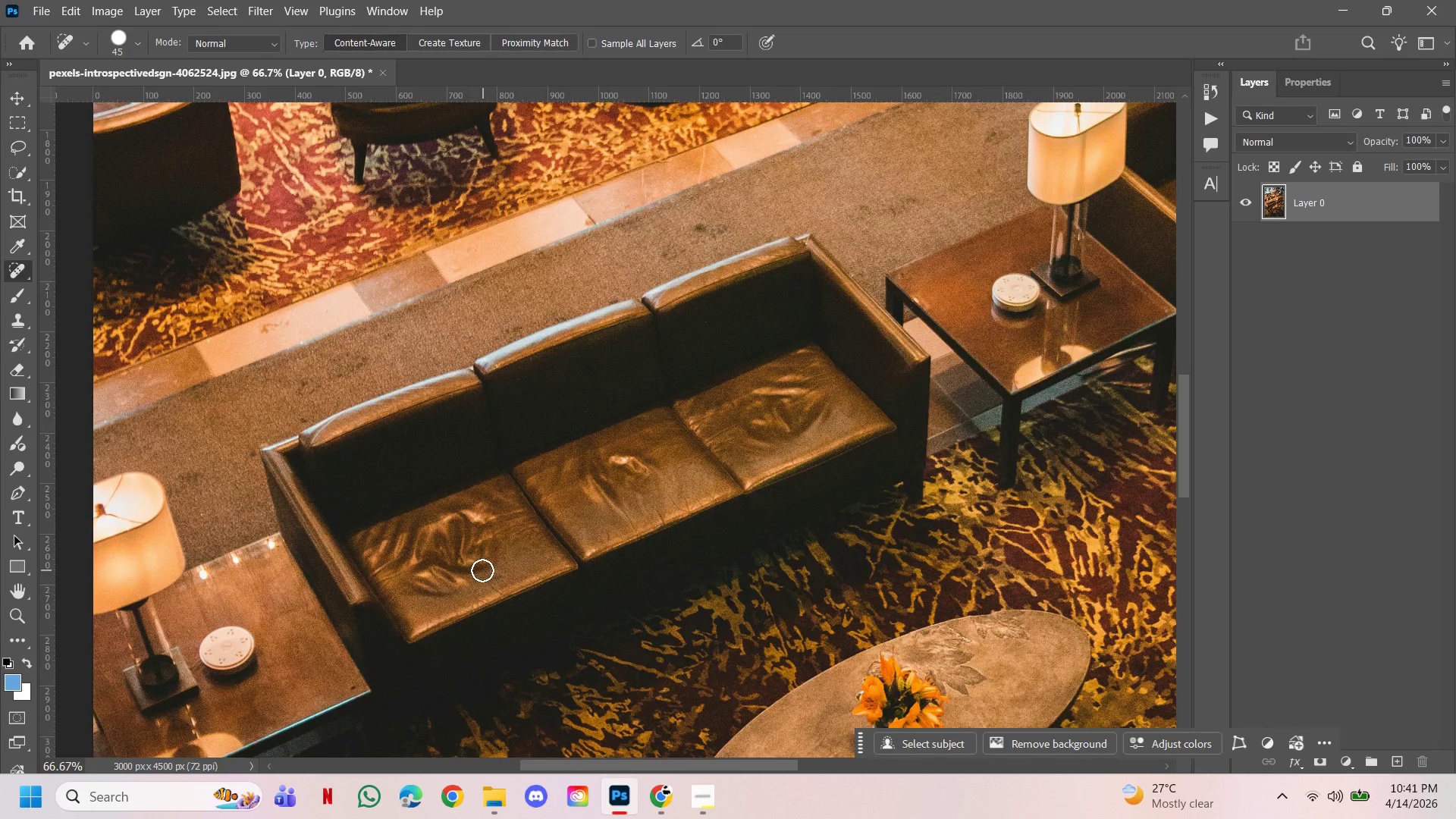 
left_click_drag(start_coordinate=[642, 448], to_coordinate=[632, 526])
 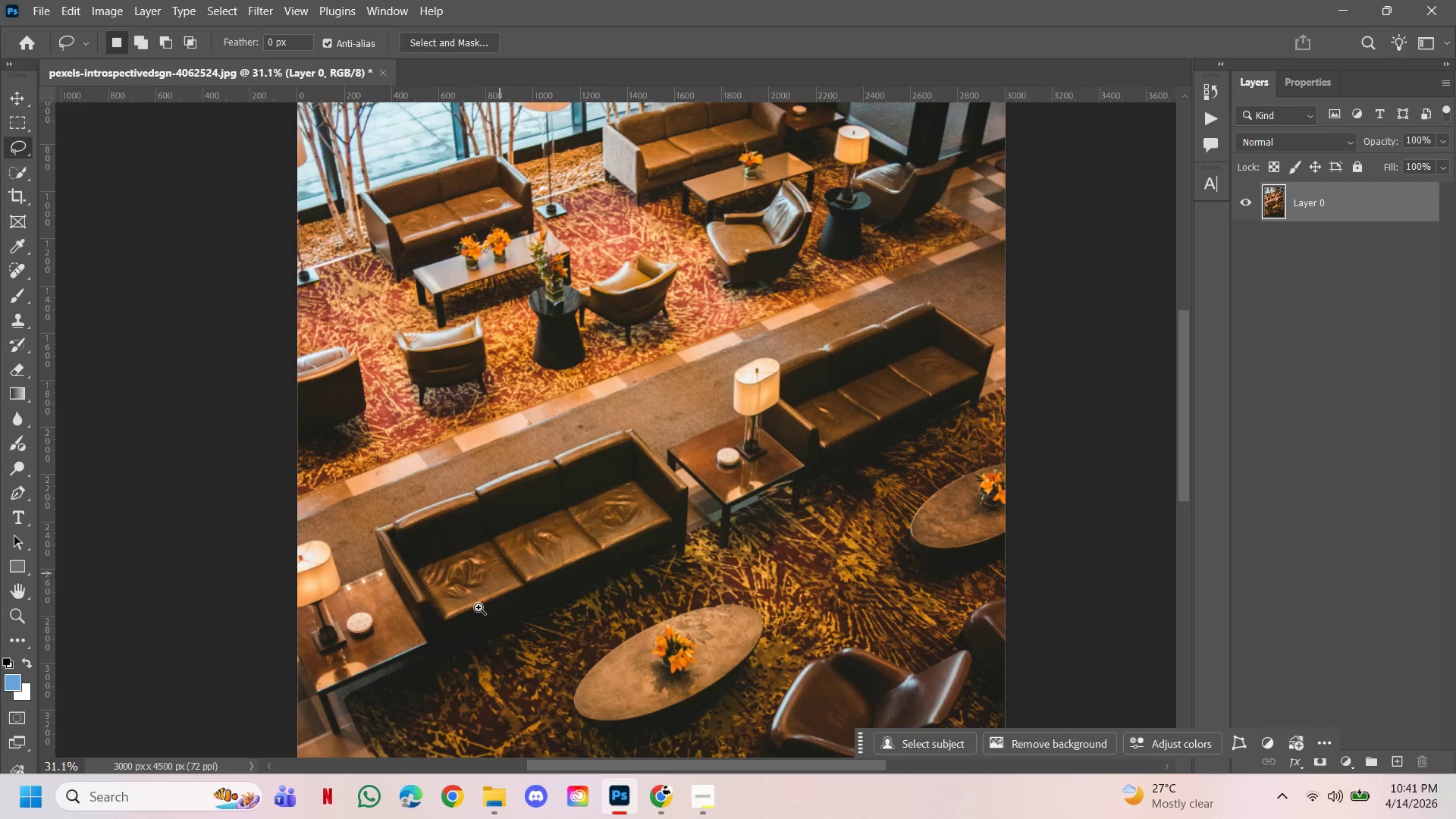 
hold_key(key=ControlLeft, duration=1.64)
left_click_drag(start_coordinate=[558, 525], to_coordinate=[544, 539])
 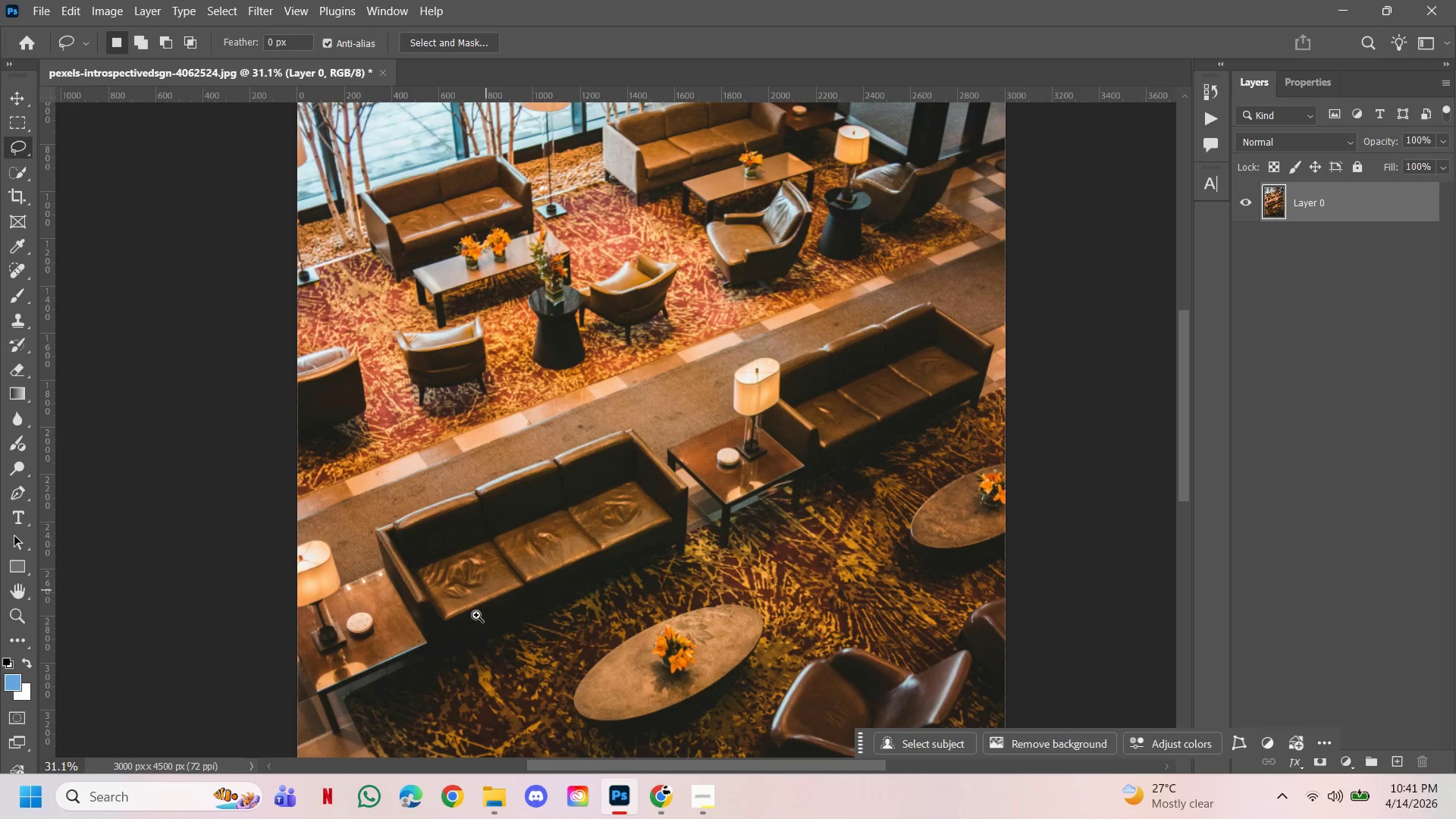 
double_click([476, 615])
 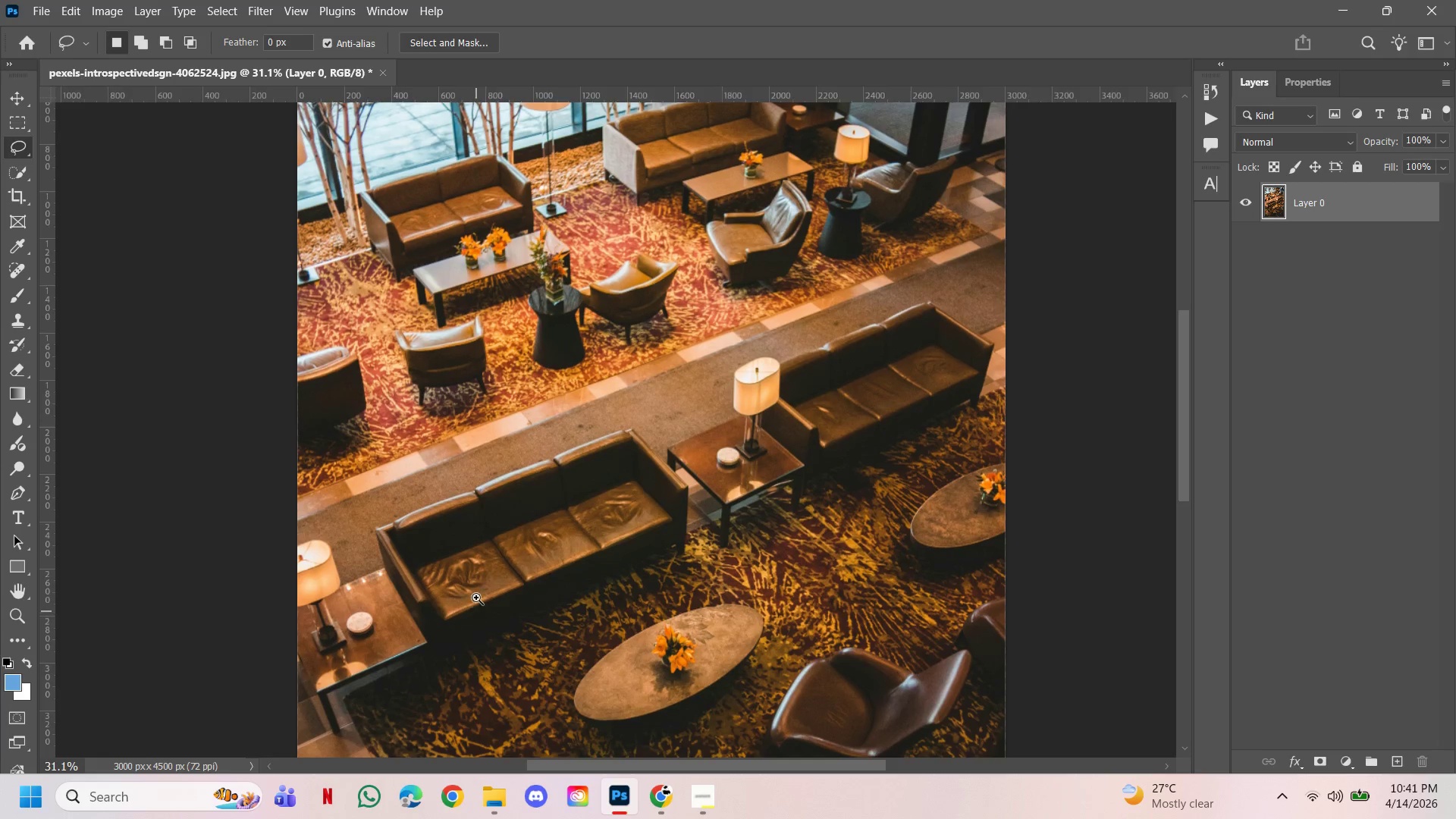 
triple_click([476, 598])
 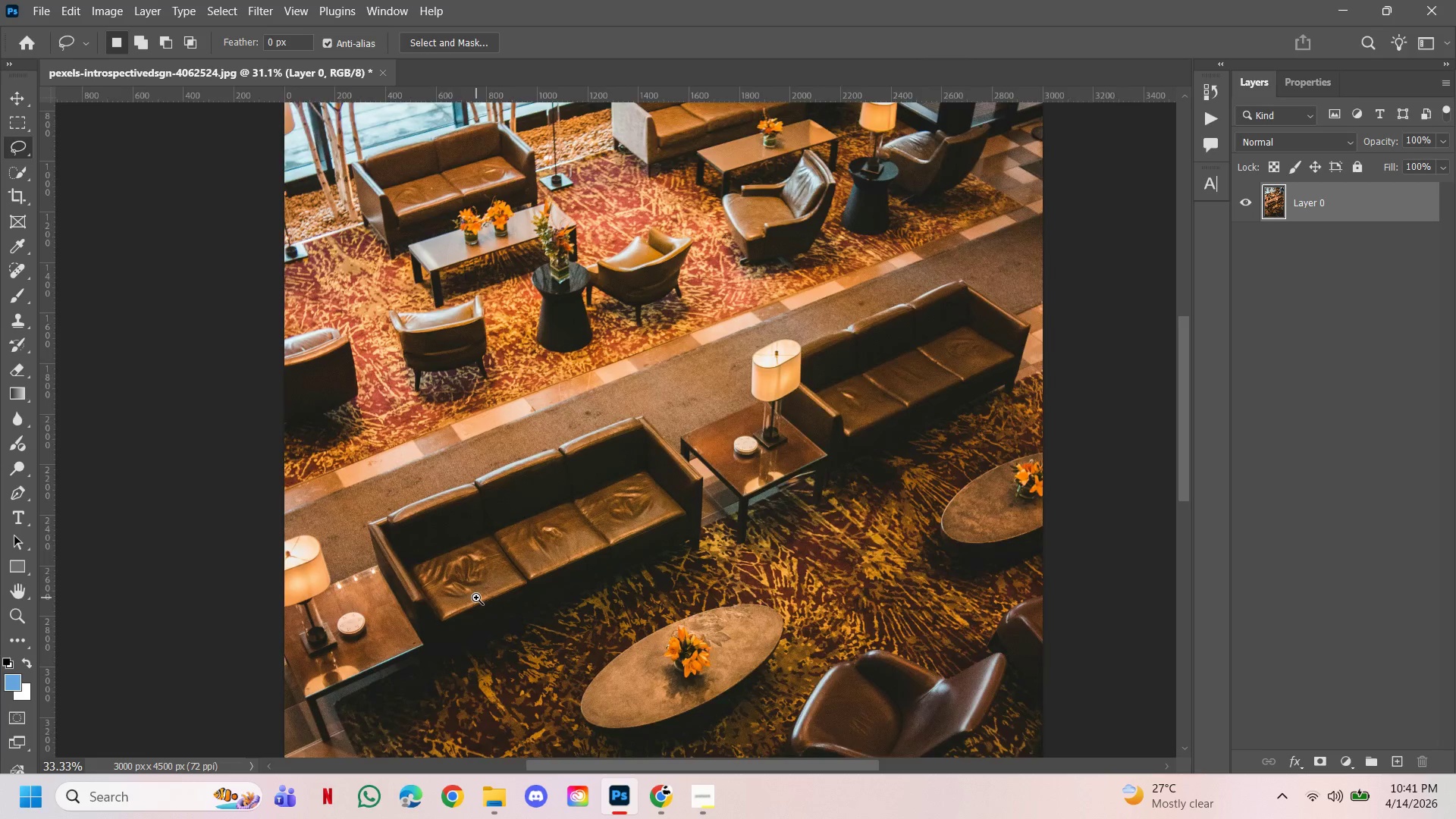 
triple_click([476, 598])
 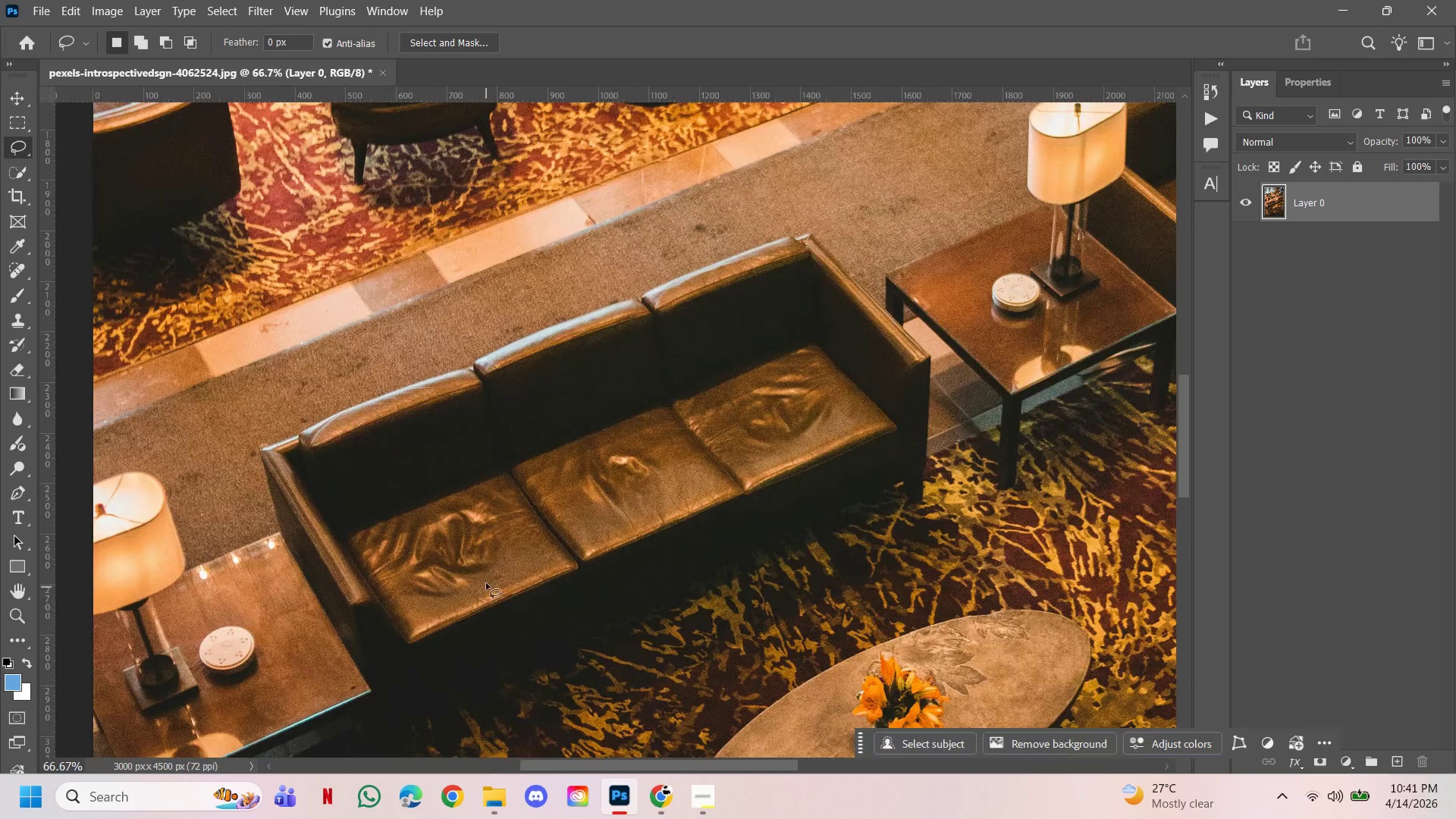 
key(J)
 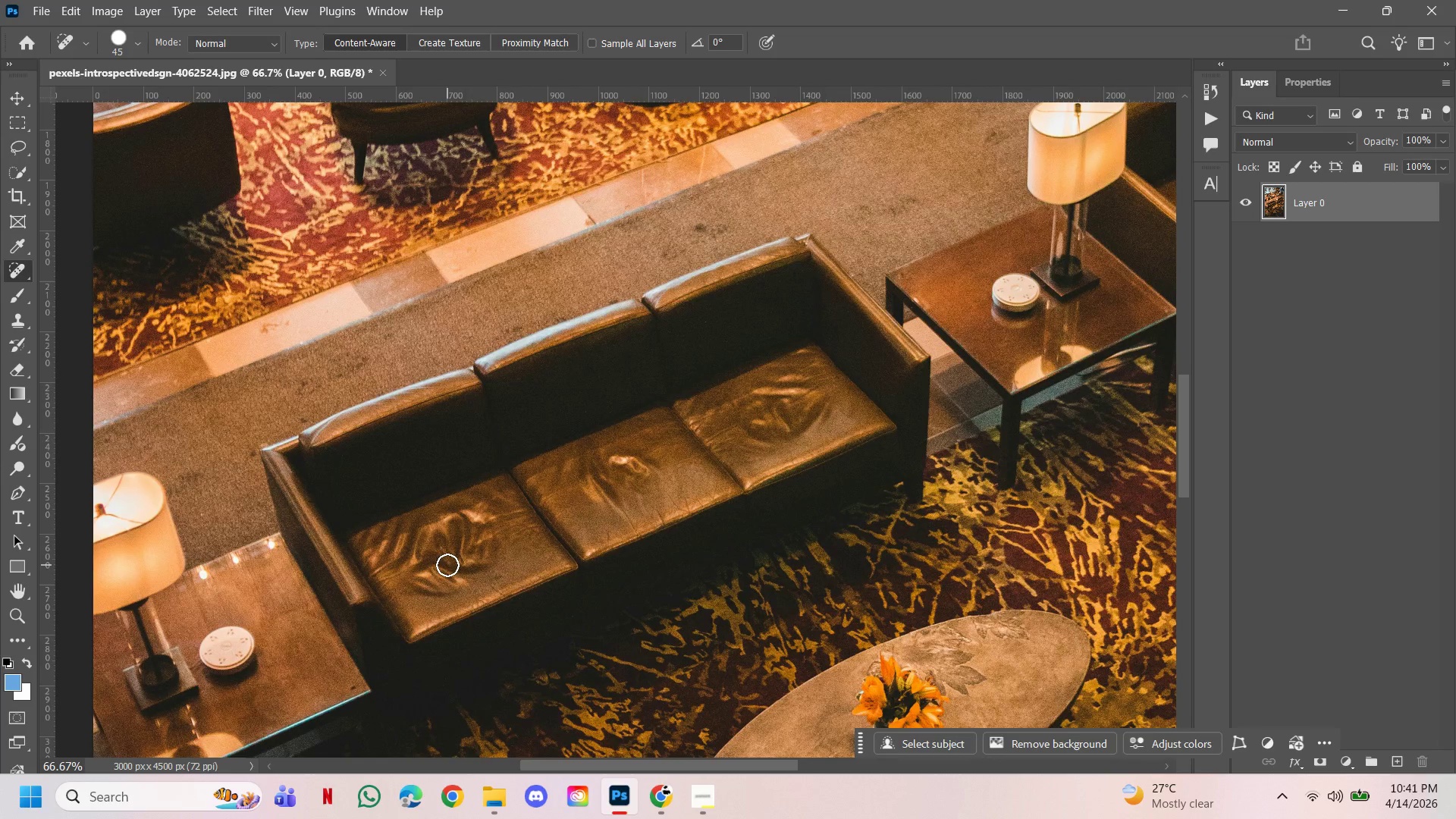 
key(BracketRight)
 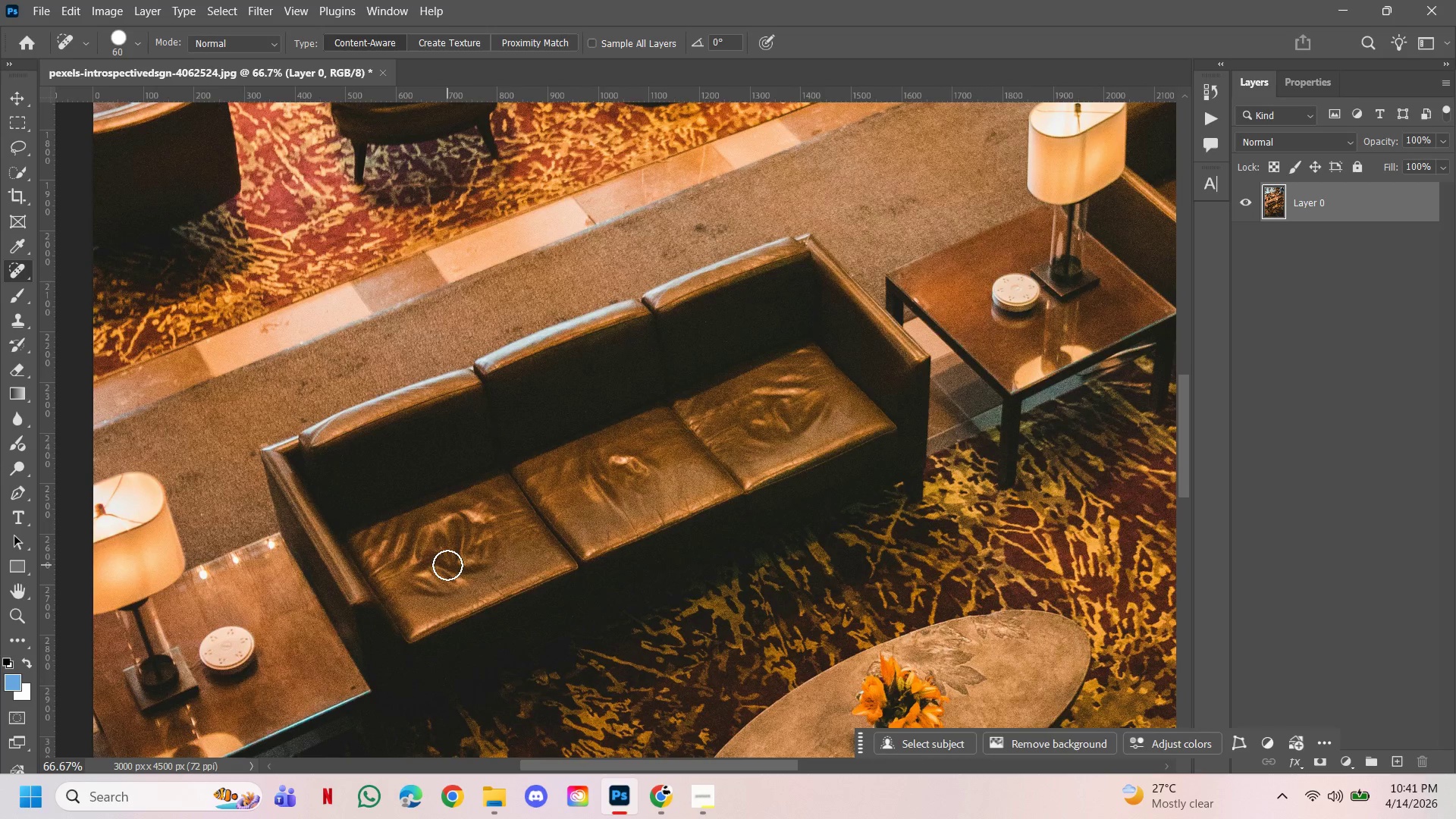 
key(BracketRight)
 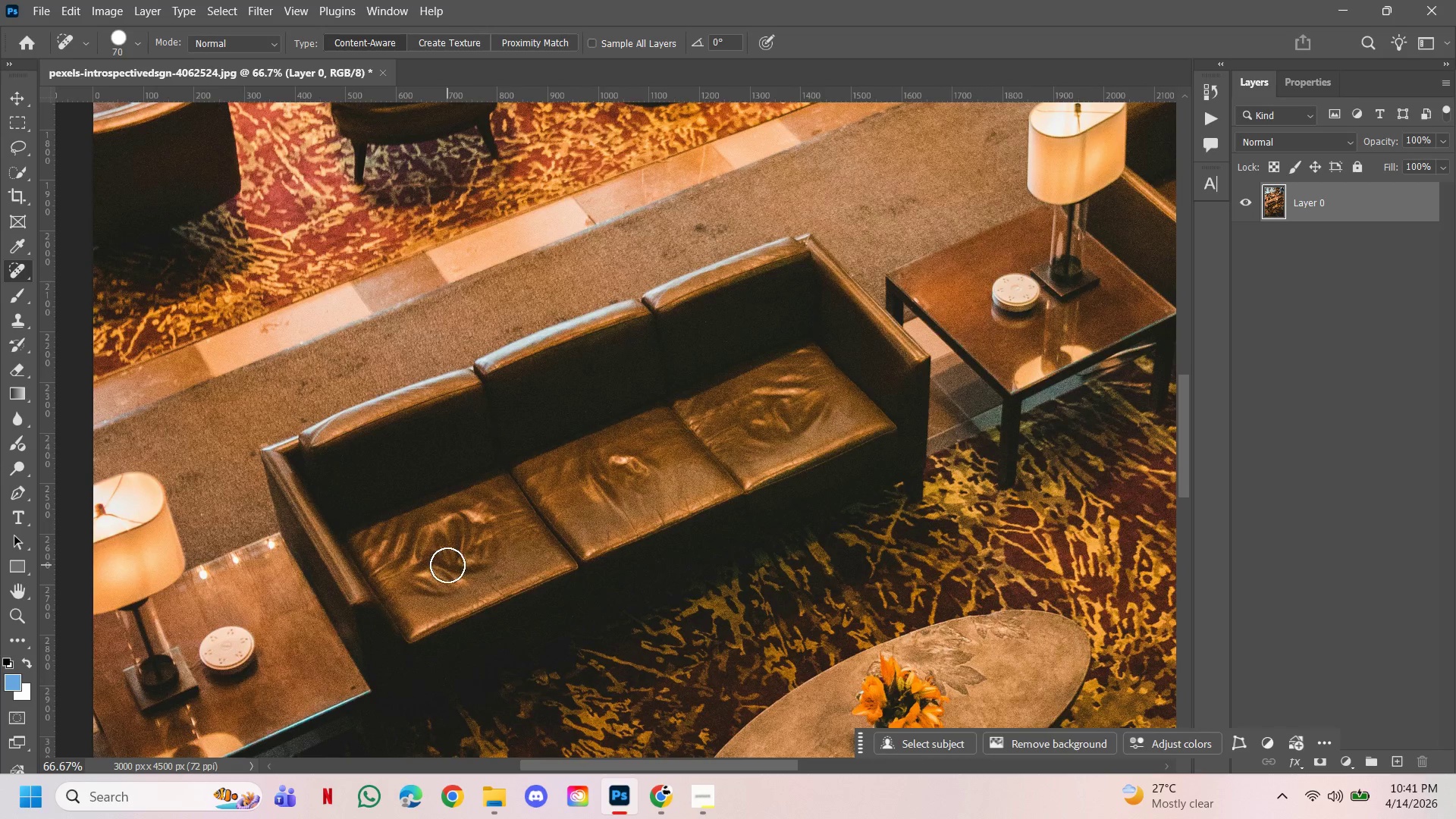 
key(BracketRight)
 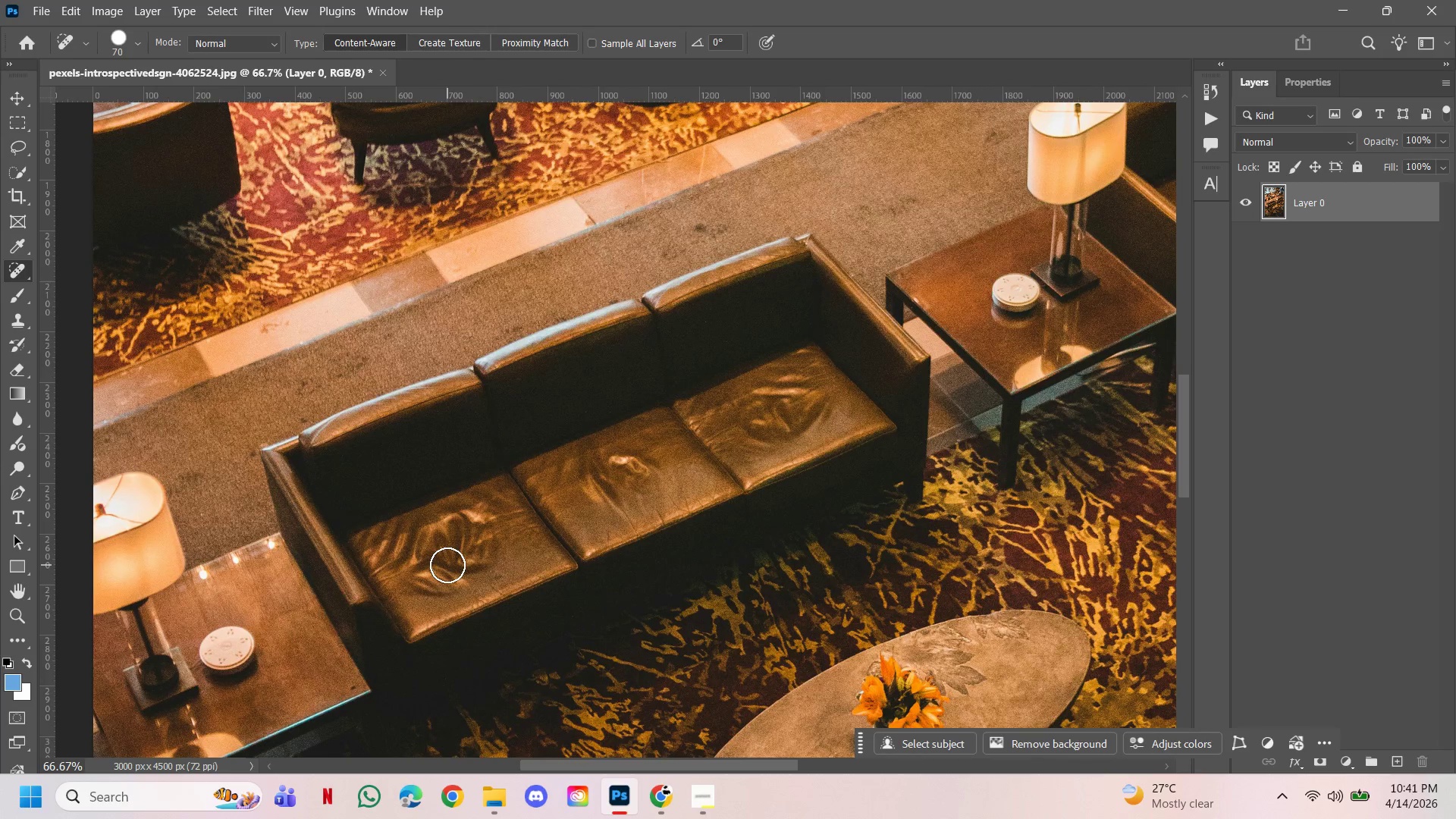 
key(BracketRight)
 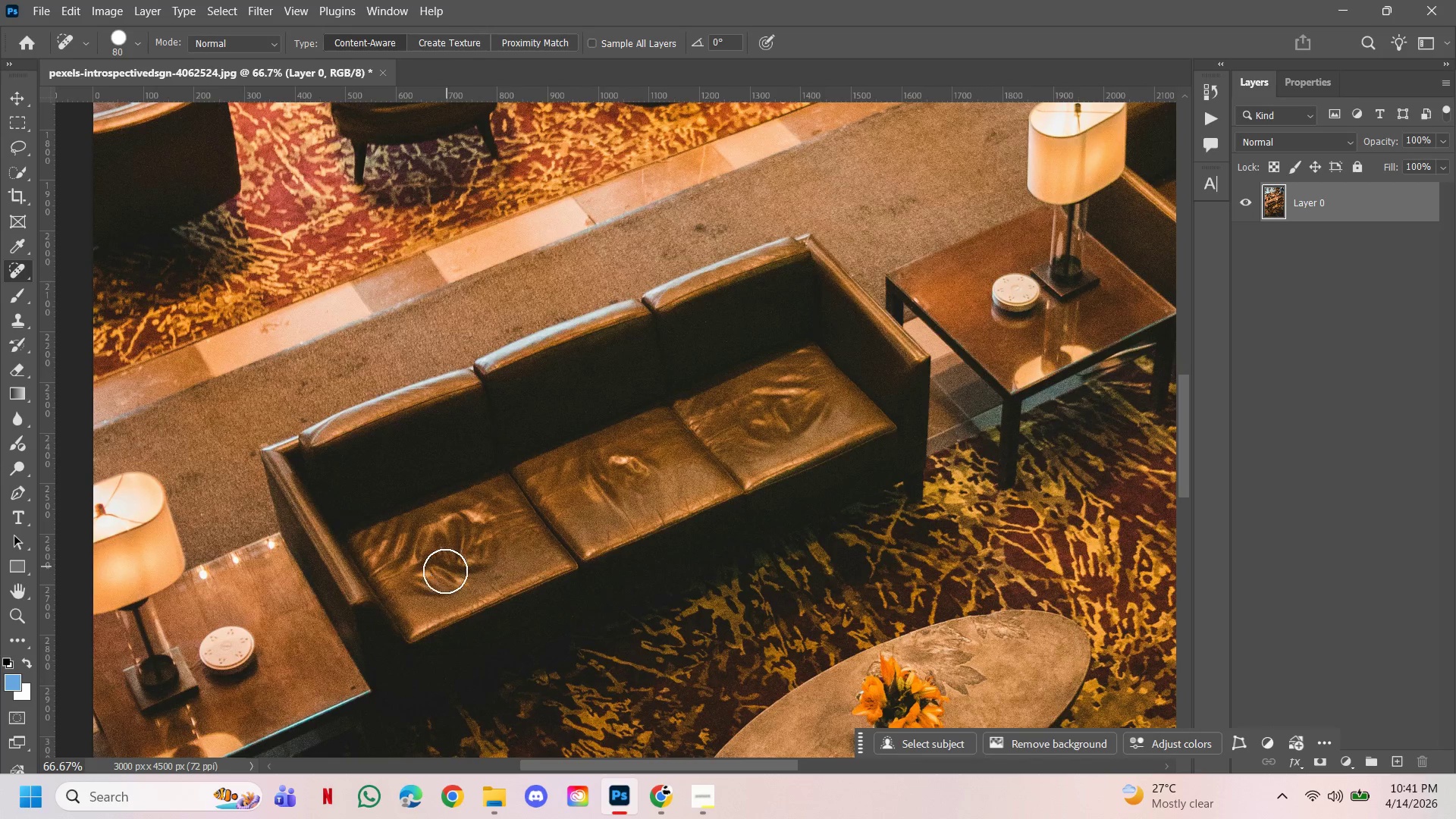 
key(BracketRight)
 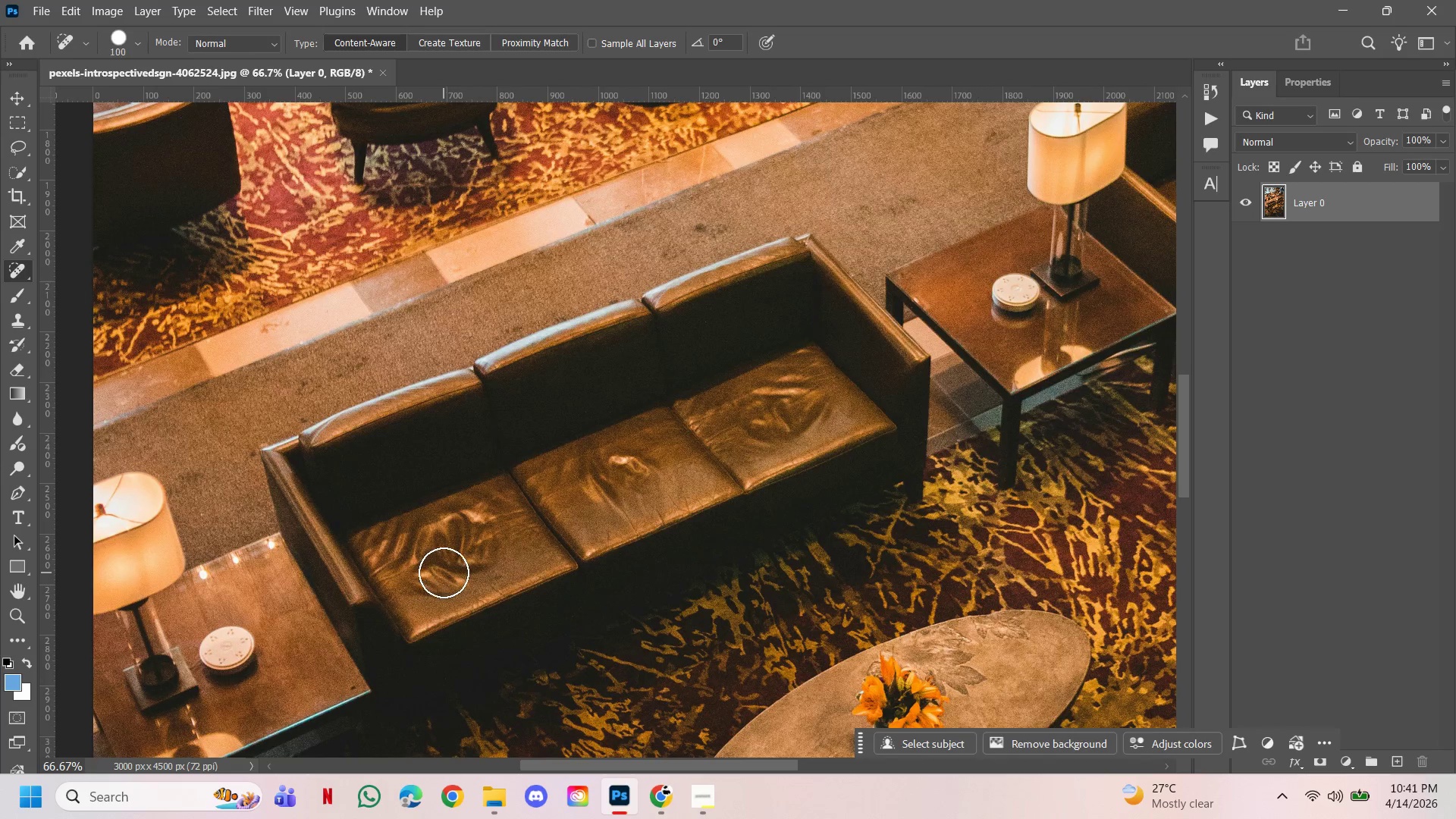 
key(BracketRight)
 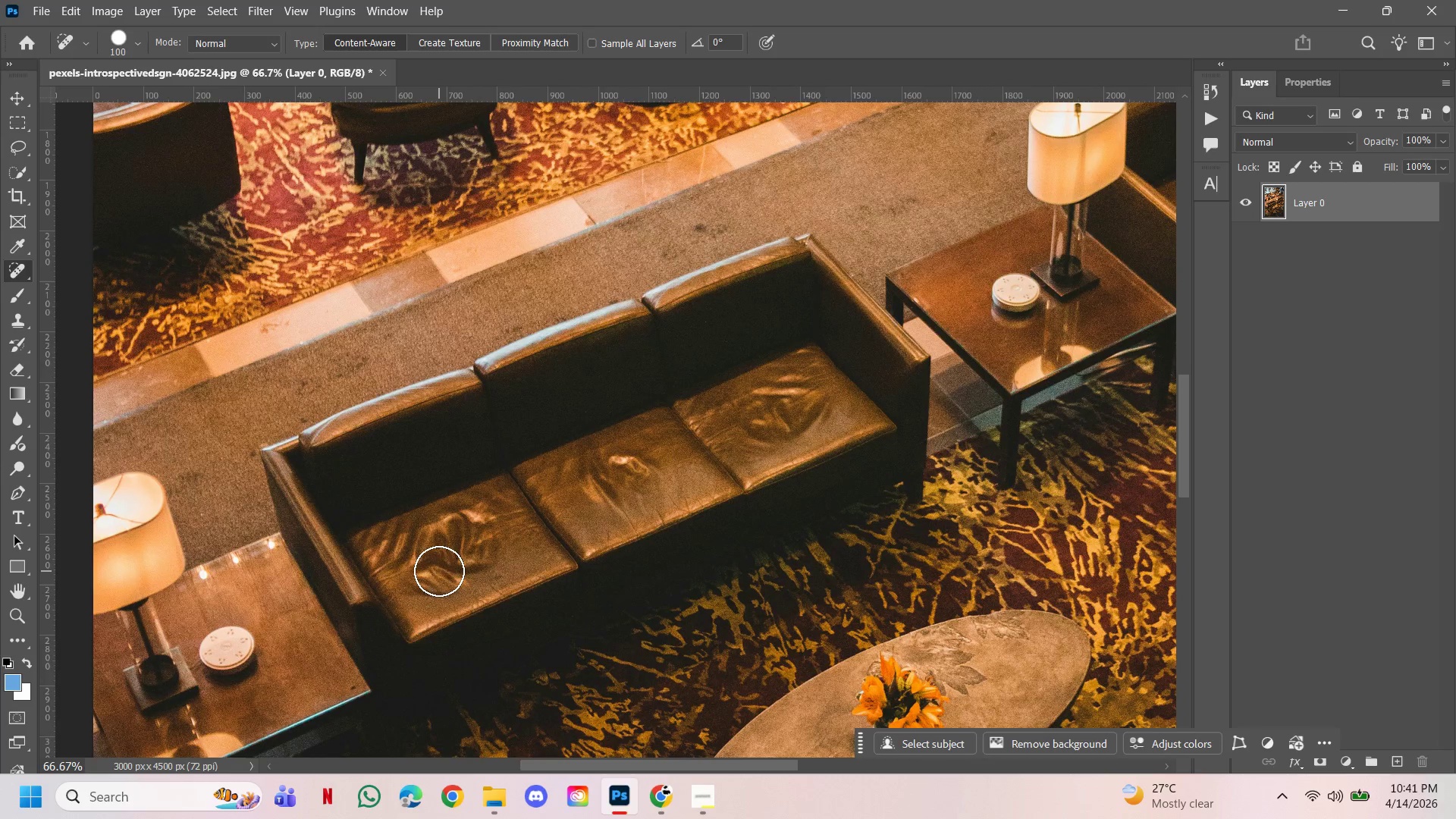 
left_click_drag(start_coordinate=[439, 571], to_coordinate=[470, 528])
 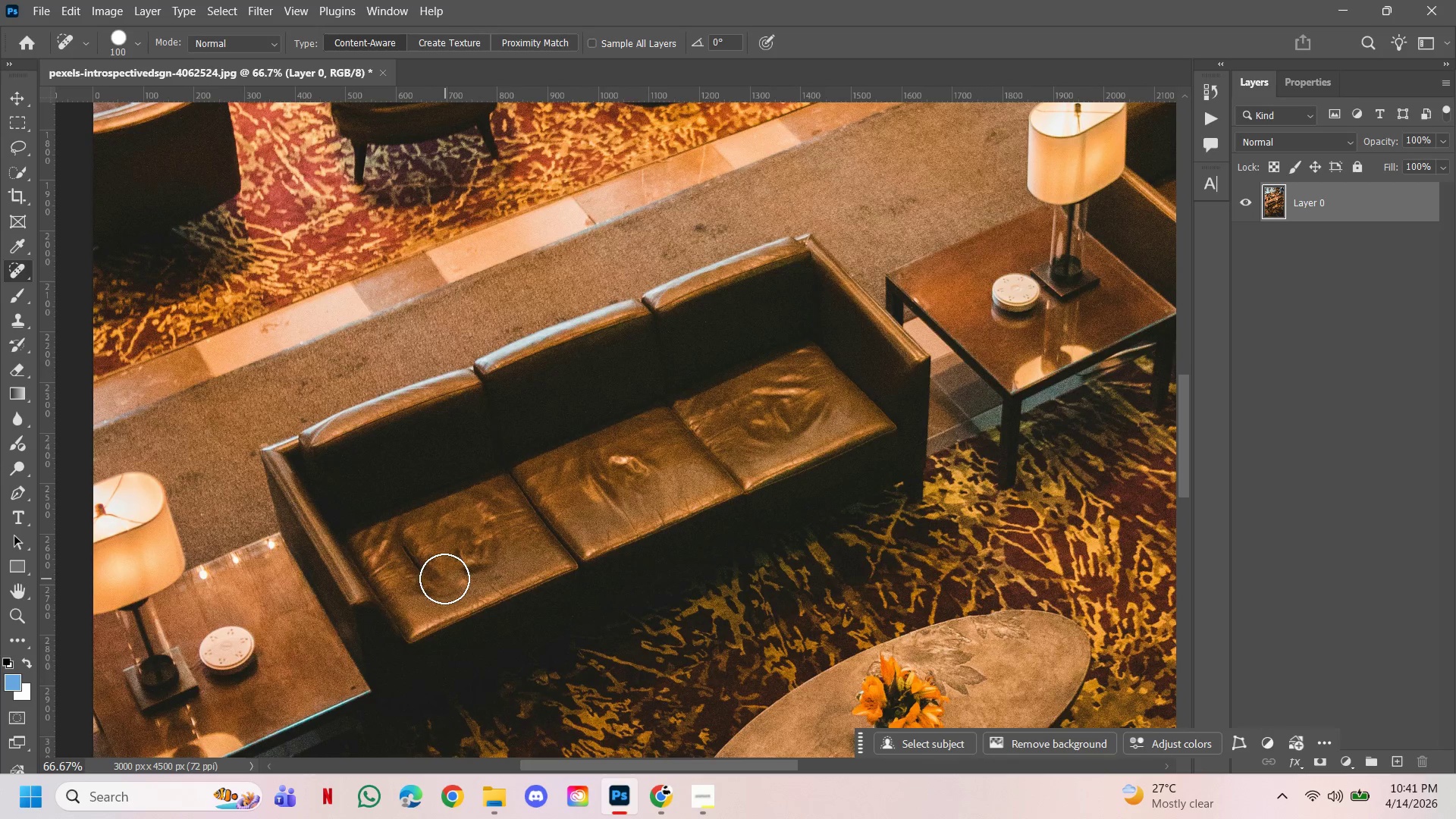 
left_click_drag(start_coordinate=[444, 579], to_coordinate=[494, 513])
 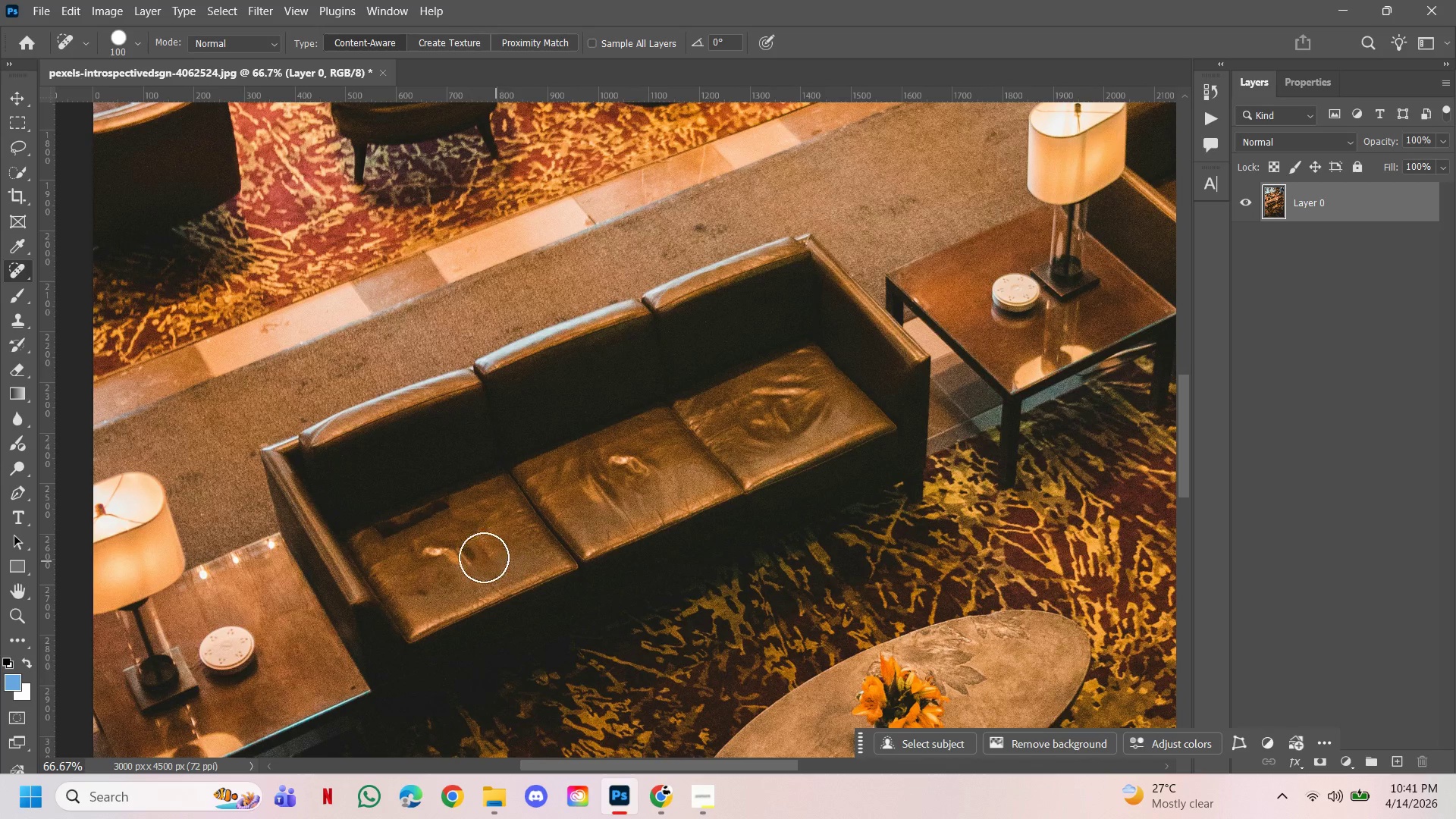 
left_click_drag(start_coordinate=[474, 556], to_coordinate=[449, 530])
 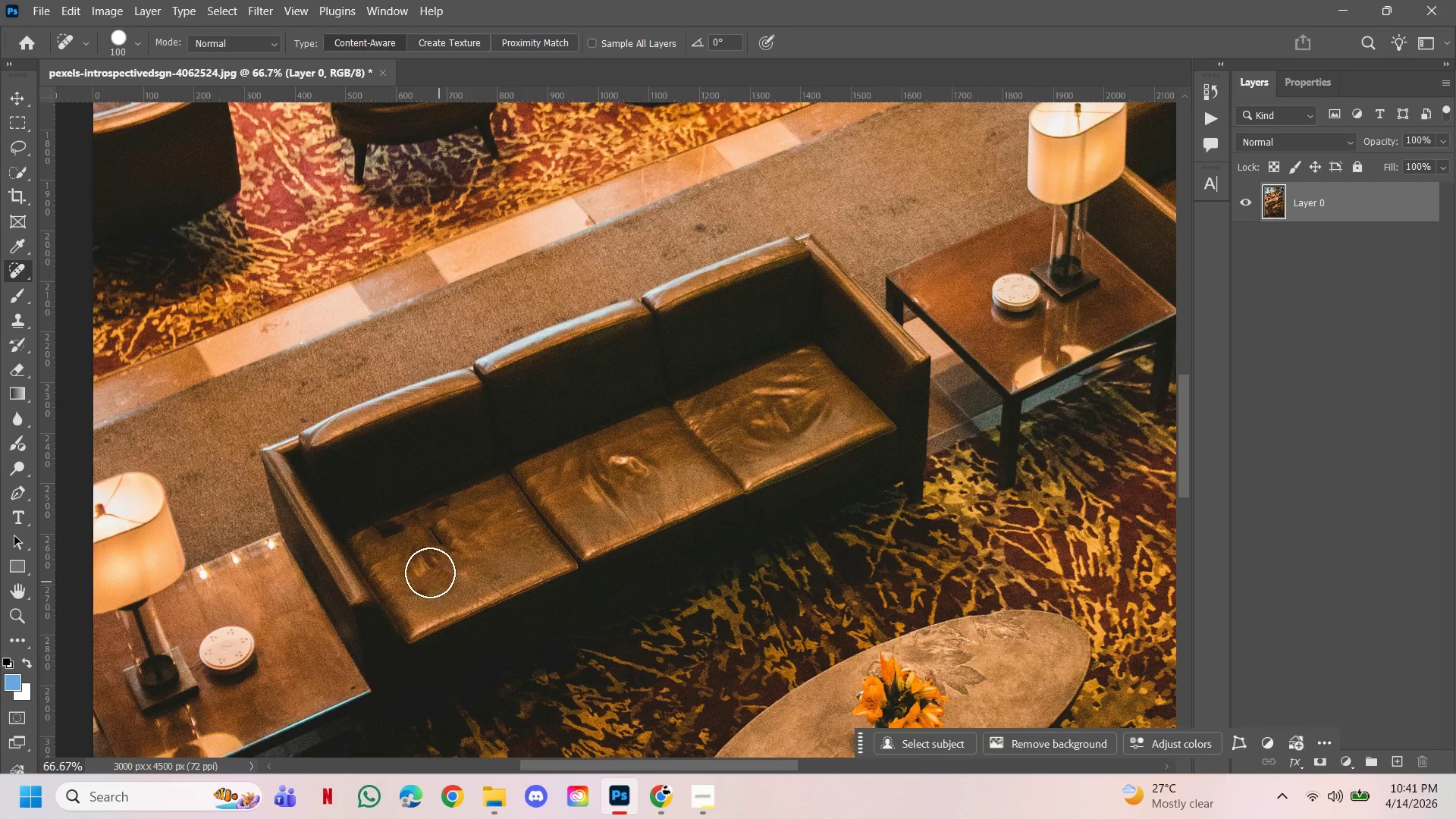 
left_click_drag(start_coordinate=[430, 571], to_coordinate=[485, 525])
 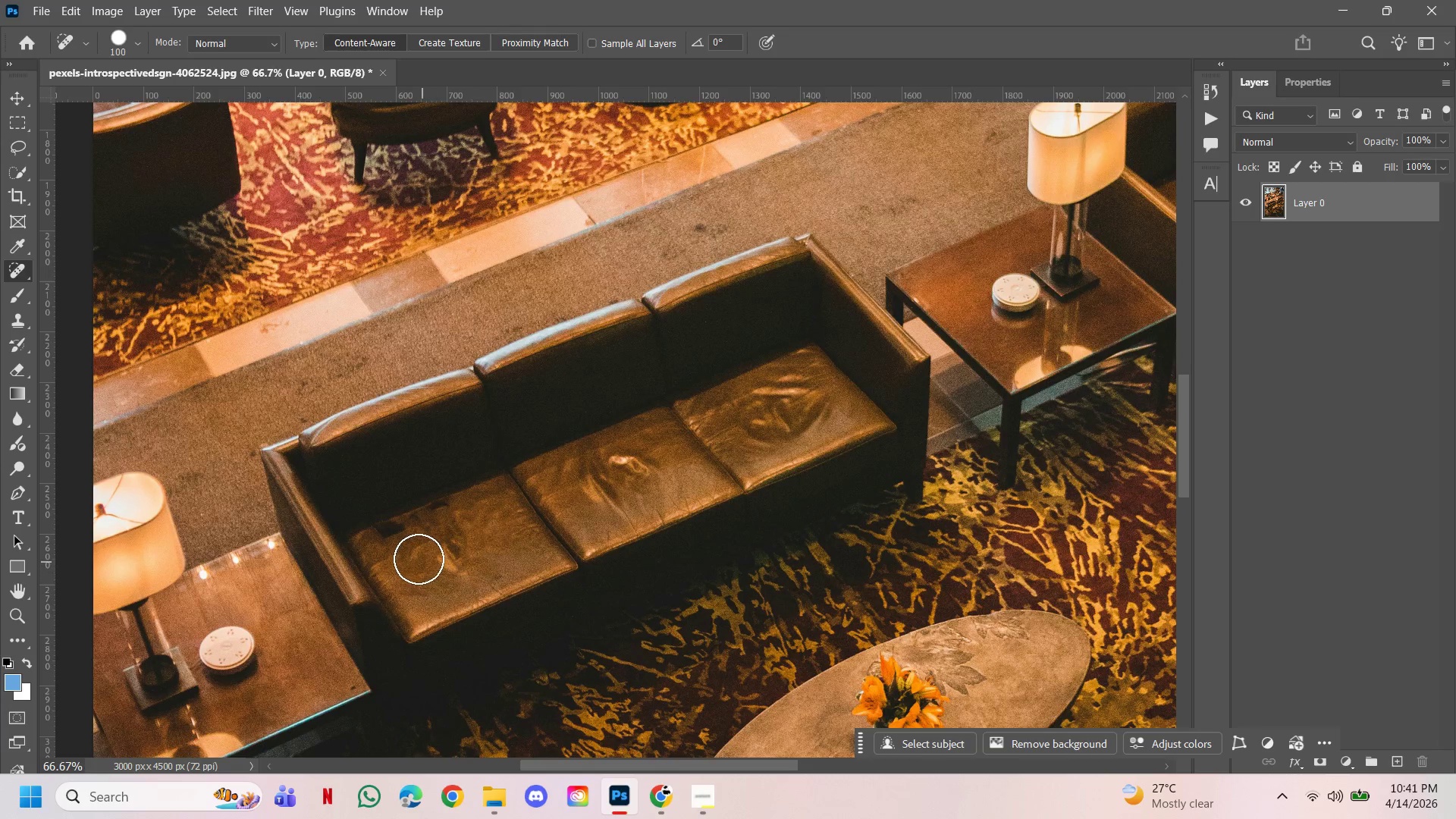 
left_click_drag(start_coordinate=[419, 559], to_coordinate=[471, 540])
 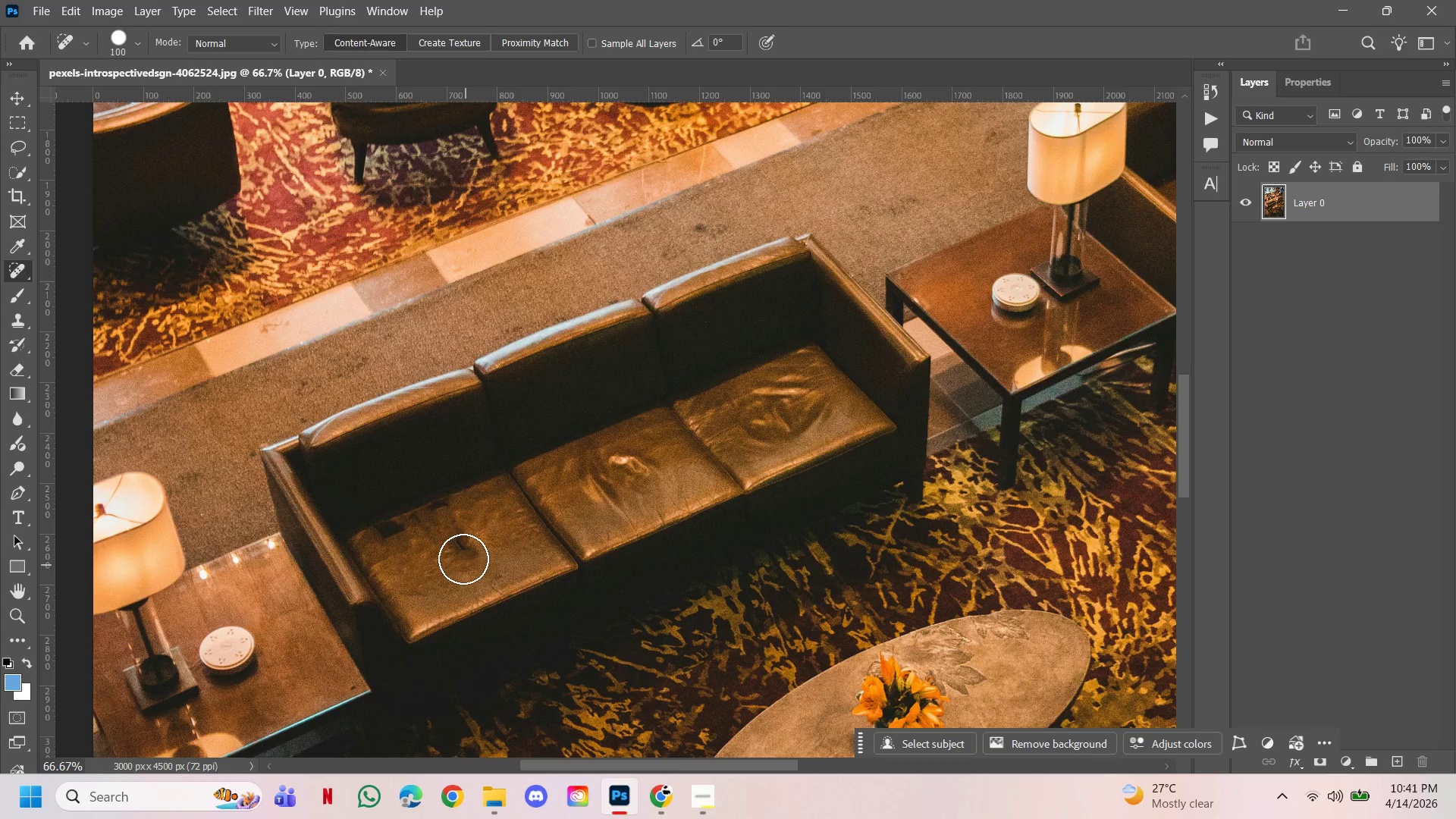 
left_click_drag(start_coordinate=[463, 559], to_coordinate=[463, 539])
 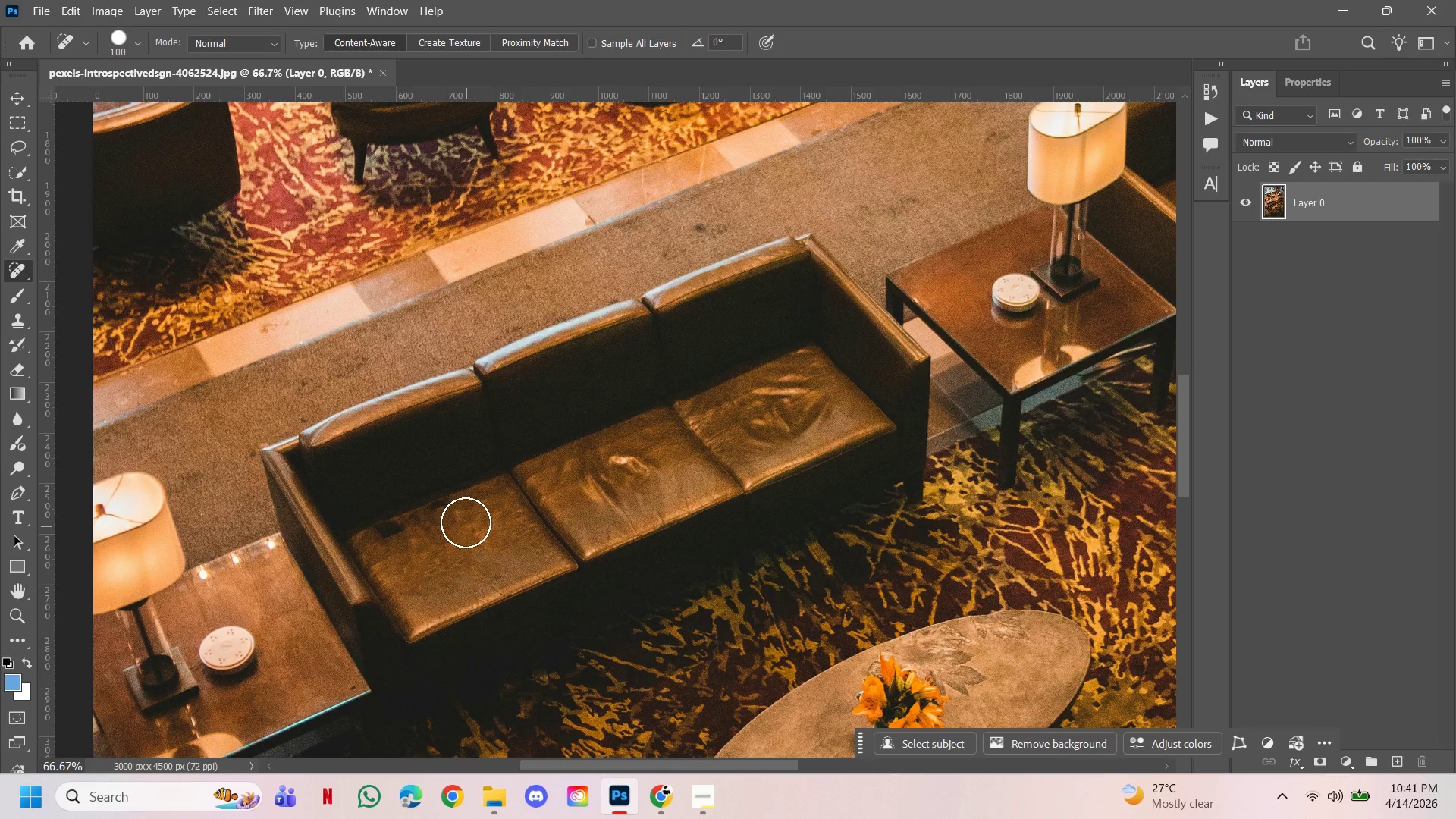 
left_click_drag(start_coordinate=[464, 519], to_coordinate=[400, 535])
 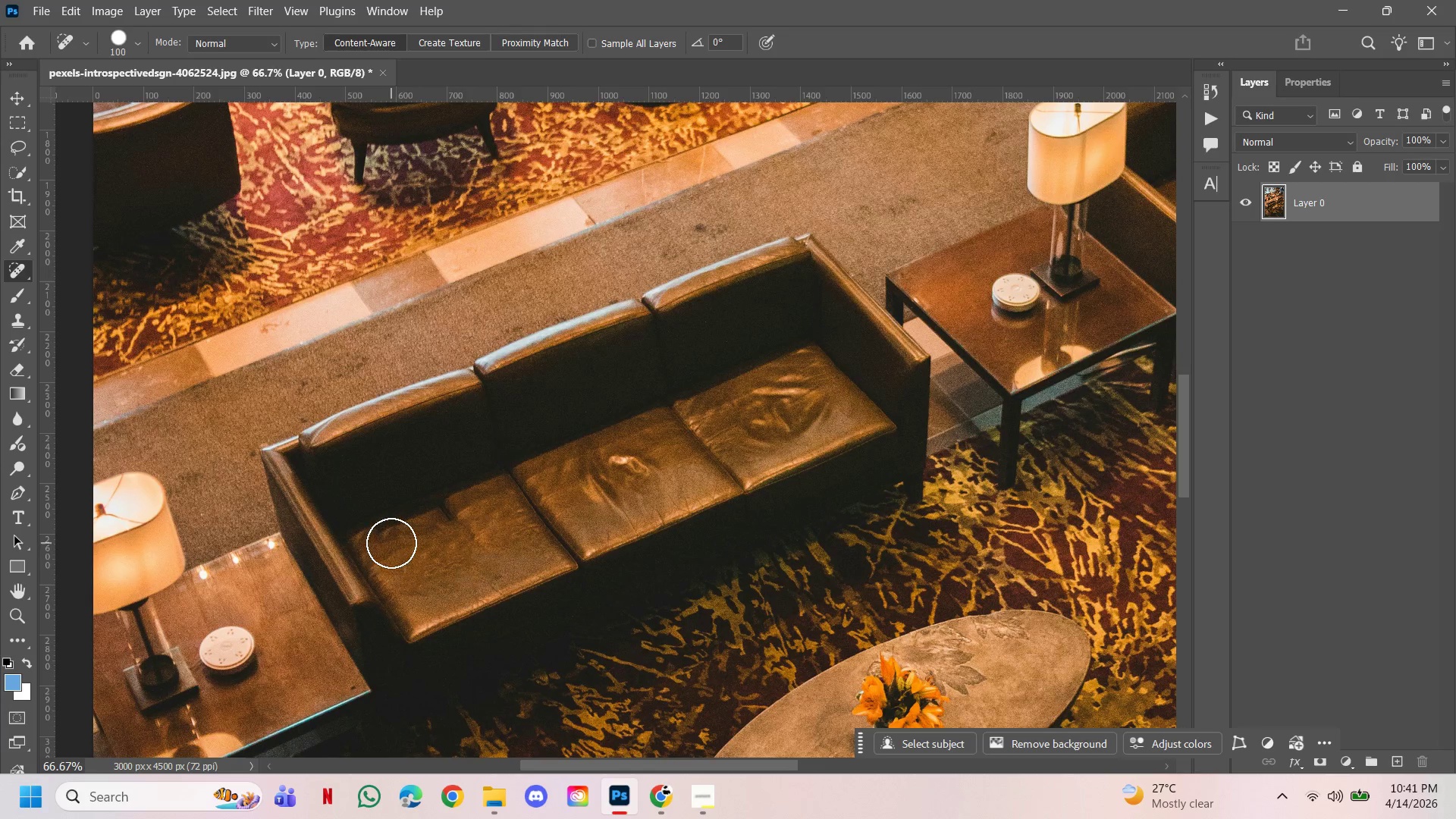 
left_click_drag(start_coordinate=[391, 541], to_coordinate=[445, 525])
 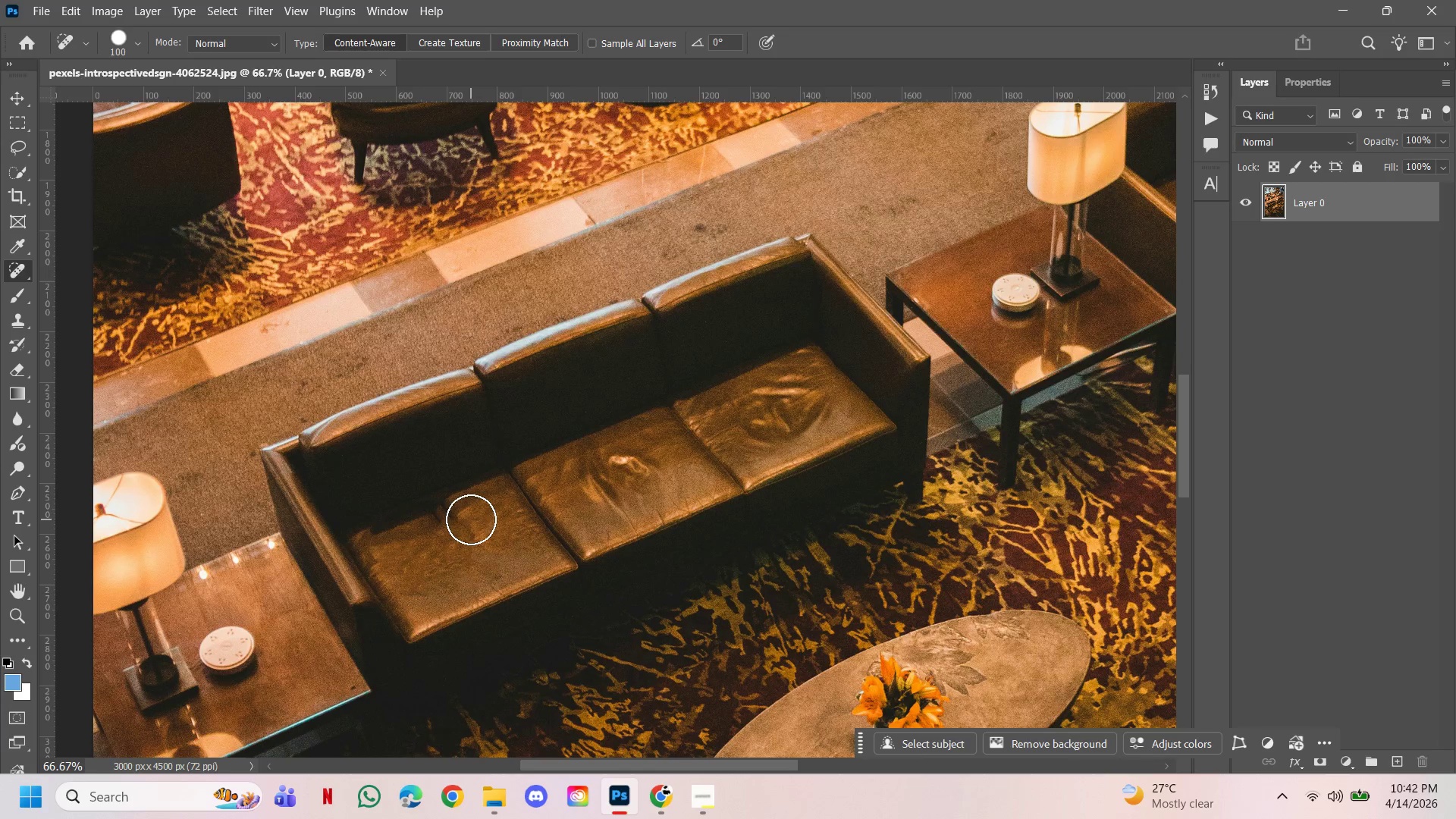 
key(Control+Z)
 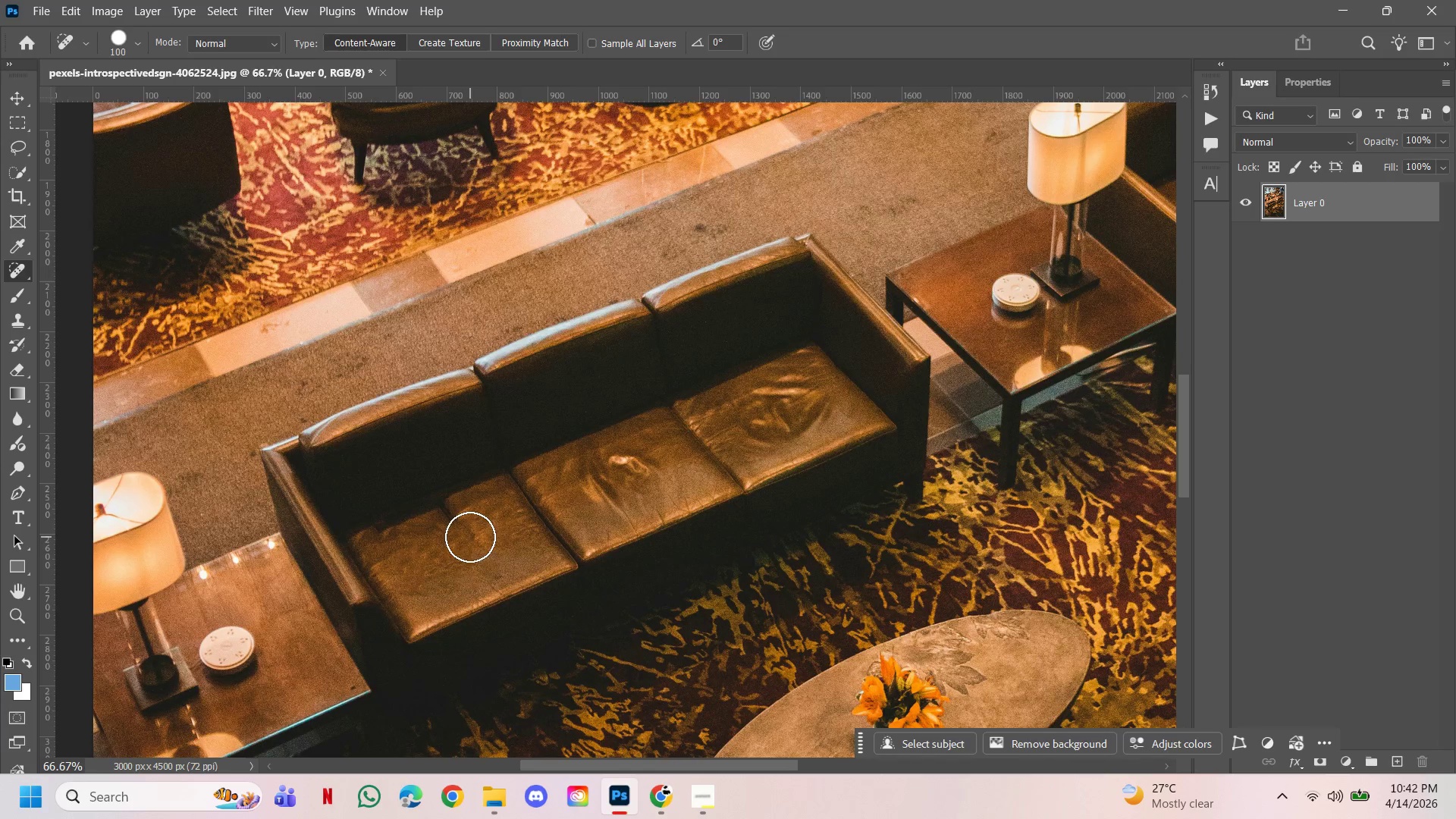 
key(Control+ControlLeft)
 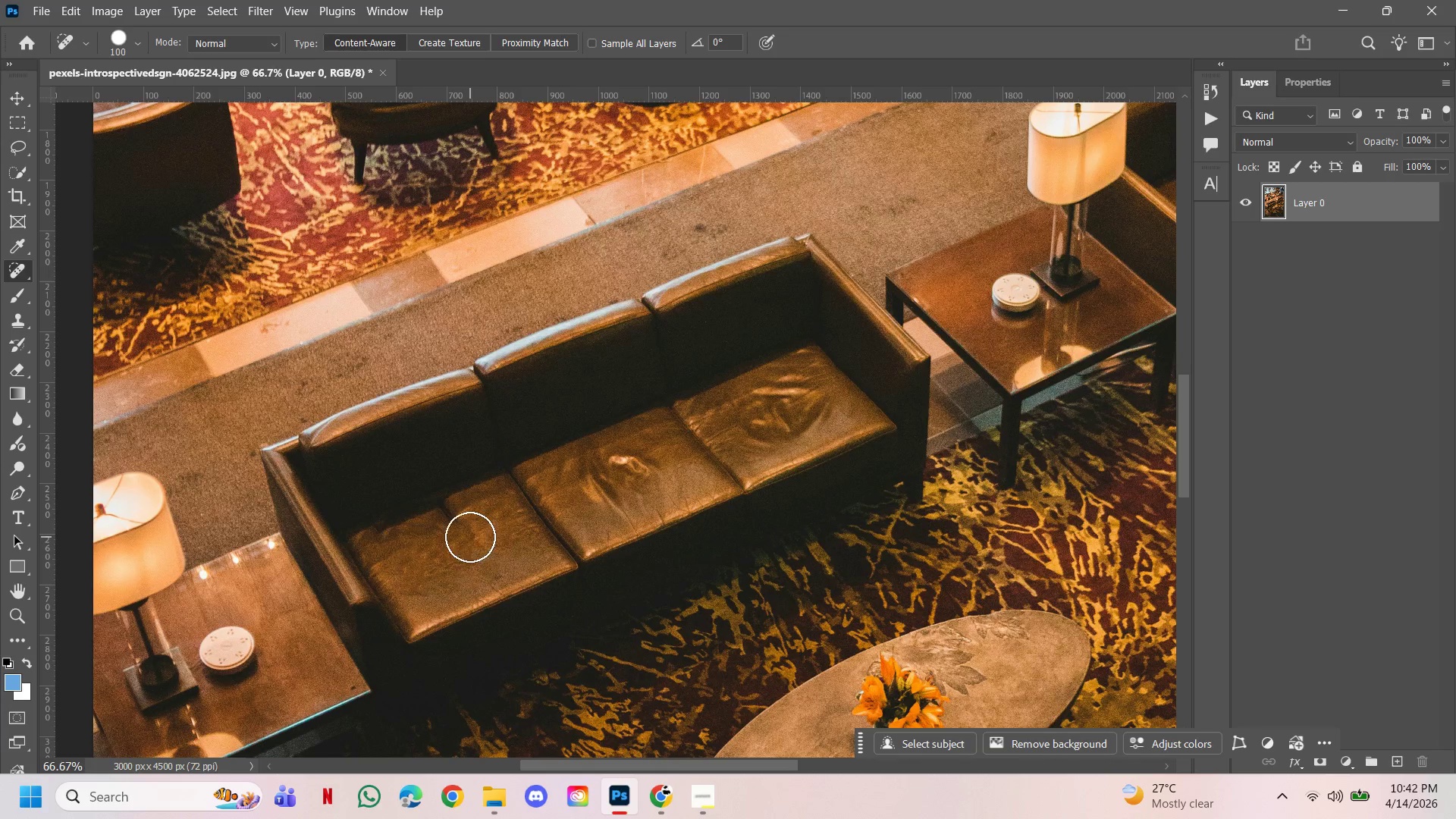 
key(Control+Z)
 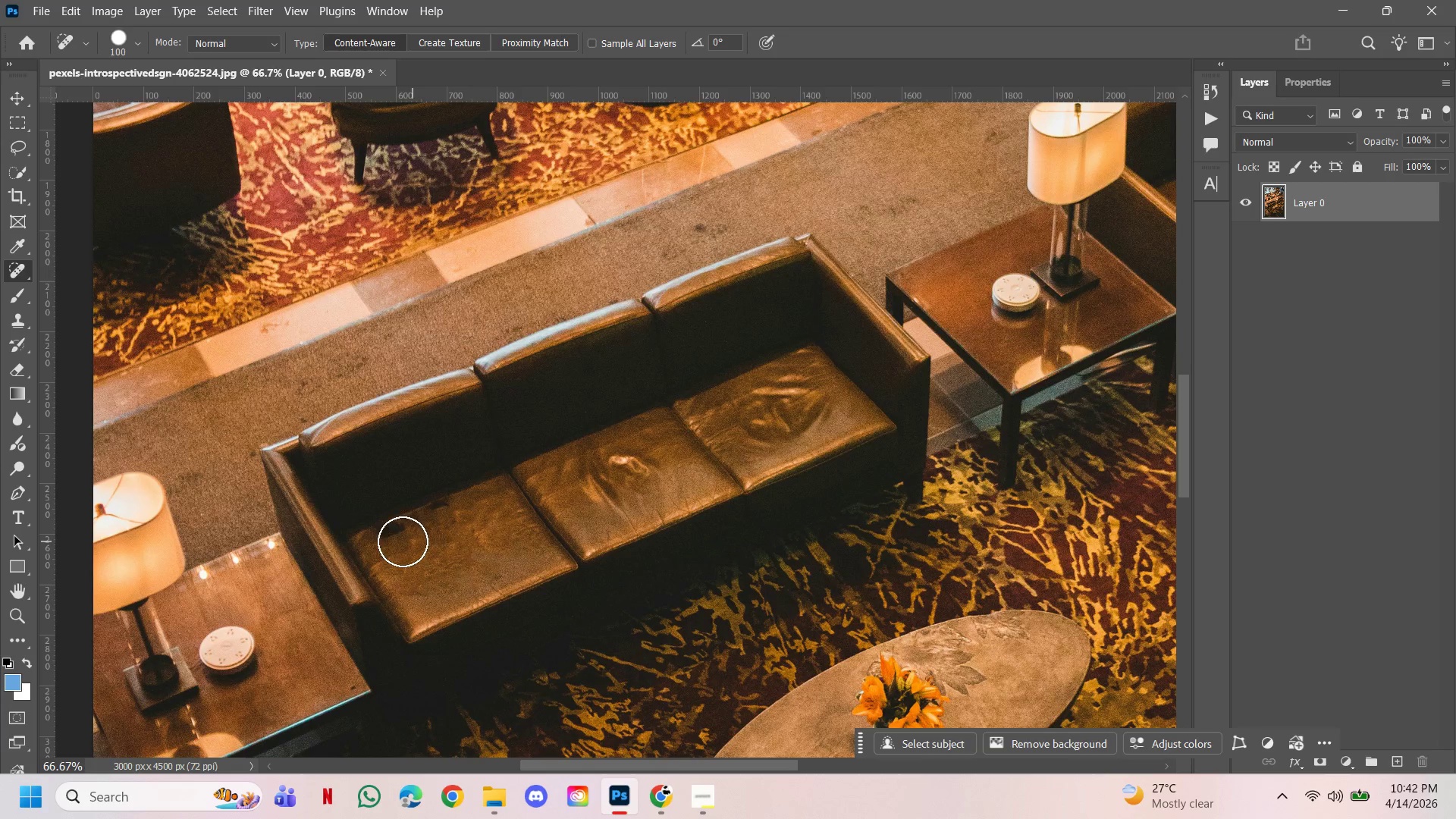 
left_click_drag(start_coordinate=[396, 541], to_coordinate=[402, 542])
 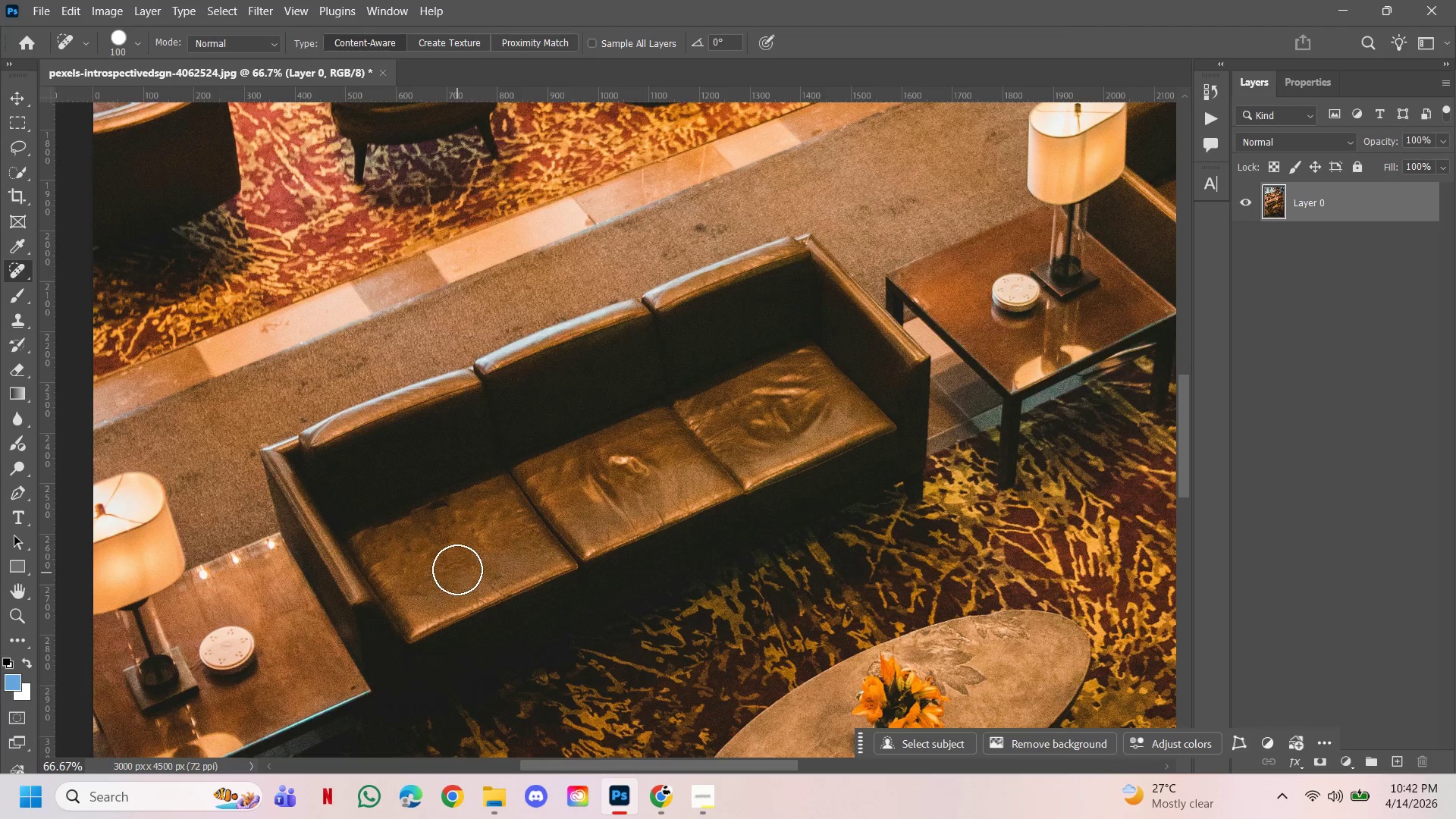 
left_click([448, 516])
 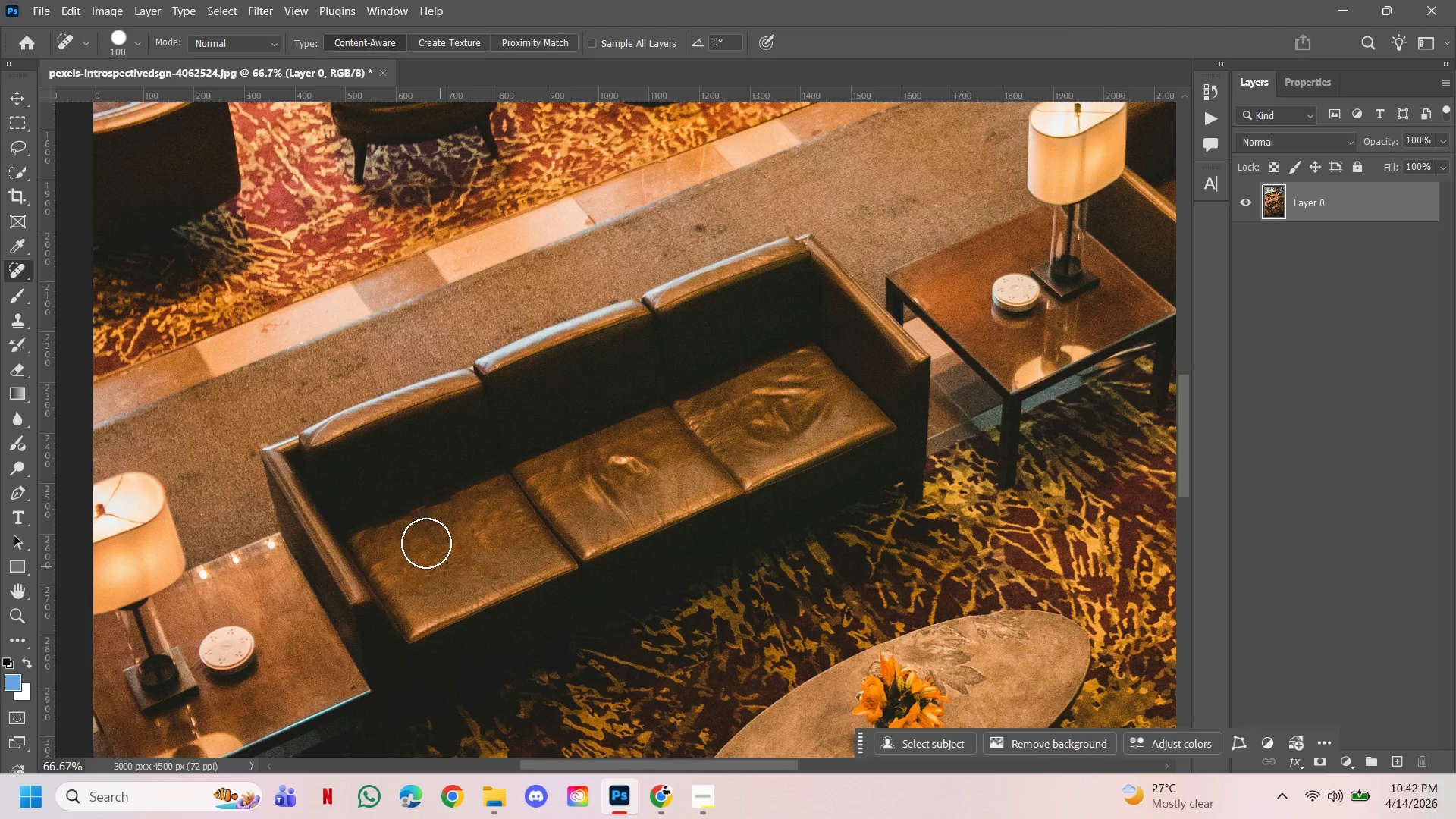 
left_click([406, 532])
 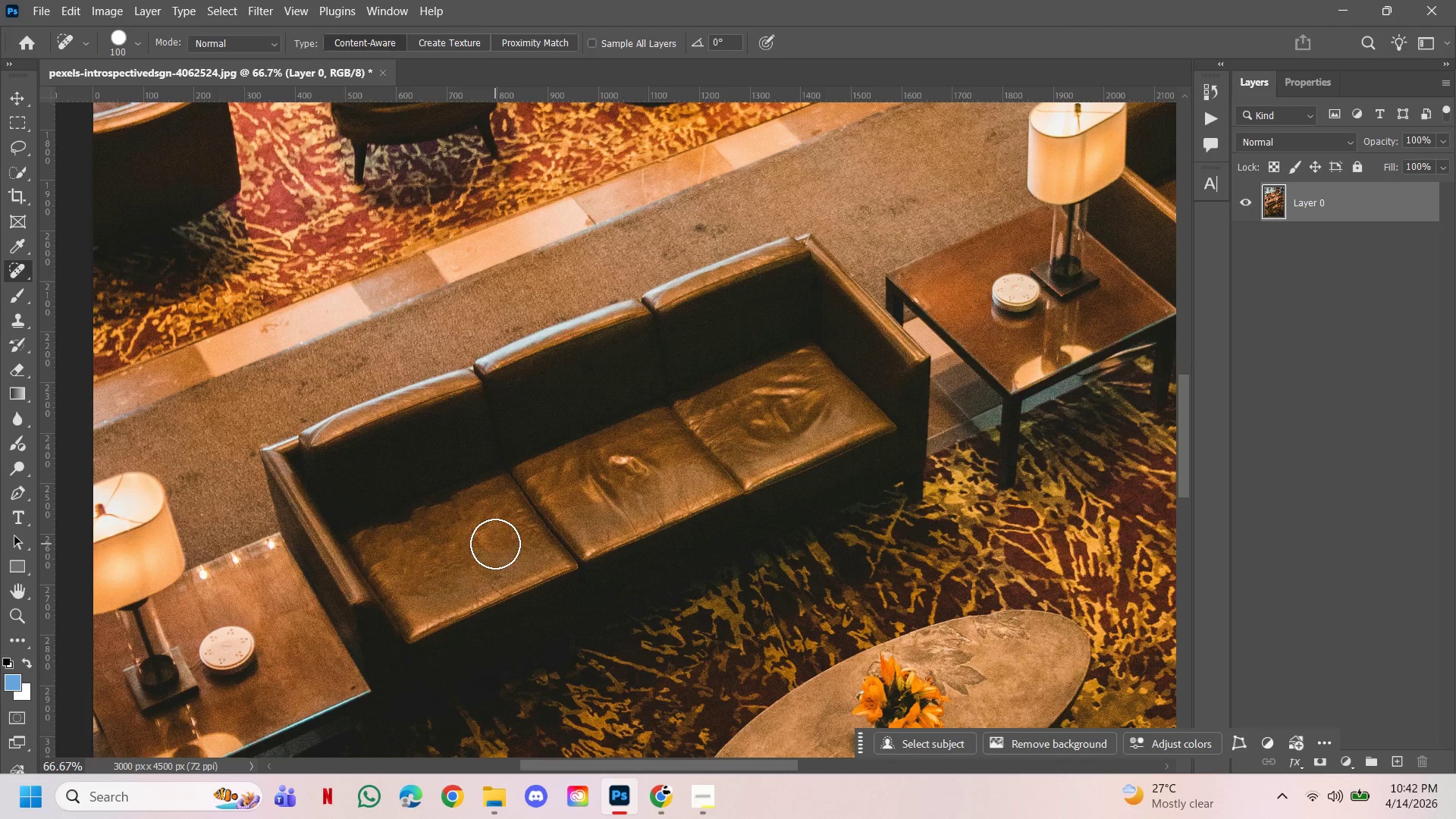 
left_click_drag(start_coordinate=[499, 532], to_coordinate=[457, 554])
 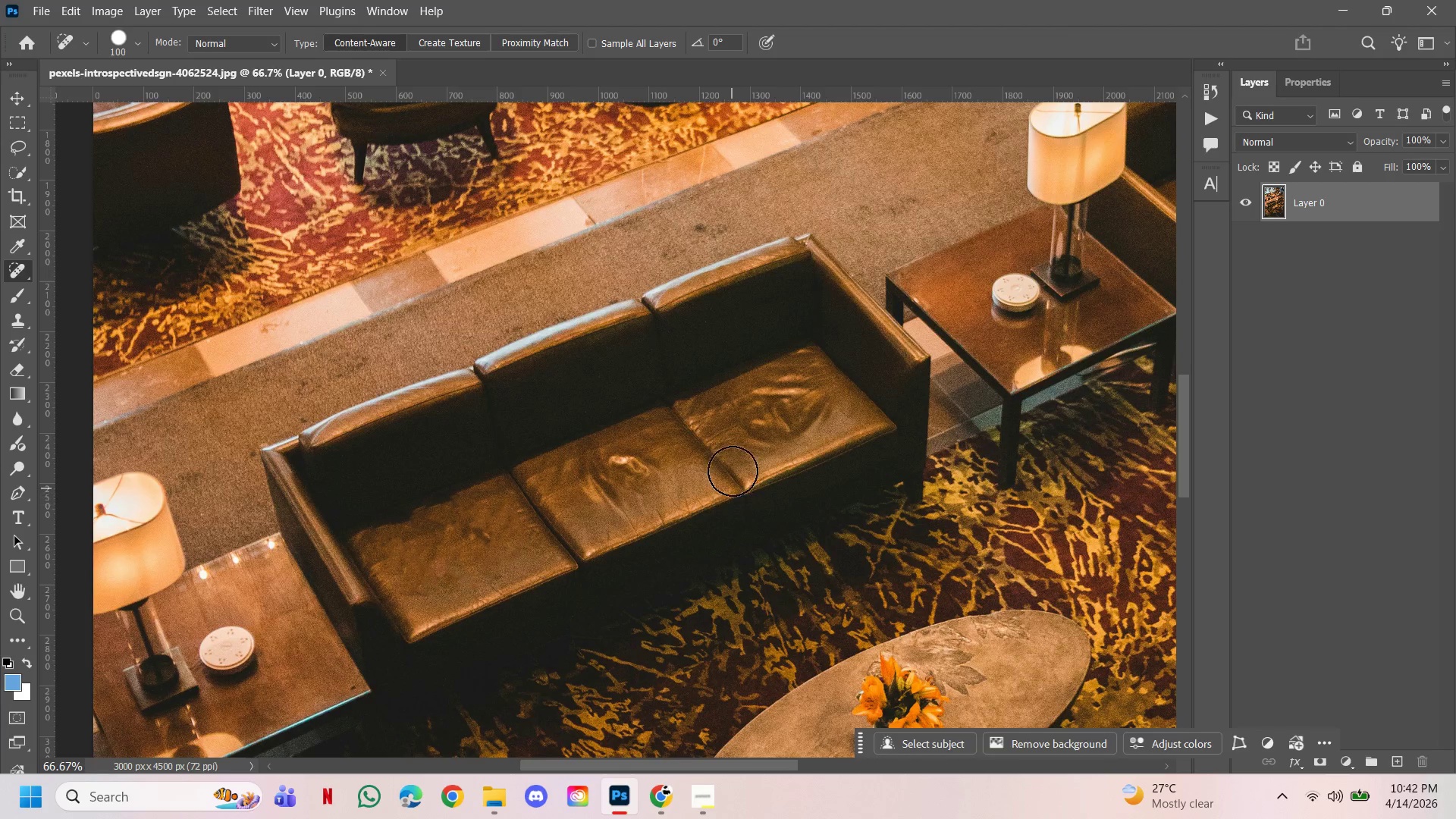 
key(L)
 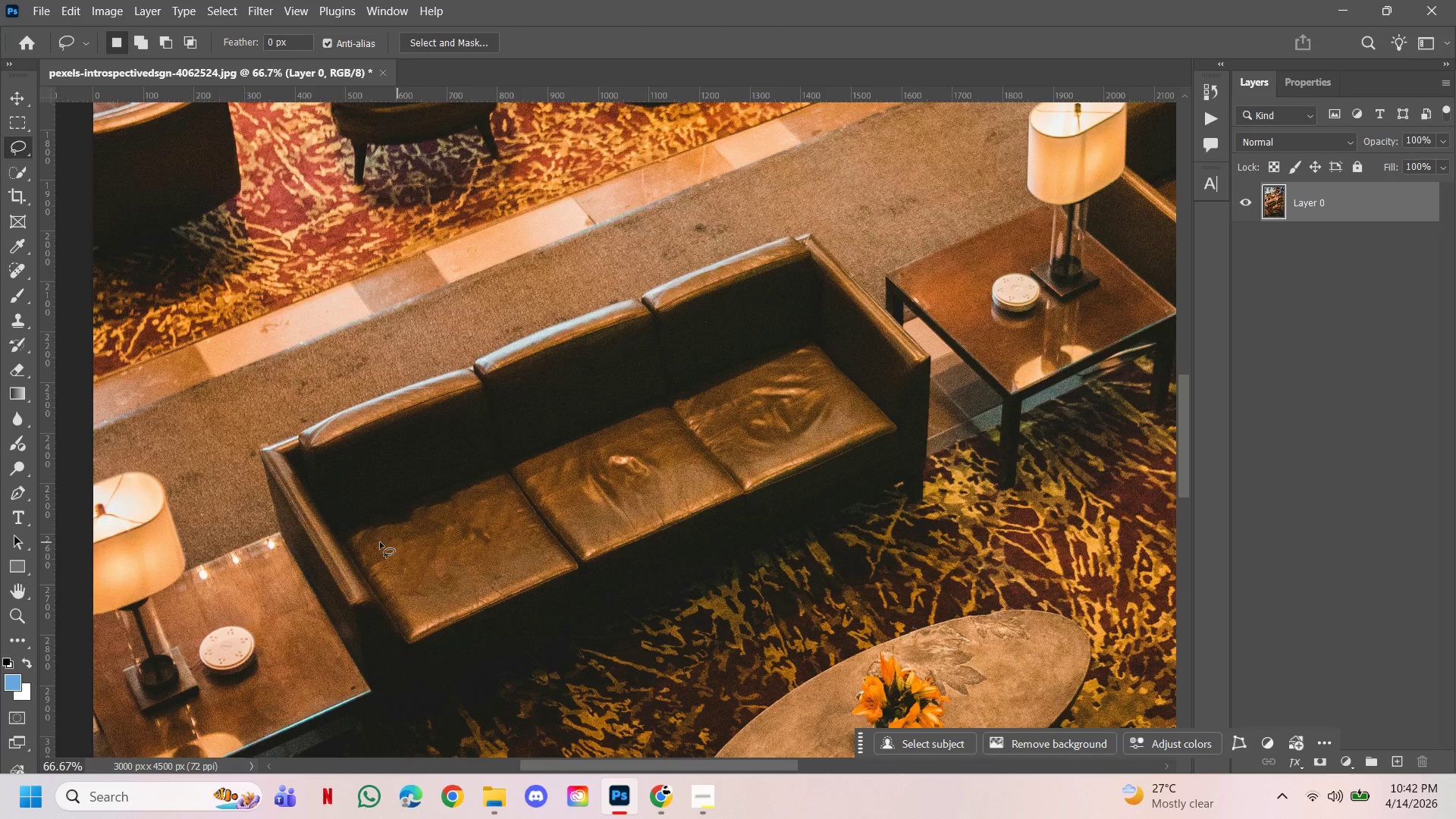 
left_click_drag(start_coordinate=[369, 541], to_coordinate=[394, 520])
 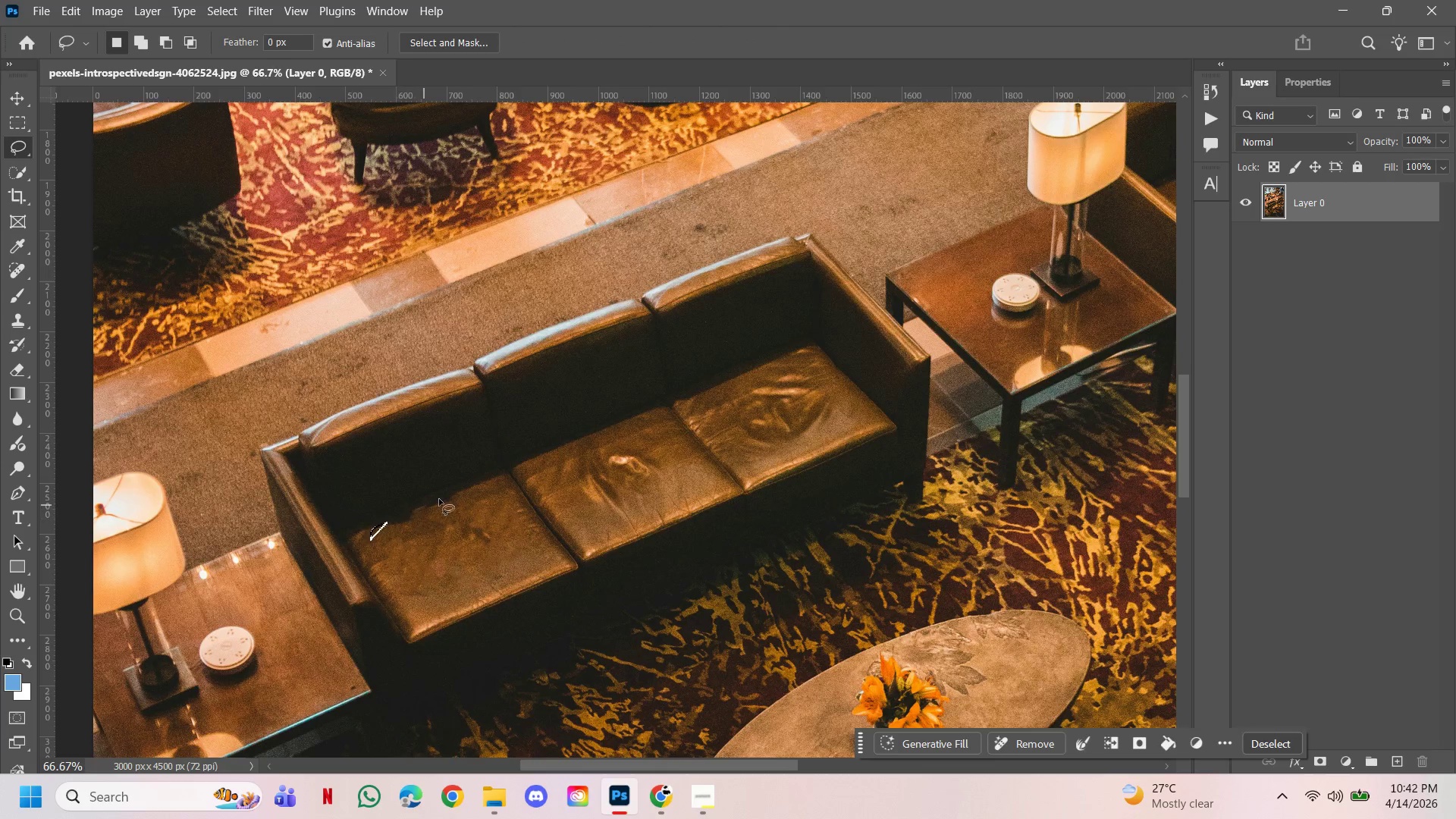 
left_click_drag(start_coordinate=[438, 500], to_coordinate=[447, 496])
 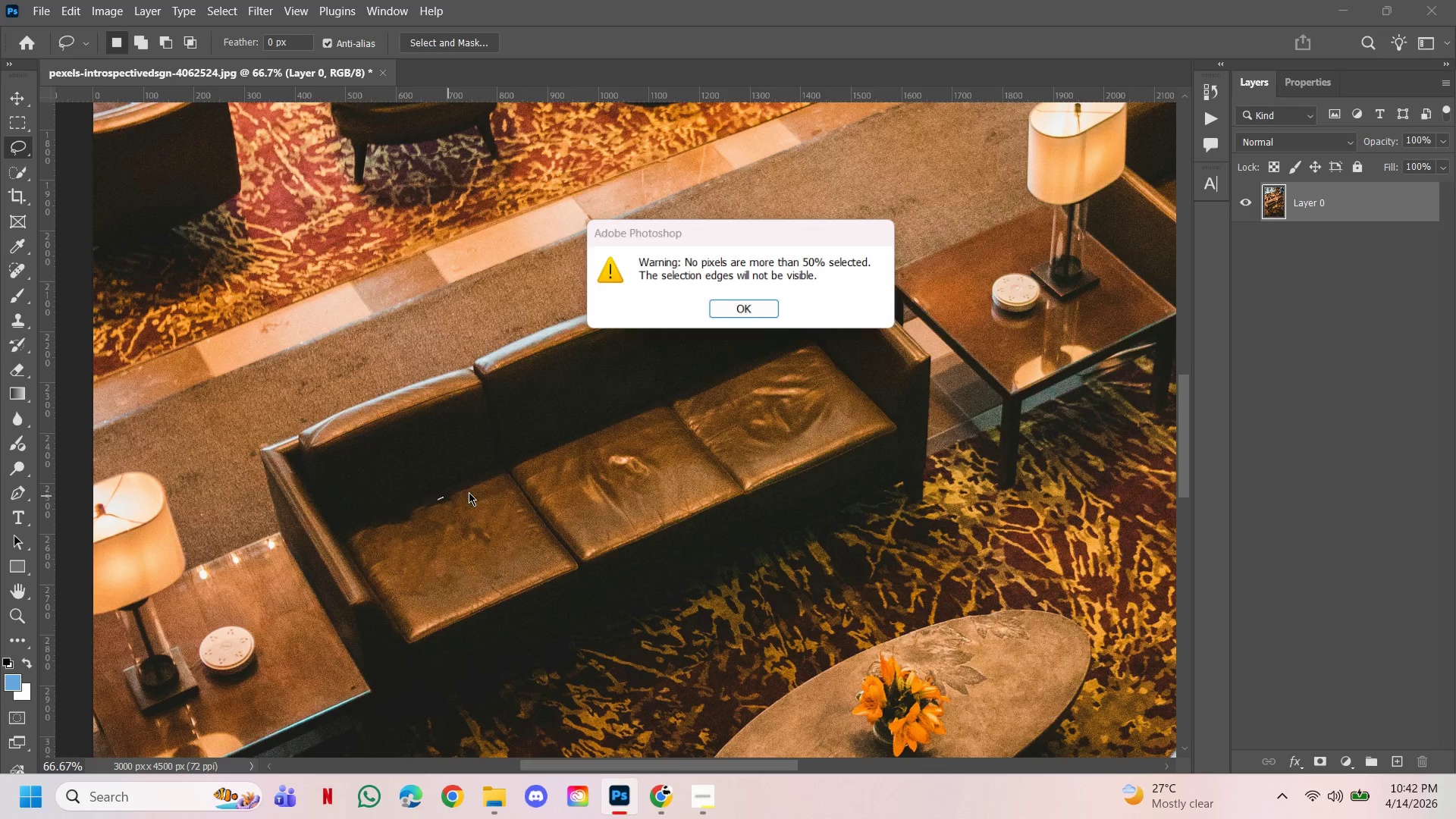 
left_click_drag(start_coordinate=[464, 492], to_coordinate=[488, 495])
 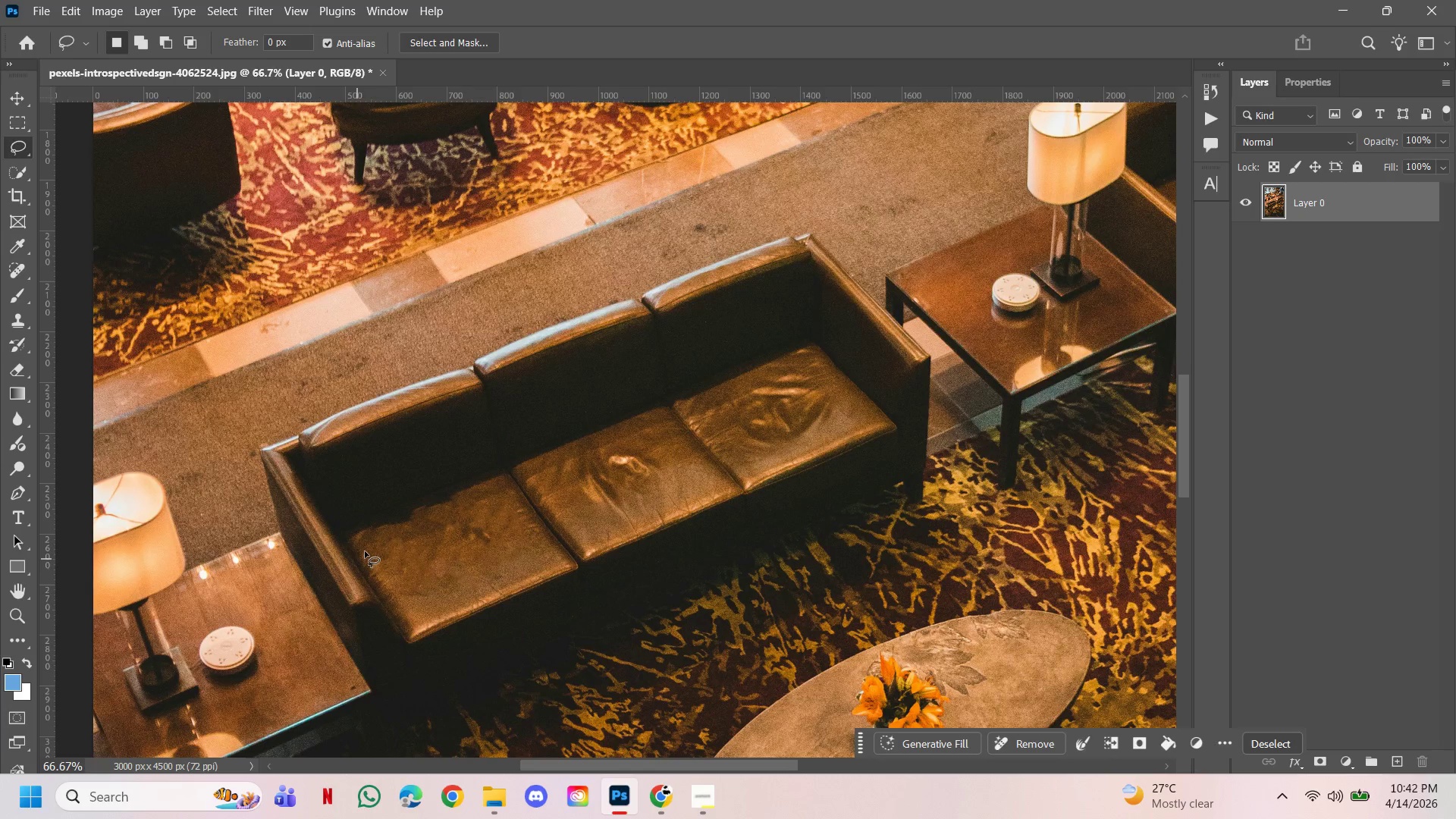 
left_click_drag(start_coordinate=[386, 526], to_coordinate=[372, 511])
 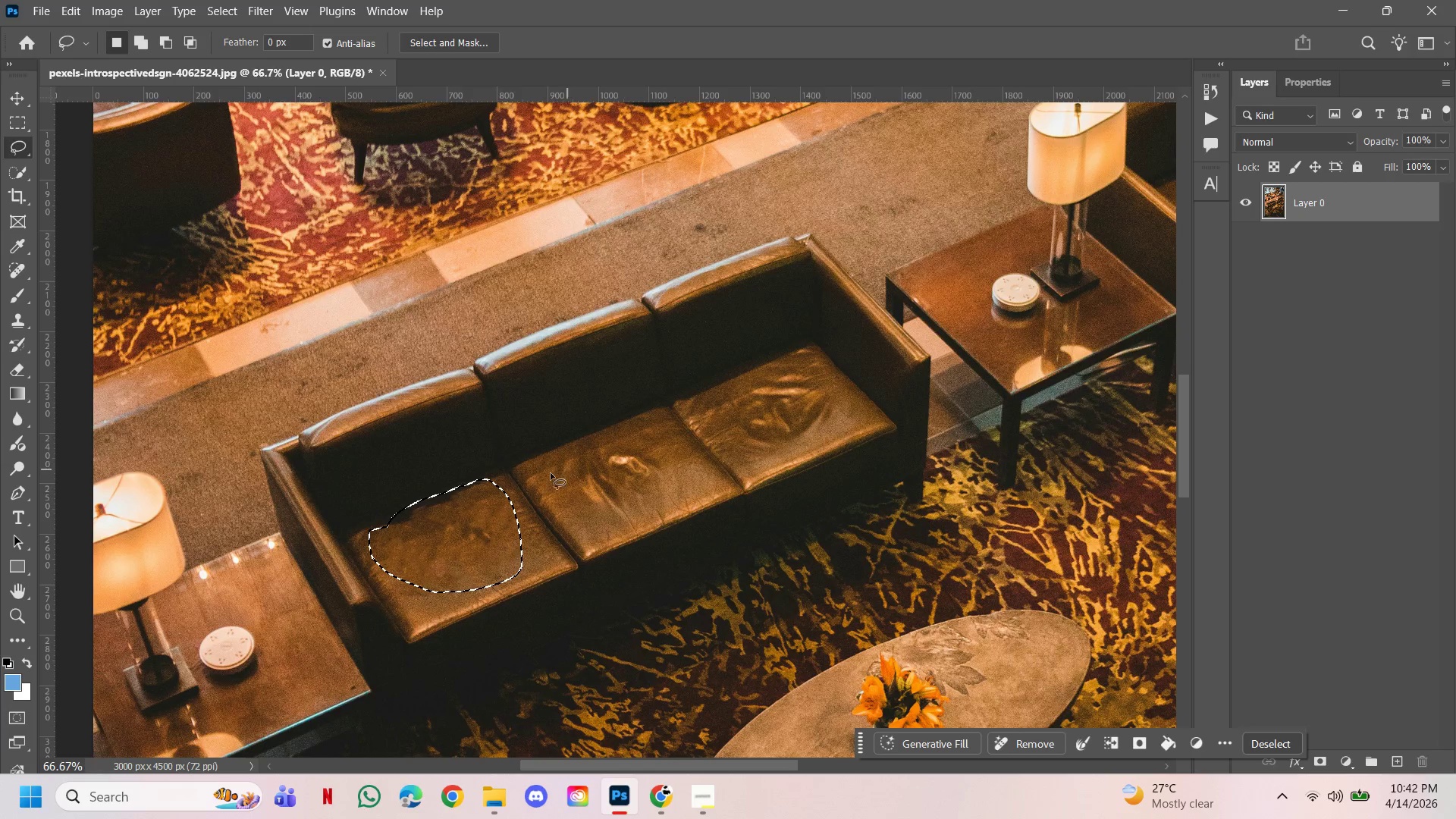 
hold_key(key=ShiftLeft, duration=3.8)
left_click_drag(start_coordinate=[548, 472], to_coordinate=[539, 472])
 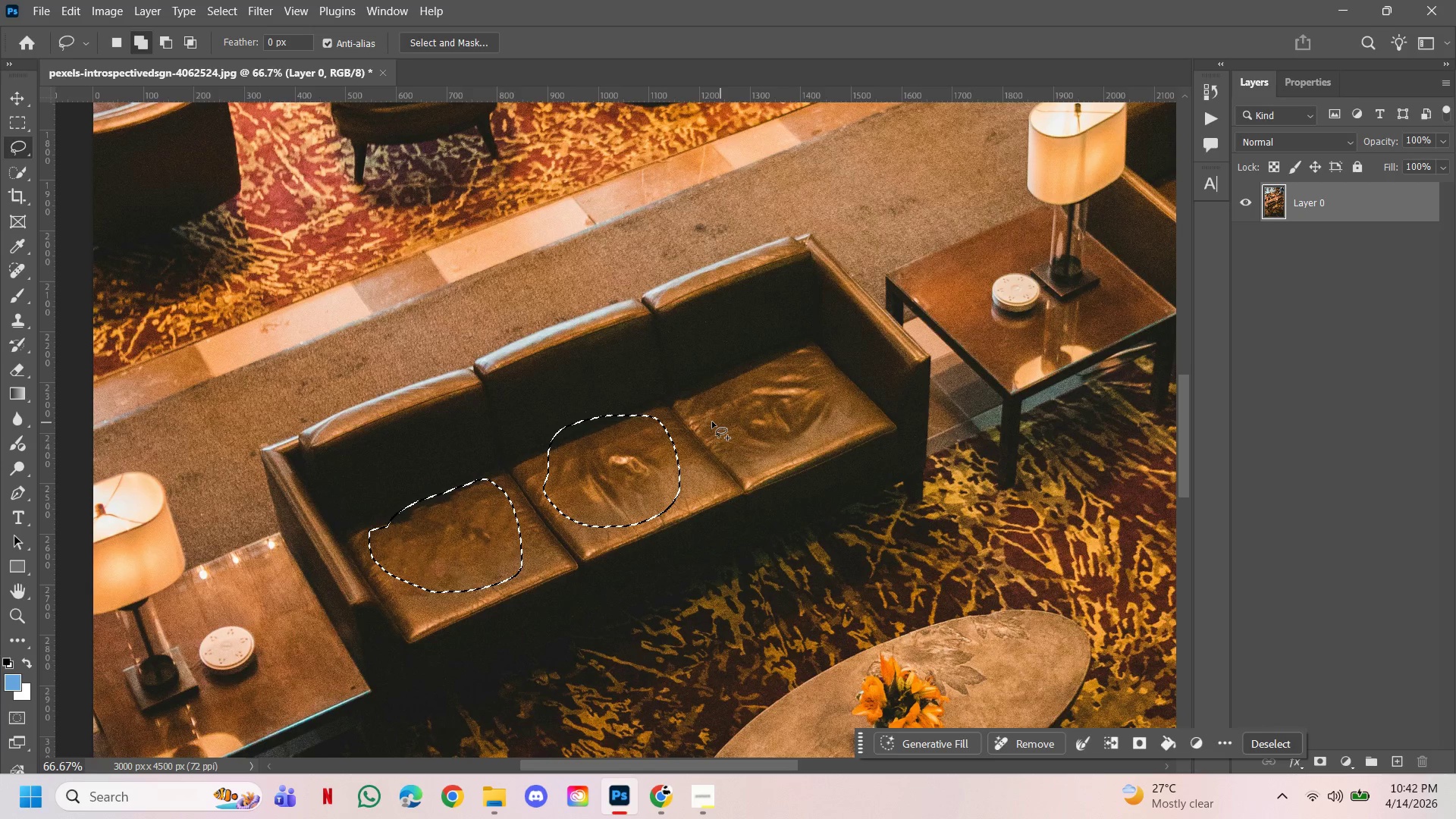 
left_click_drag(start_coordinate=[707, 422], to_coordinate=[704, 400])
 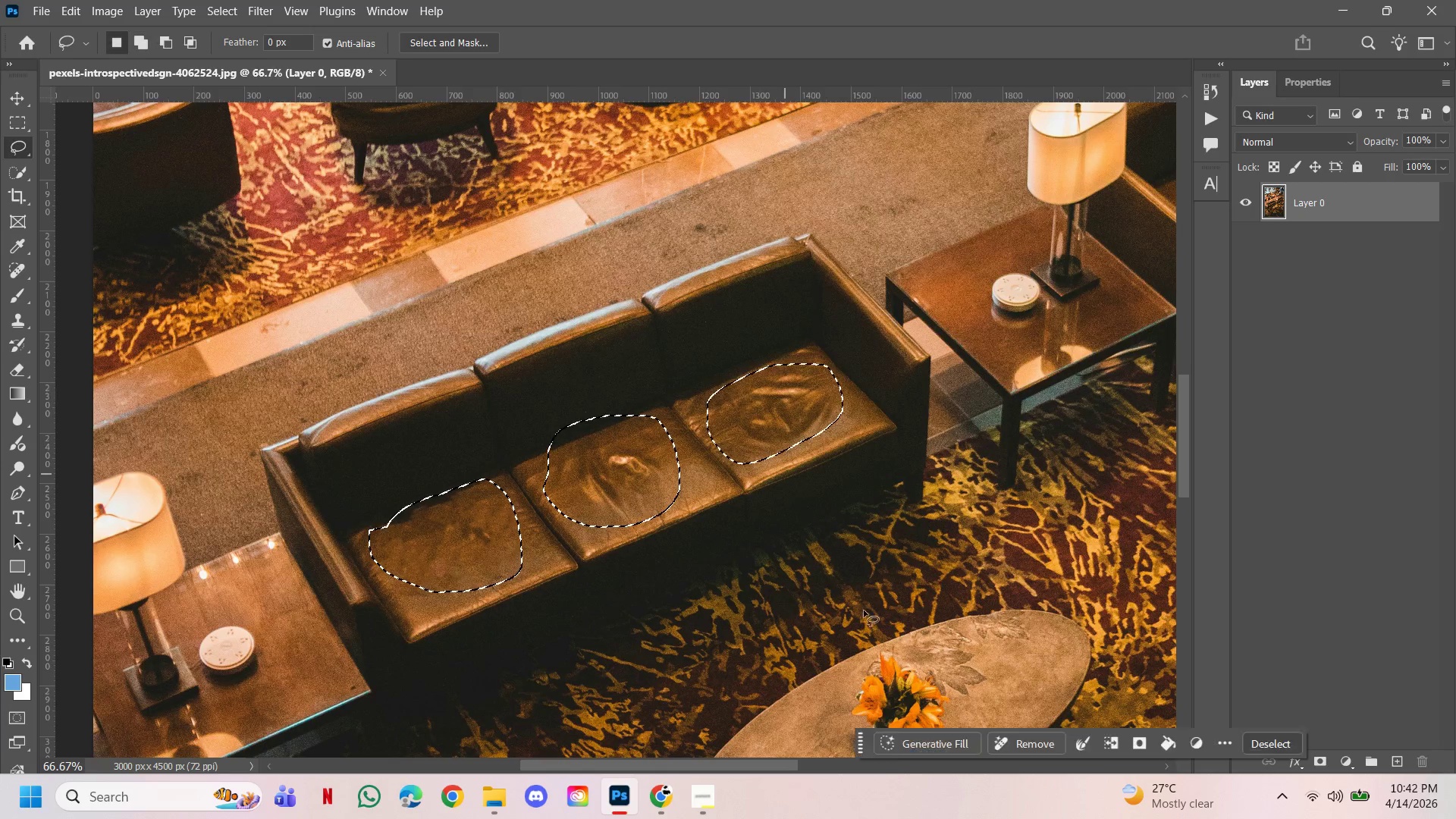 
left_click_drag(start_coordinate=[844, 575], to_coordinate=[968, 800])
 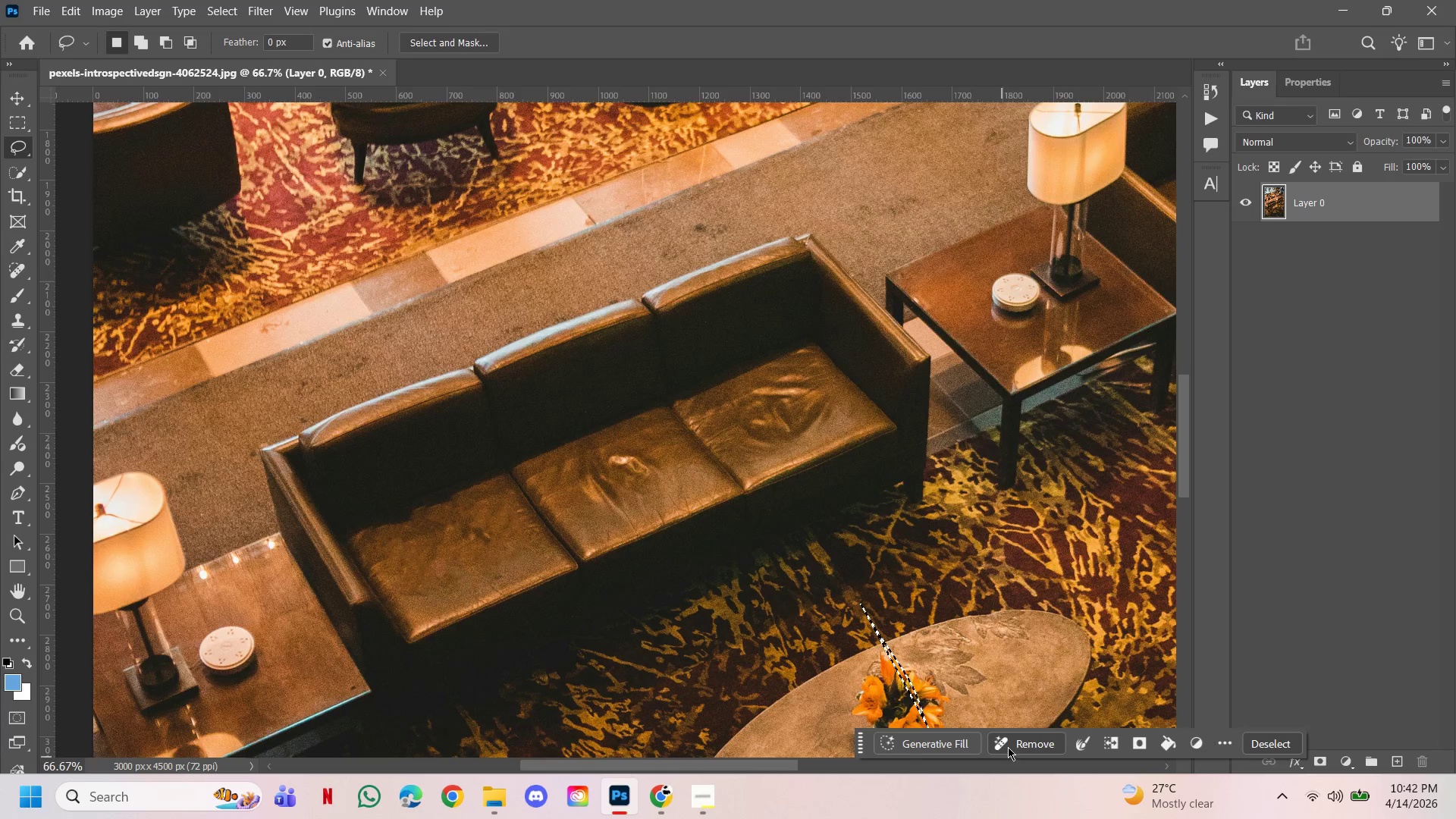 
left_click([1012, 741])
 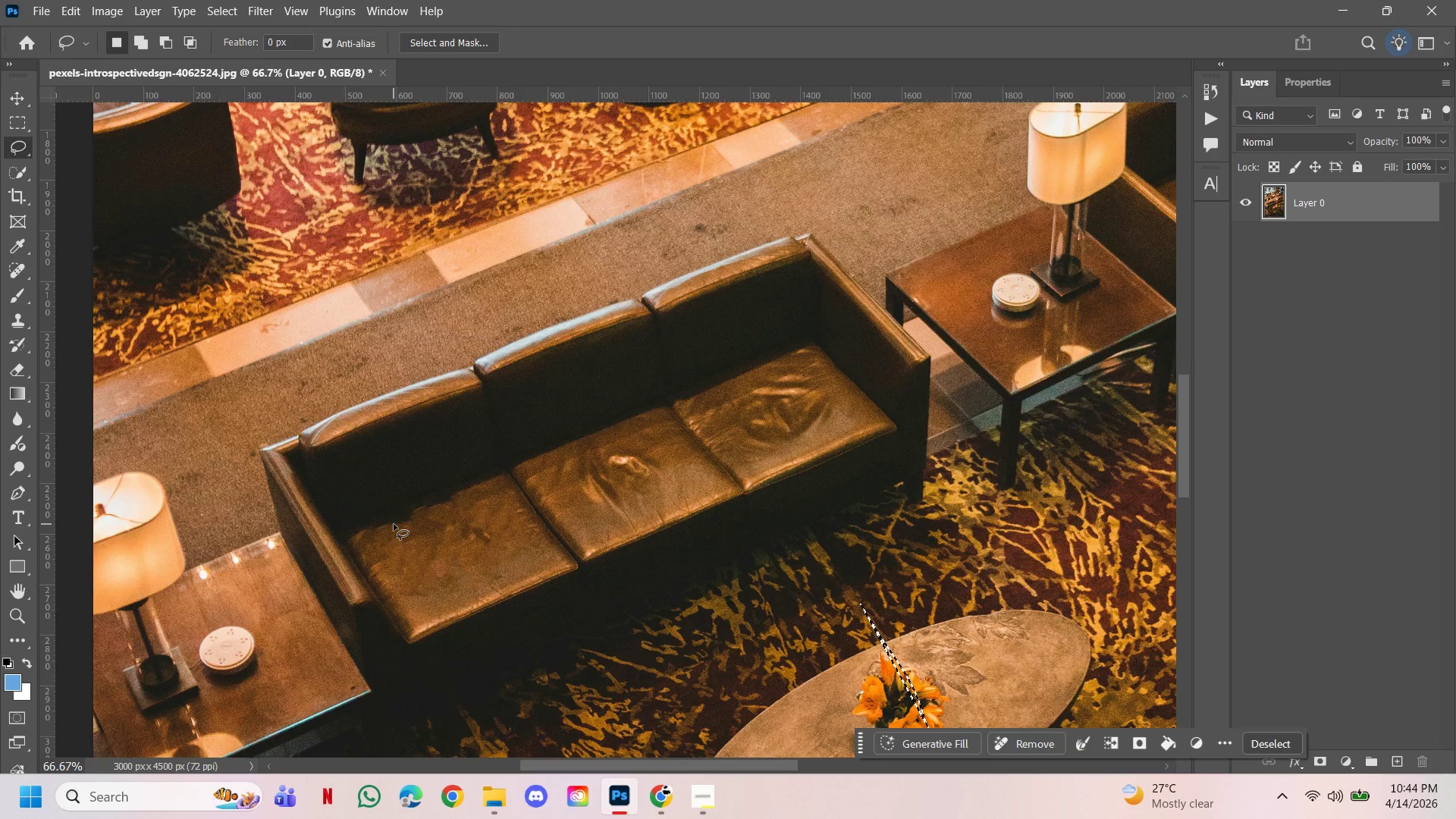 
wait(110.58)
 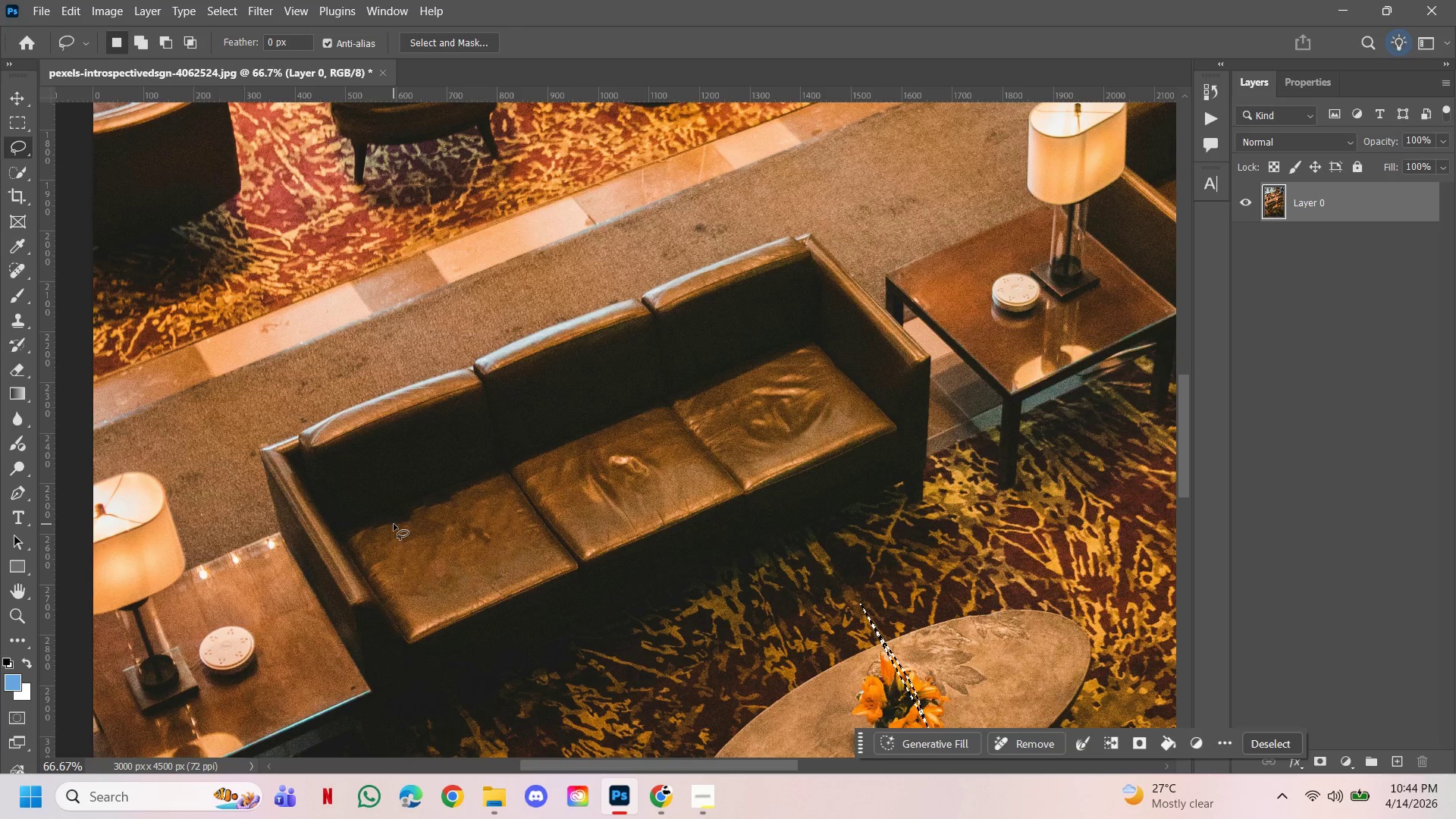 
left_click([884, 576])
 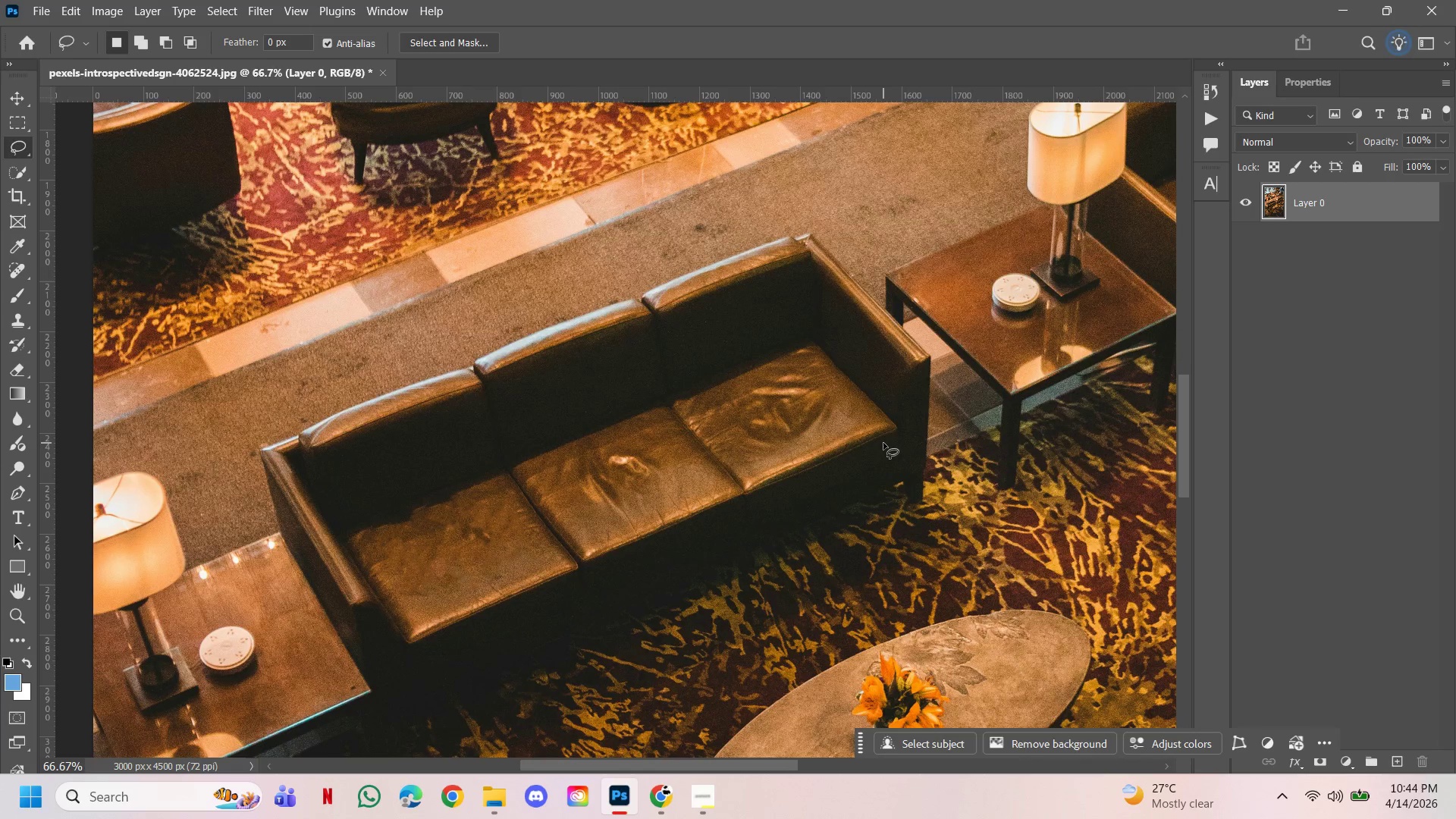 
wait(10.33)
 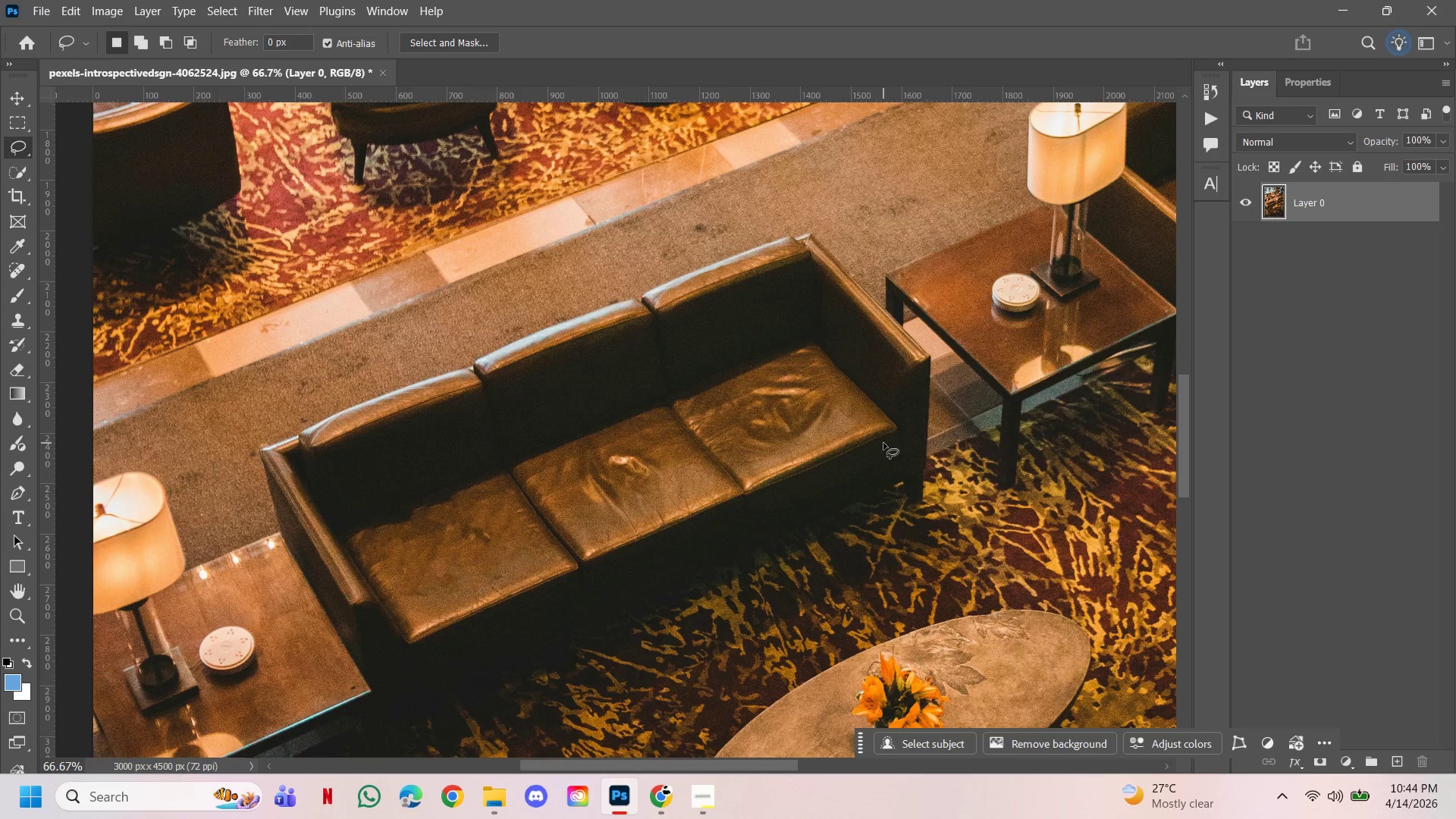 
left_click_drag(start_coordinate=[720, 416], to_coordinate=[706, 399])
 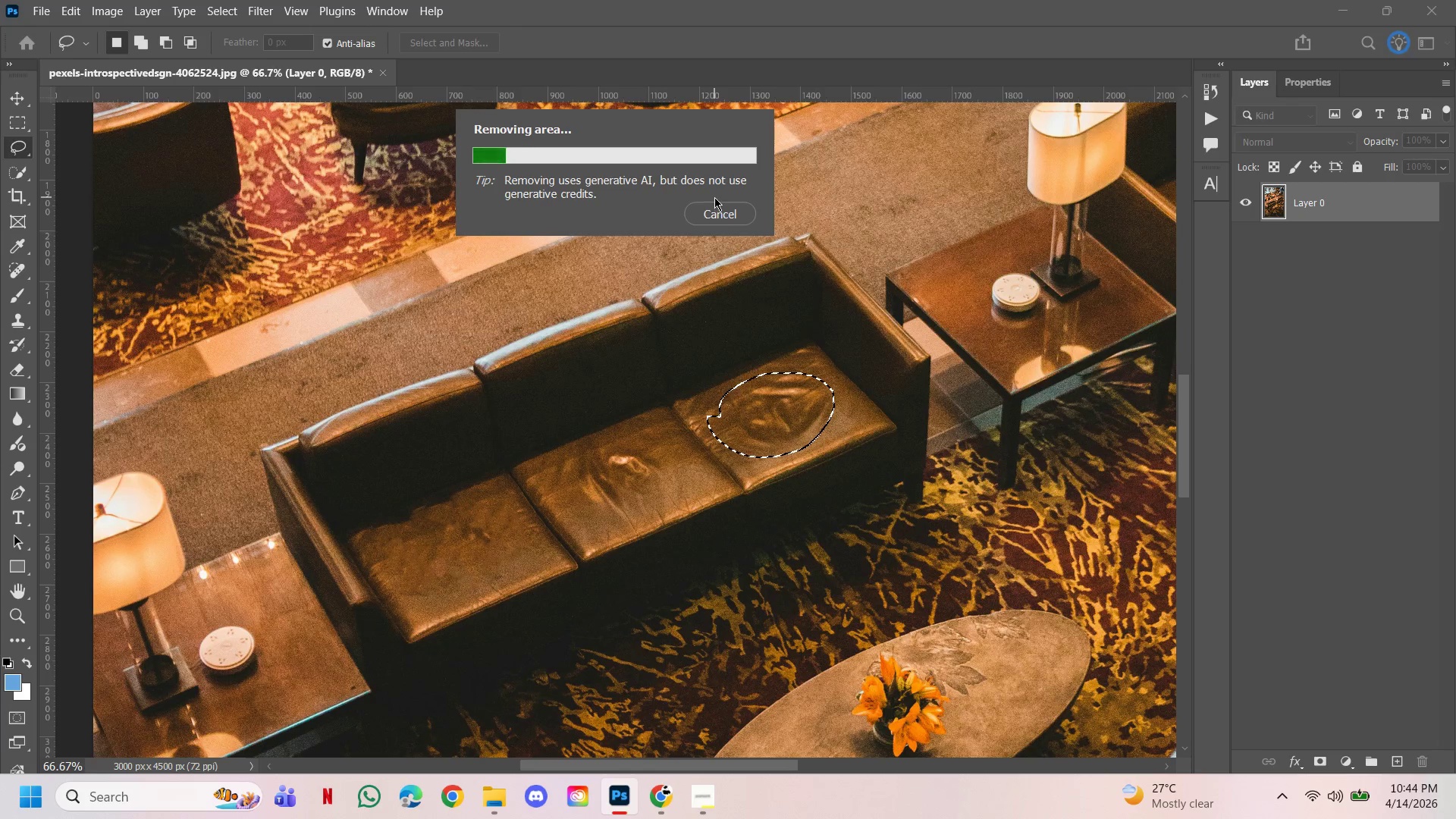 
wait(17.08)
 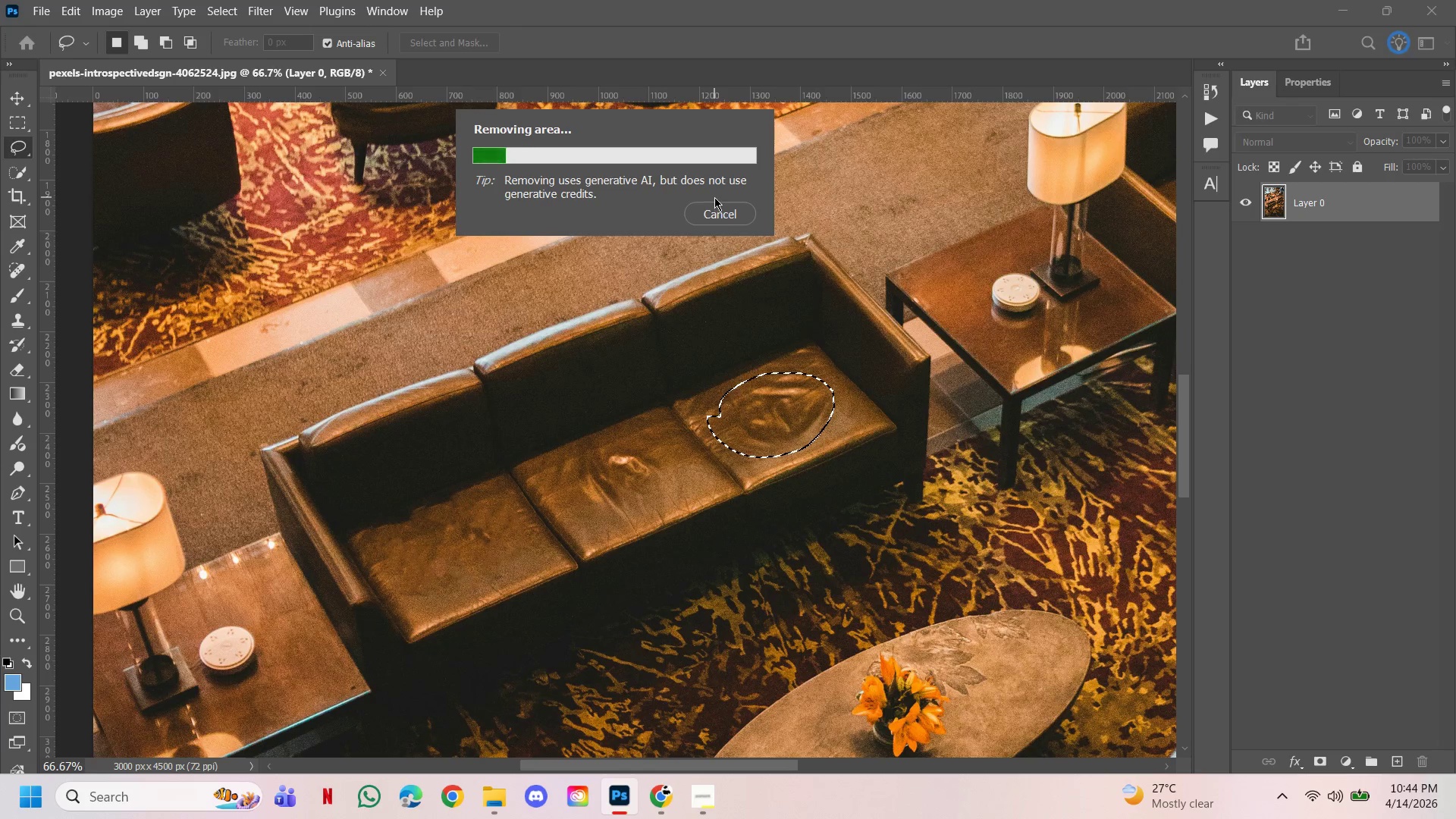 
left_click([709, 217])
 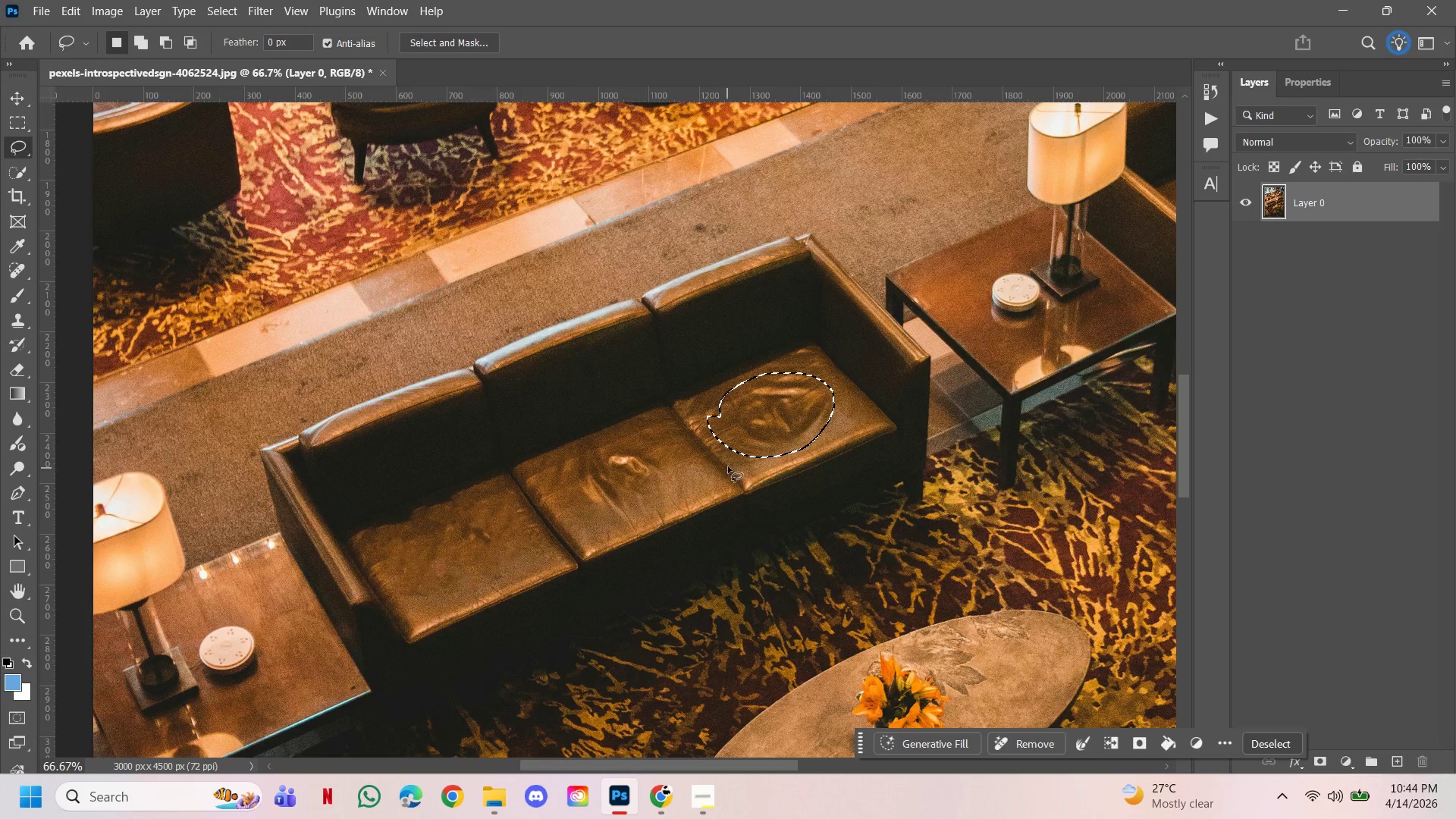 
key(Control+ControlLeft)
 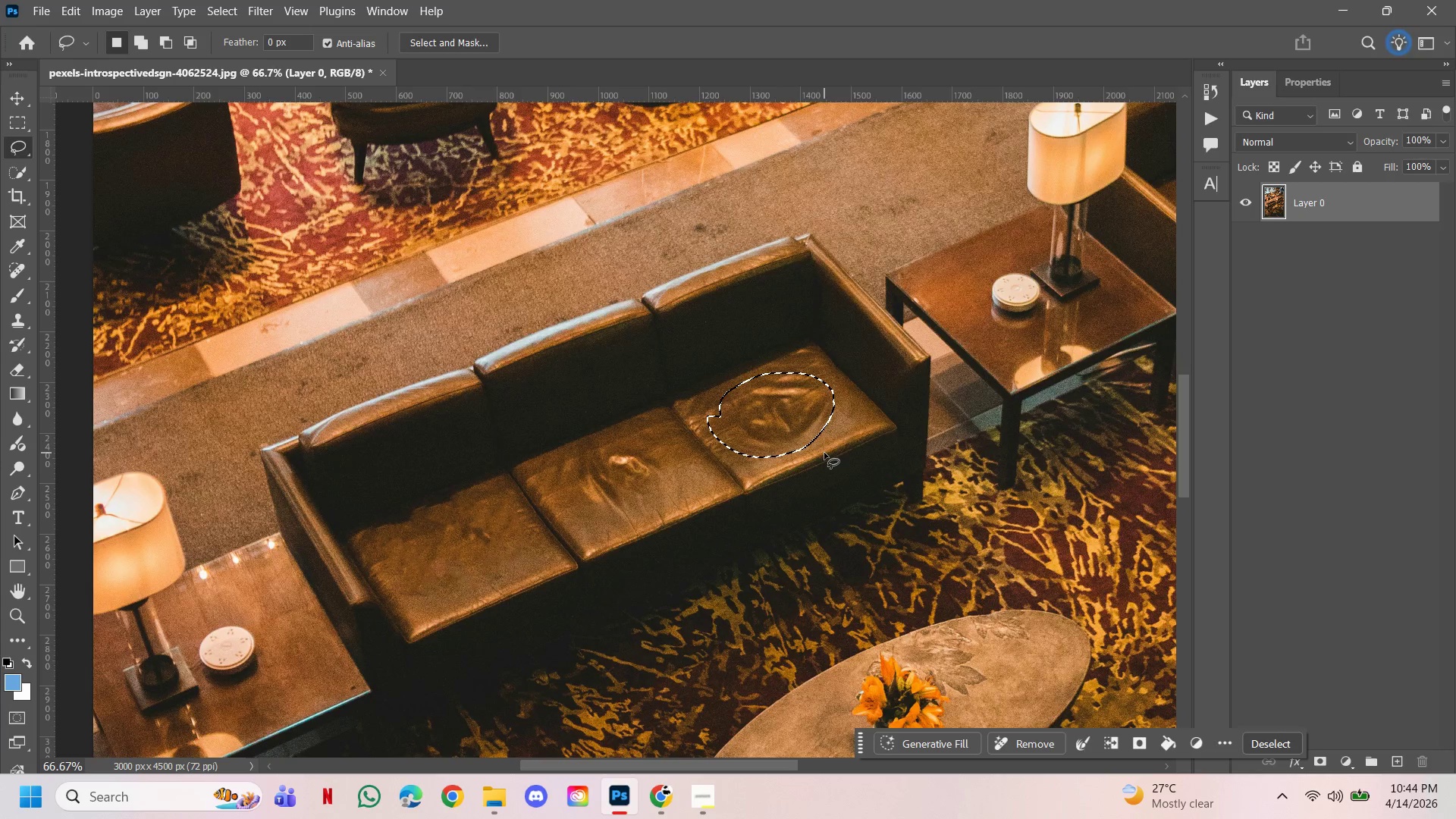 
key(Control+ControlLeft)
 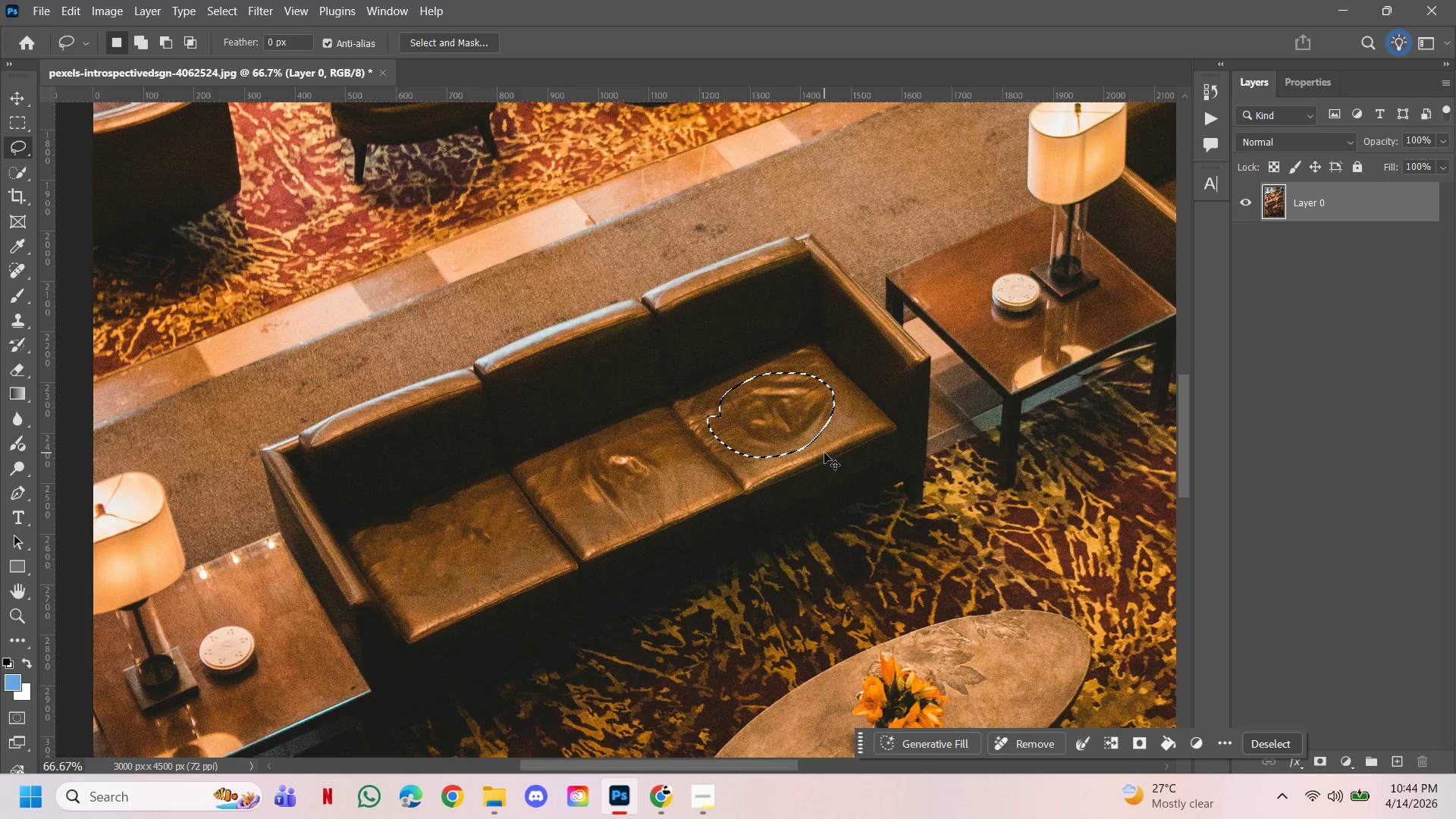 
key(Control+D)
 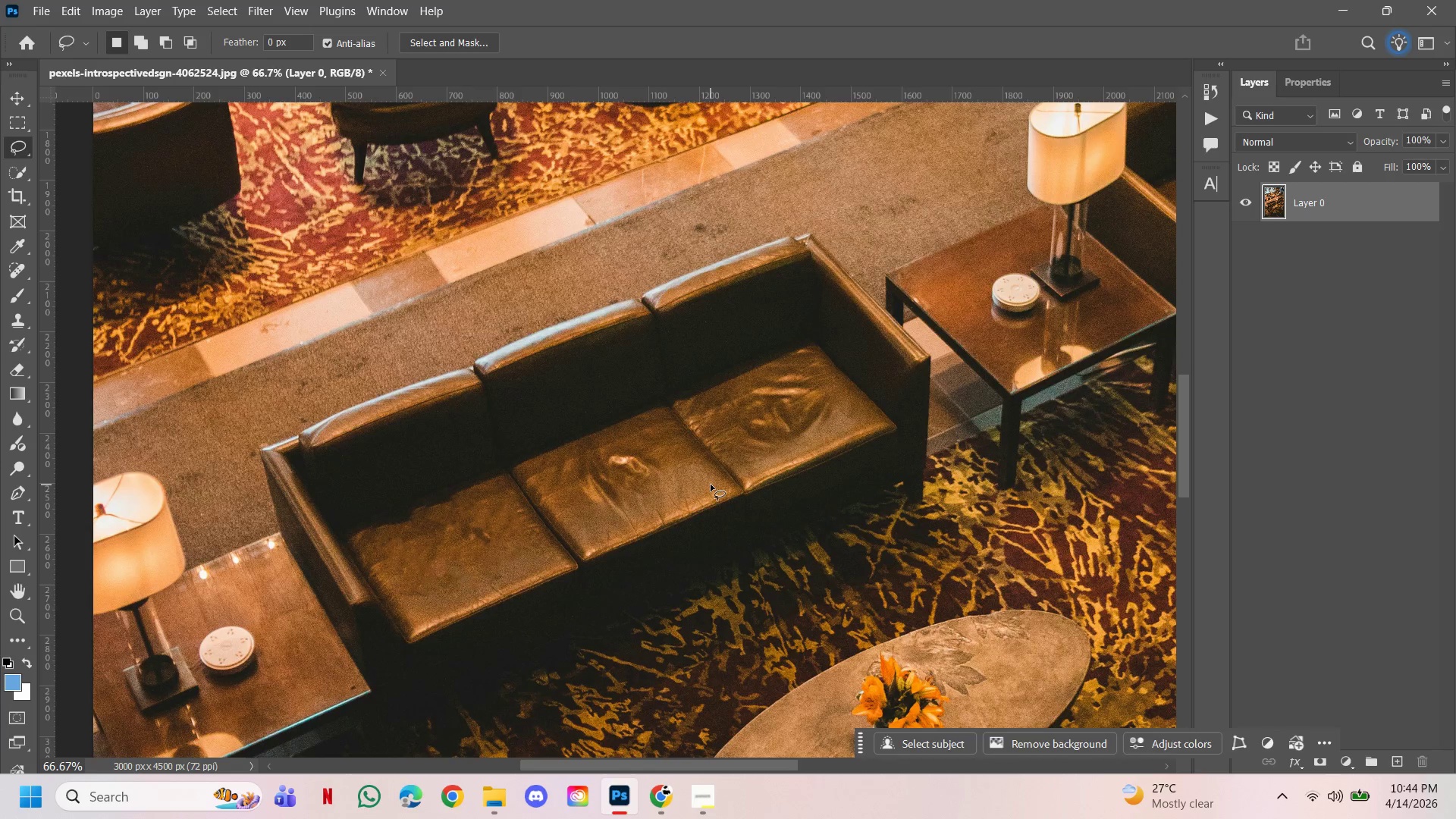 
key(J)
 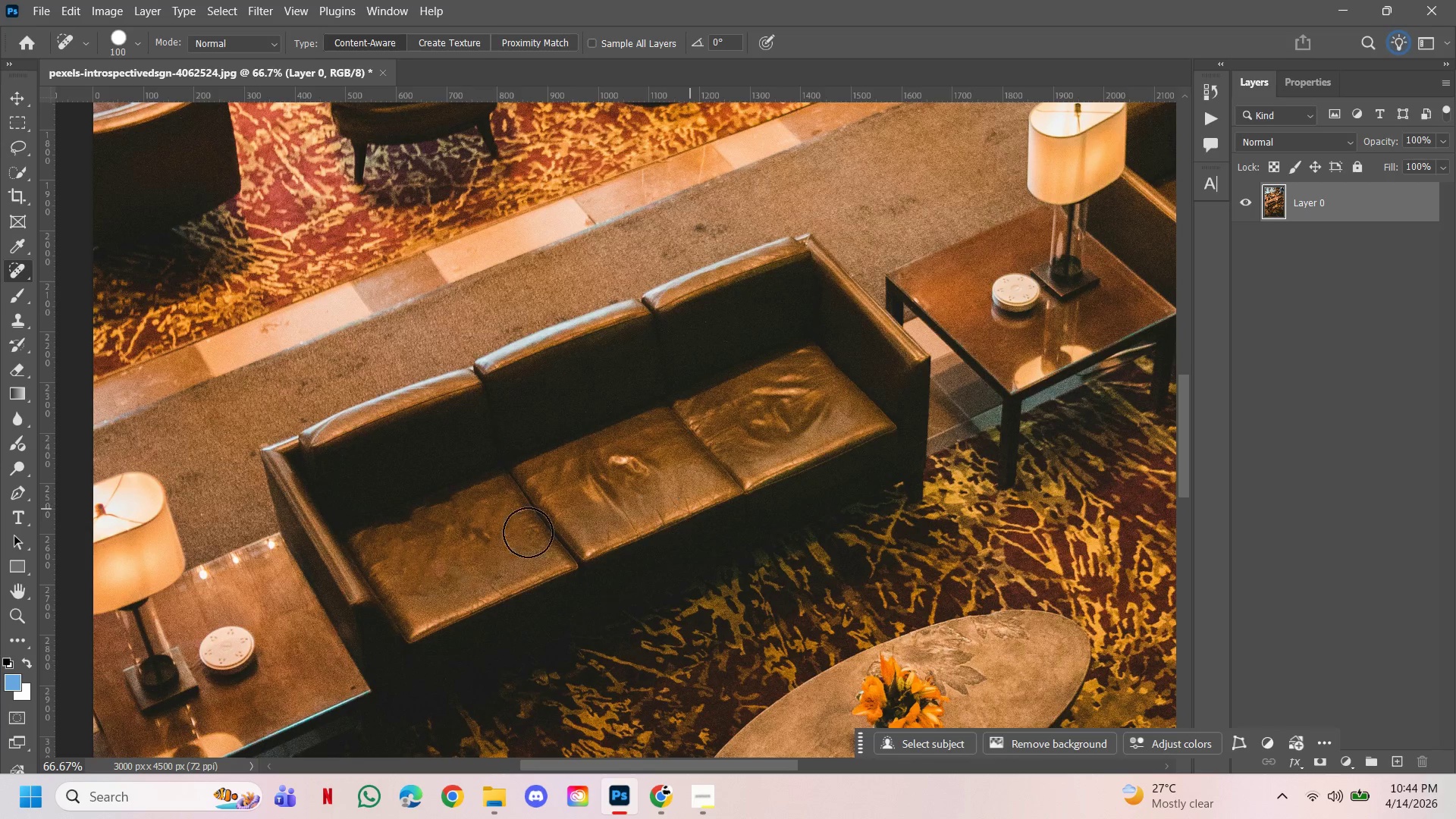 
hold_key(key=ControlLeft, duration=0.78)
 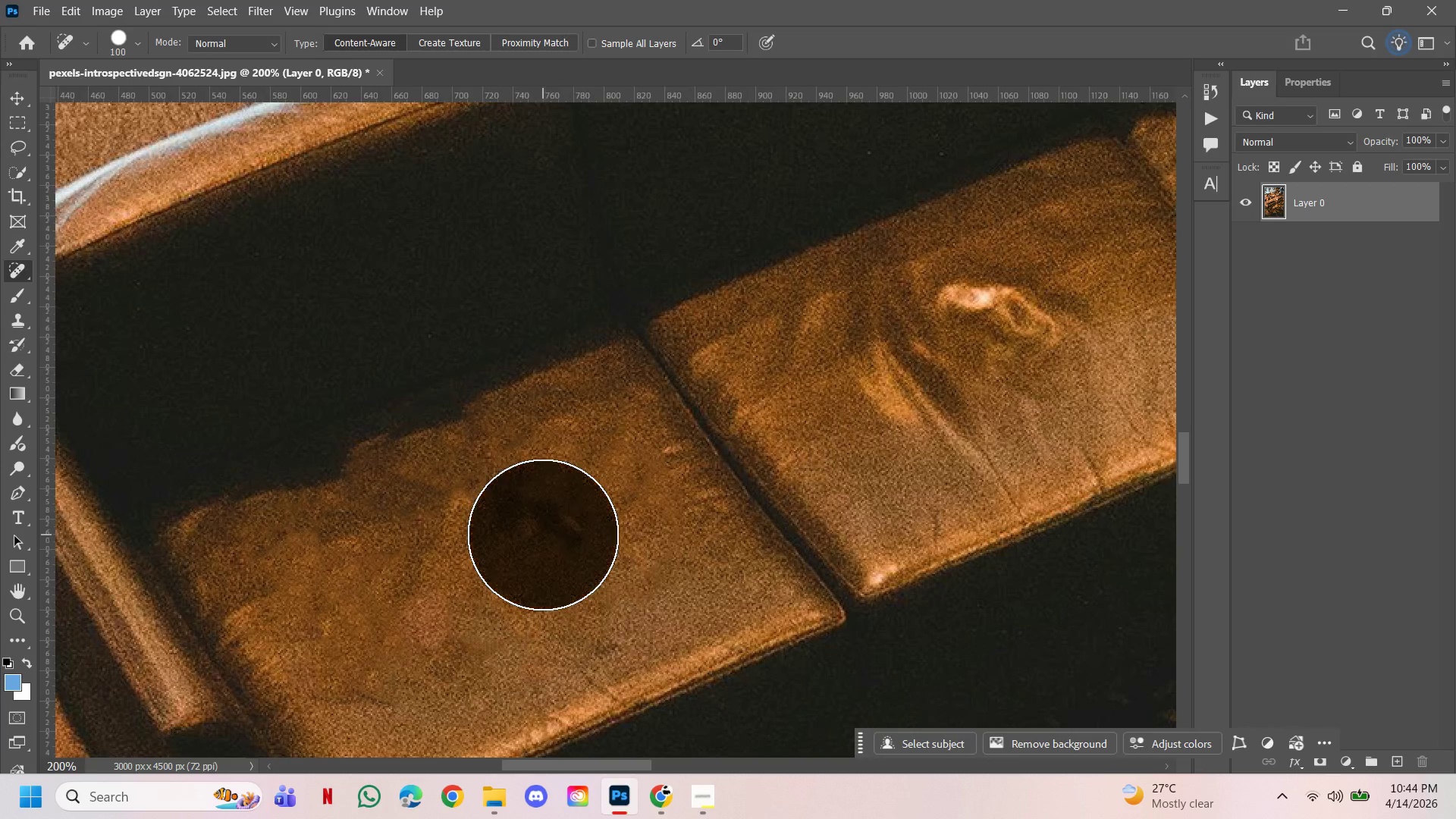 
hold_key(key=Space, duration=0.86)
 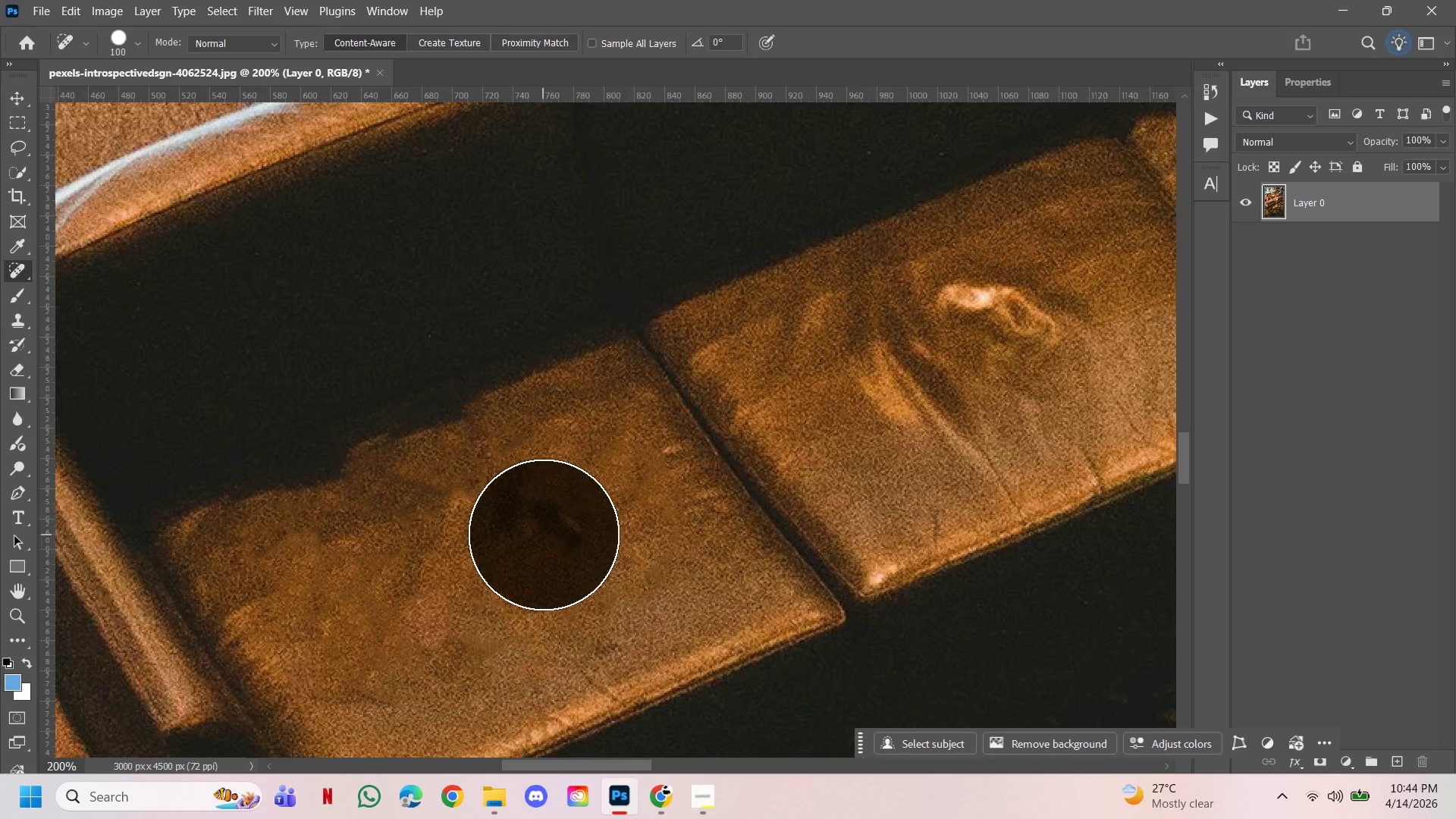 
double_click([443, 544])
 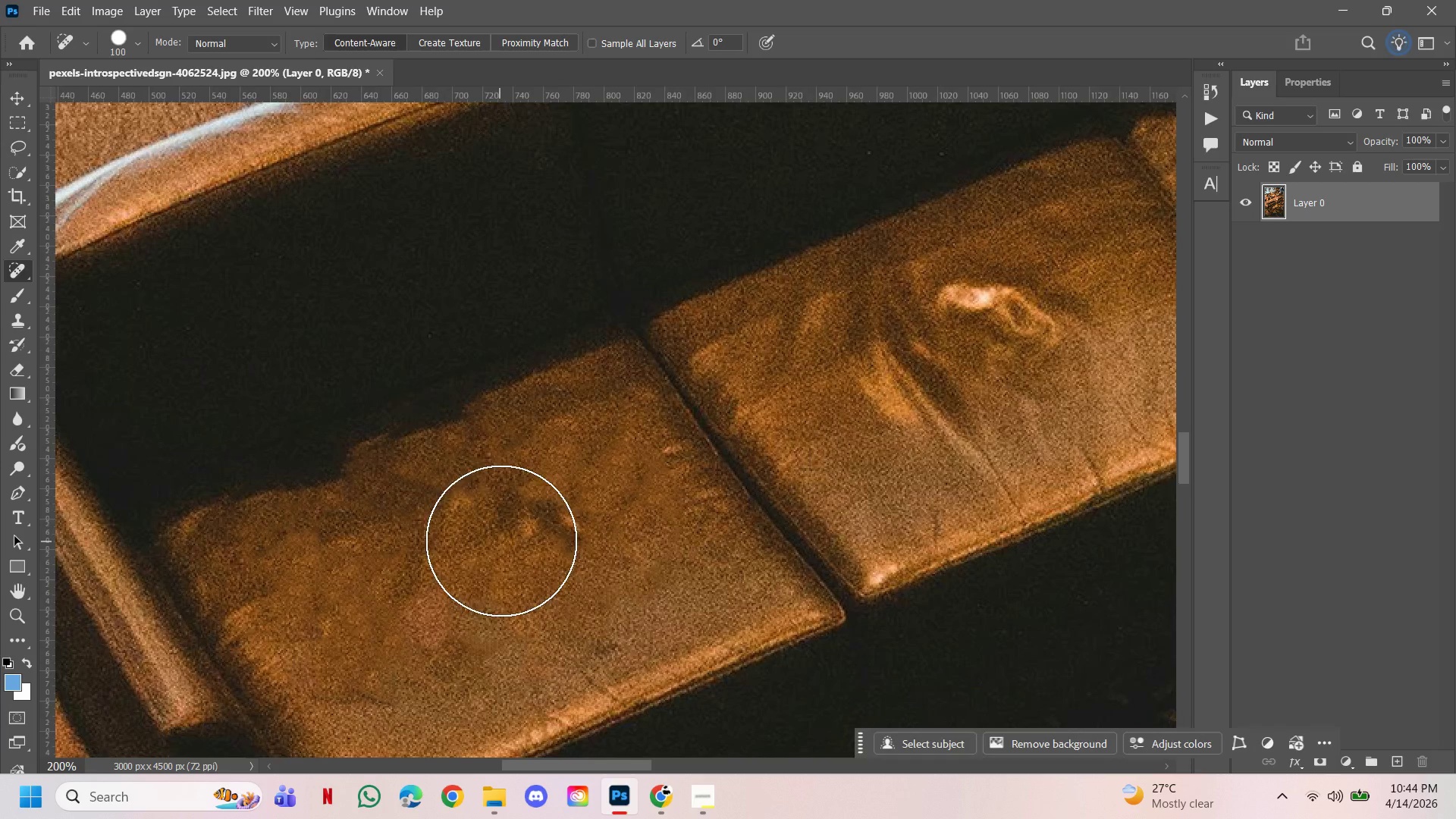 
left_click([543, 535])
 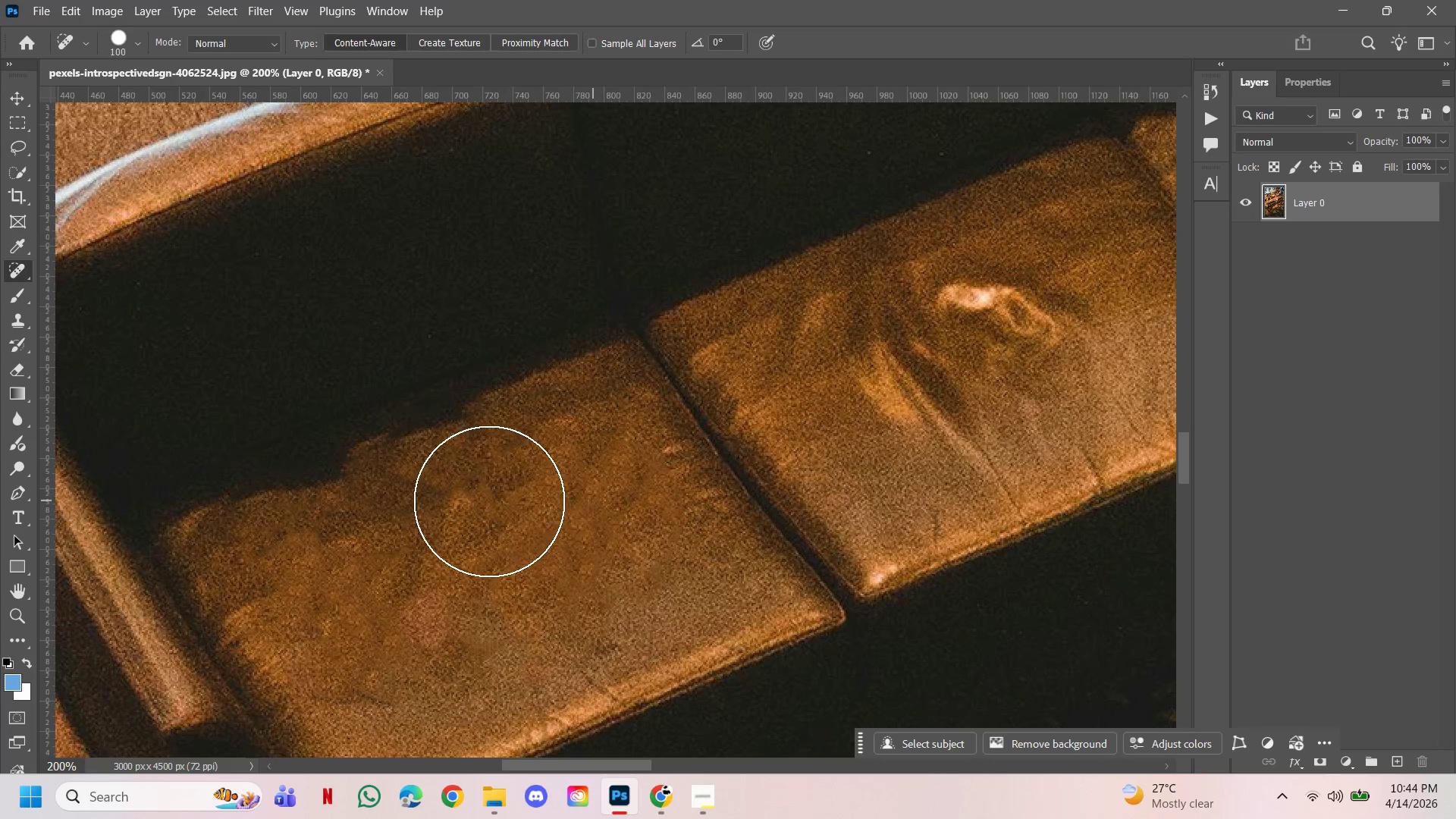 
left_click([449, 510])
 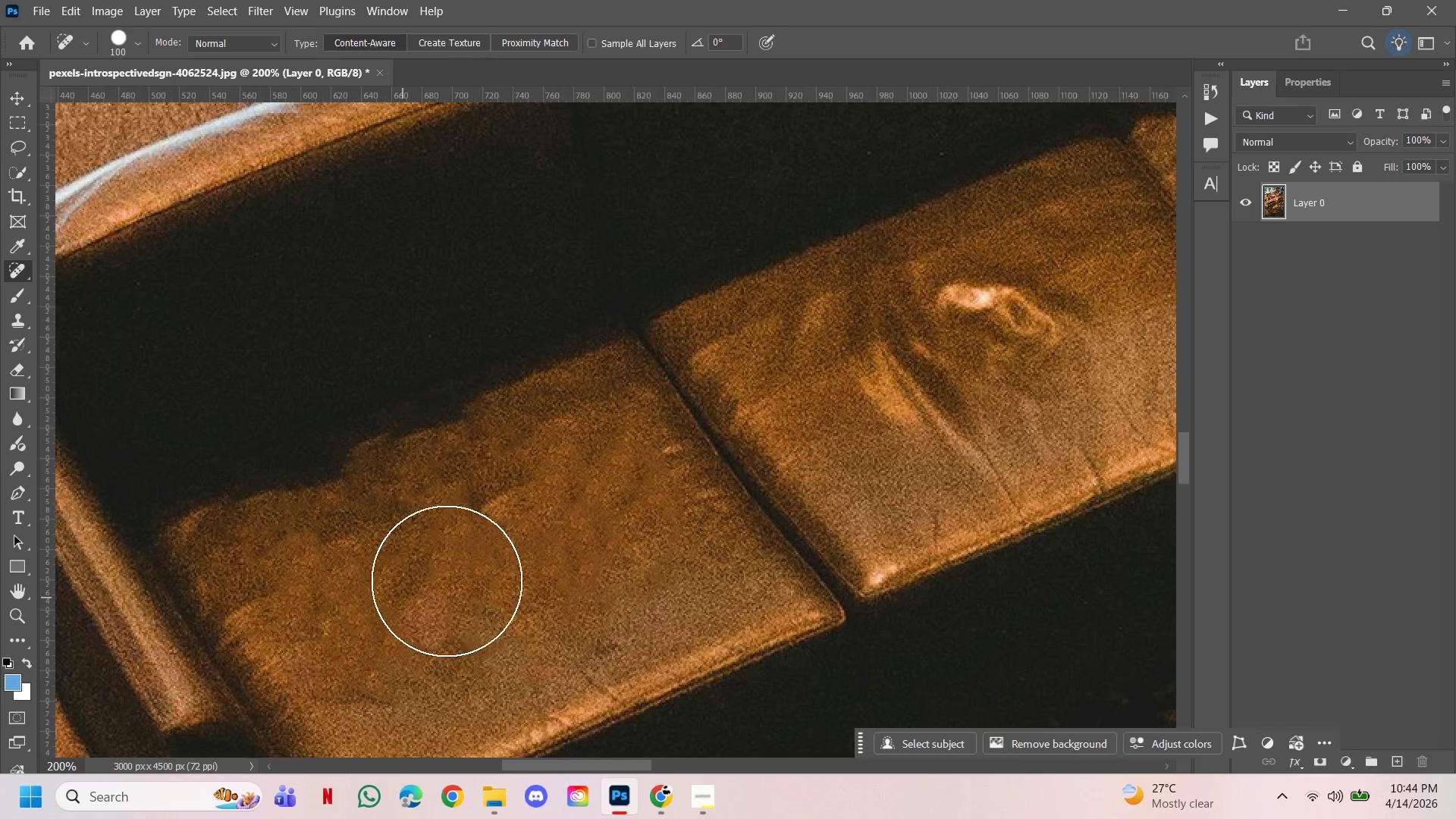 
left_click([469, 529])
 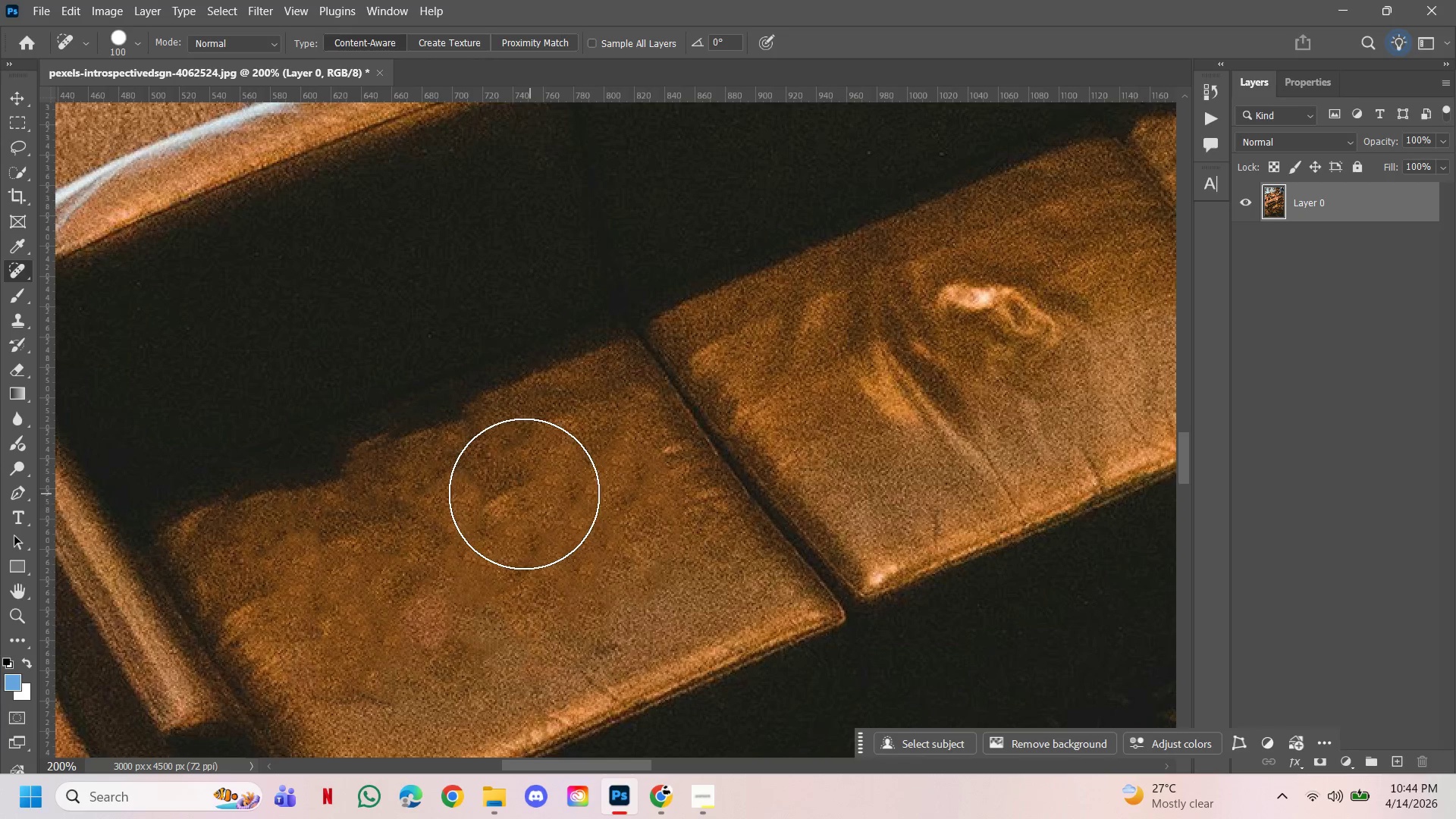 
left_click([502, 494])
 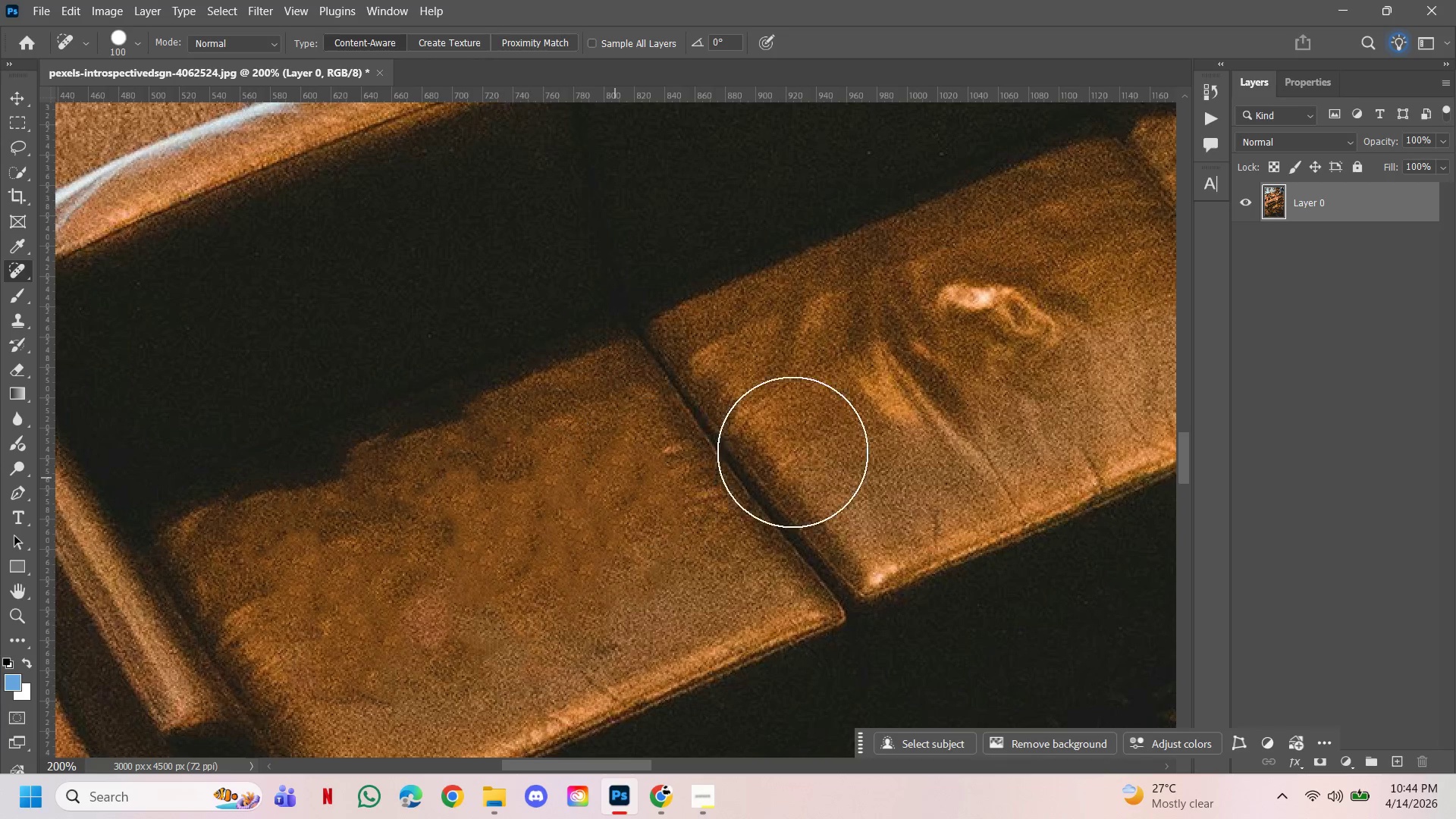 
hold_key(key=Space, duration=1.05)
 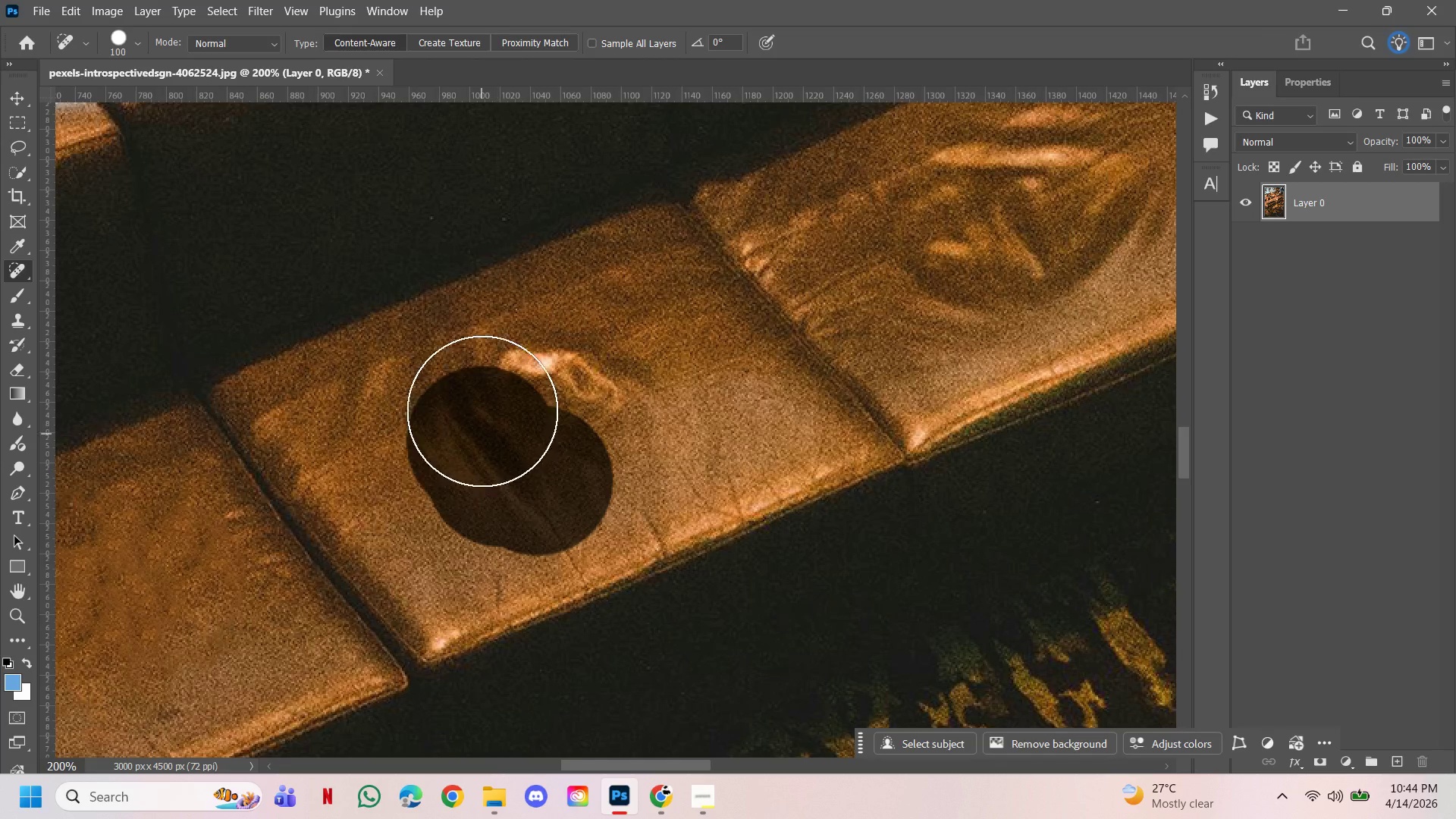 
left_click_drag(start_coordinate=[886, 438], to_coordinate=[448, 504])
 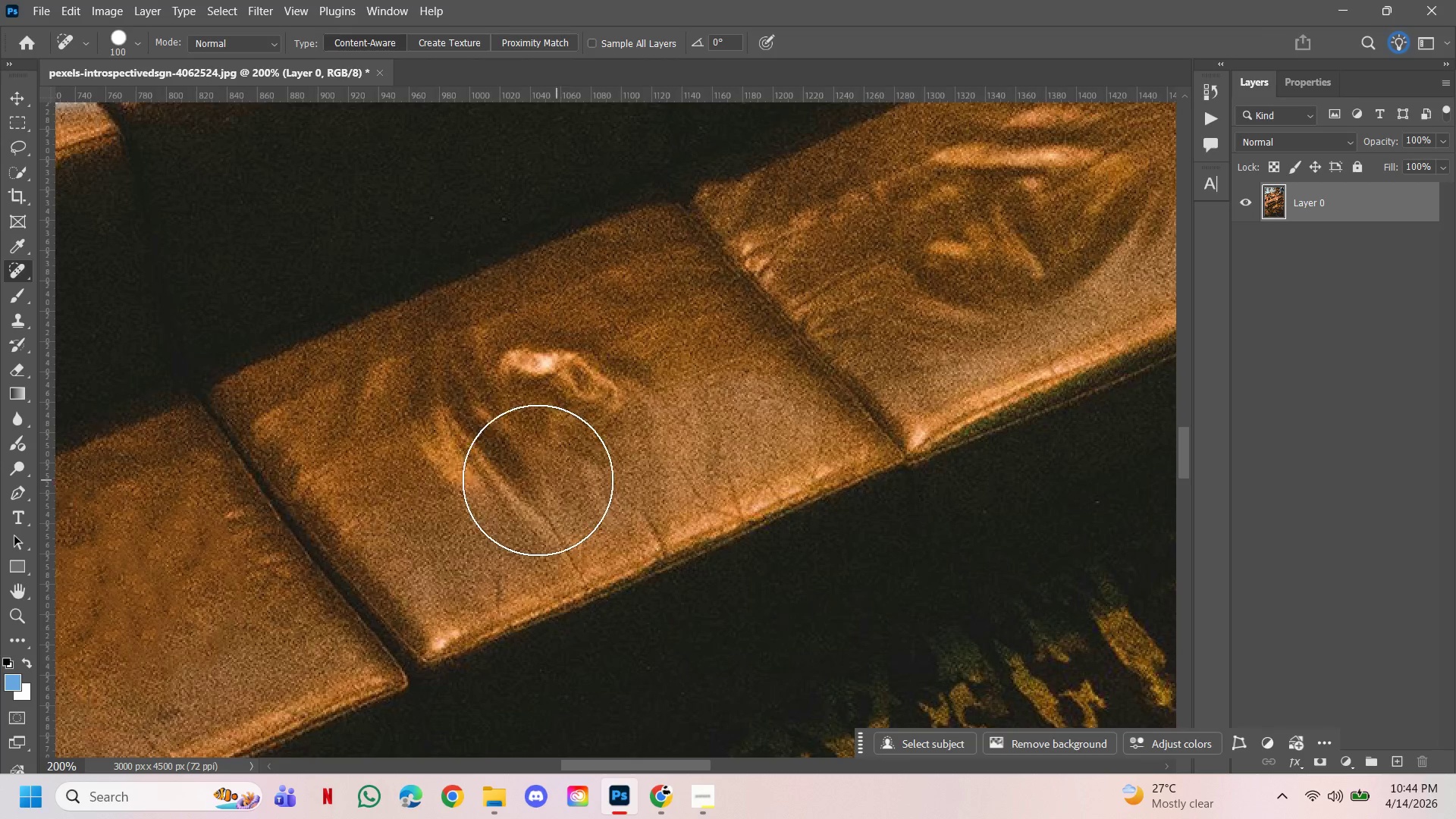 
left_click_drag(start_coordinate=[538, 480], to_coordinate=[523, 429])
 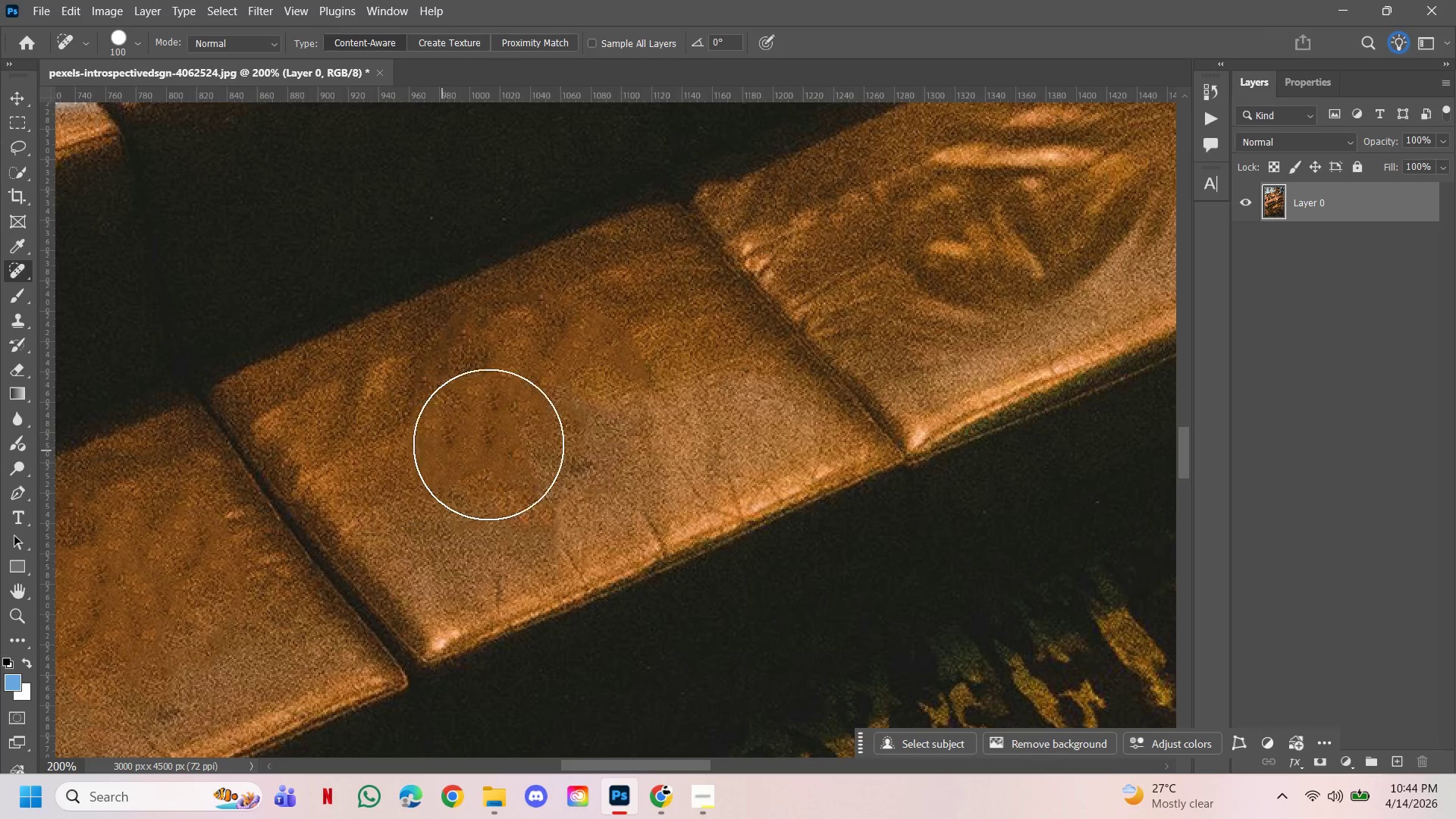 
hold_key(key=Space, duration=0.81)
 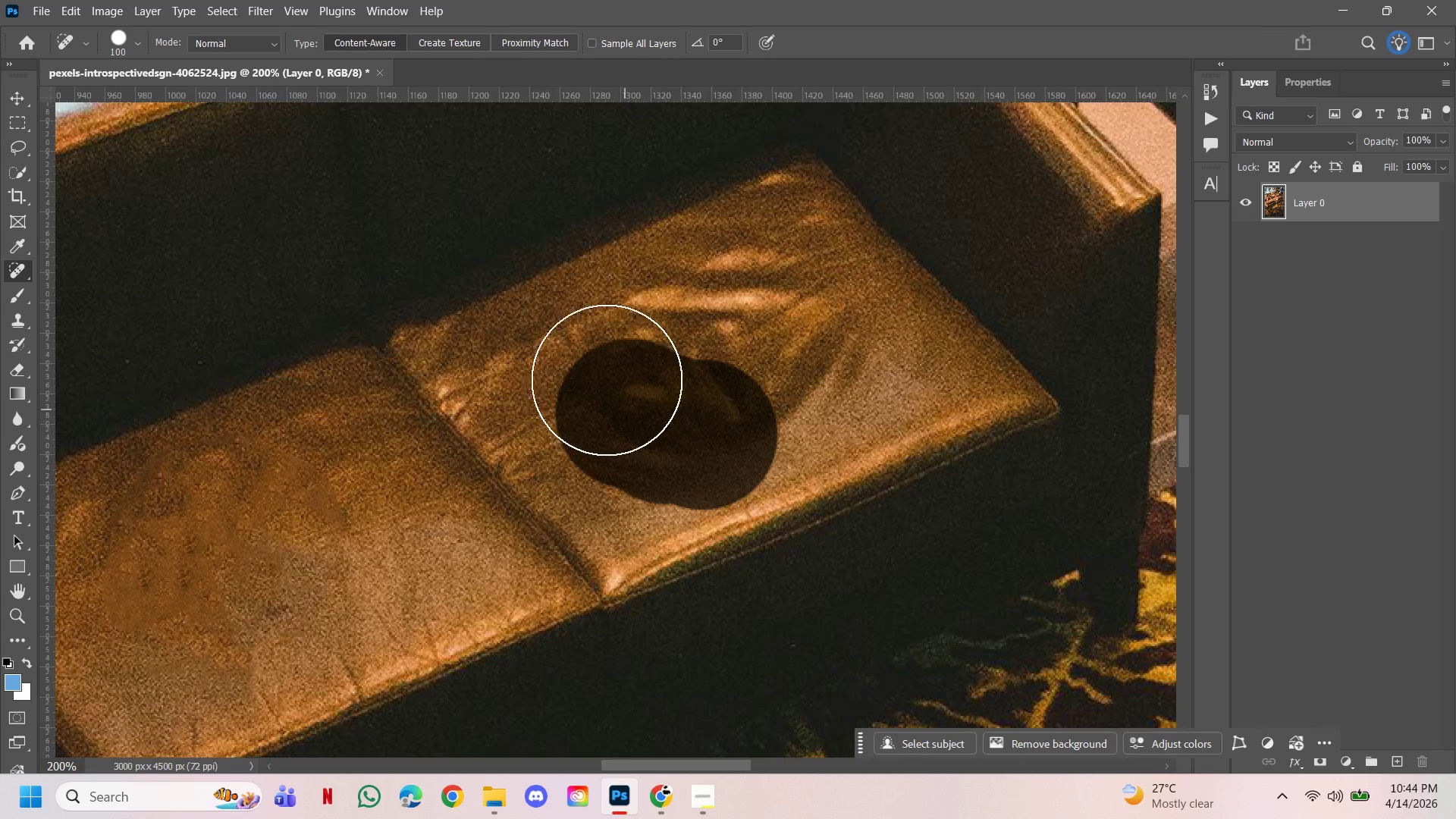 
left_click_drag(start_coordinate=[860, 405], to_coordinate=[556, 548])
 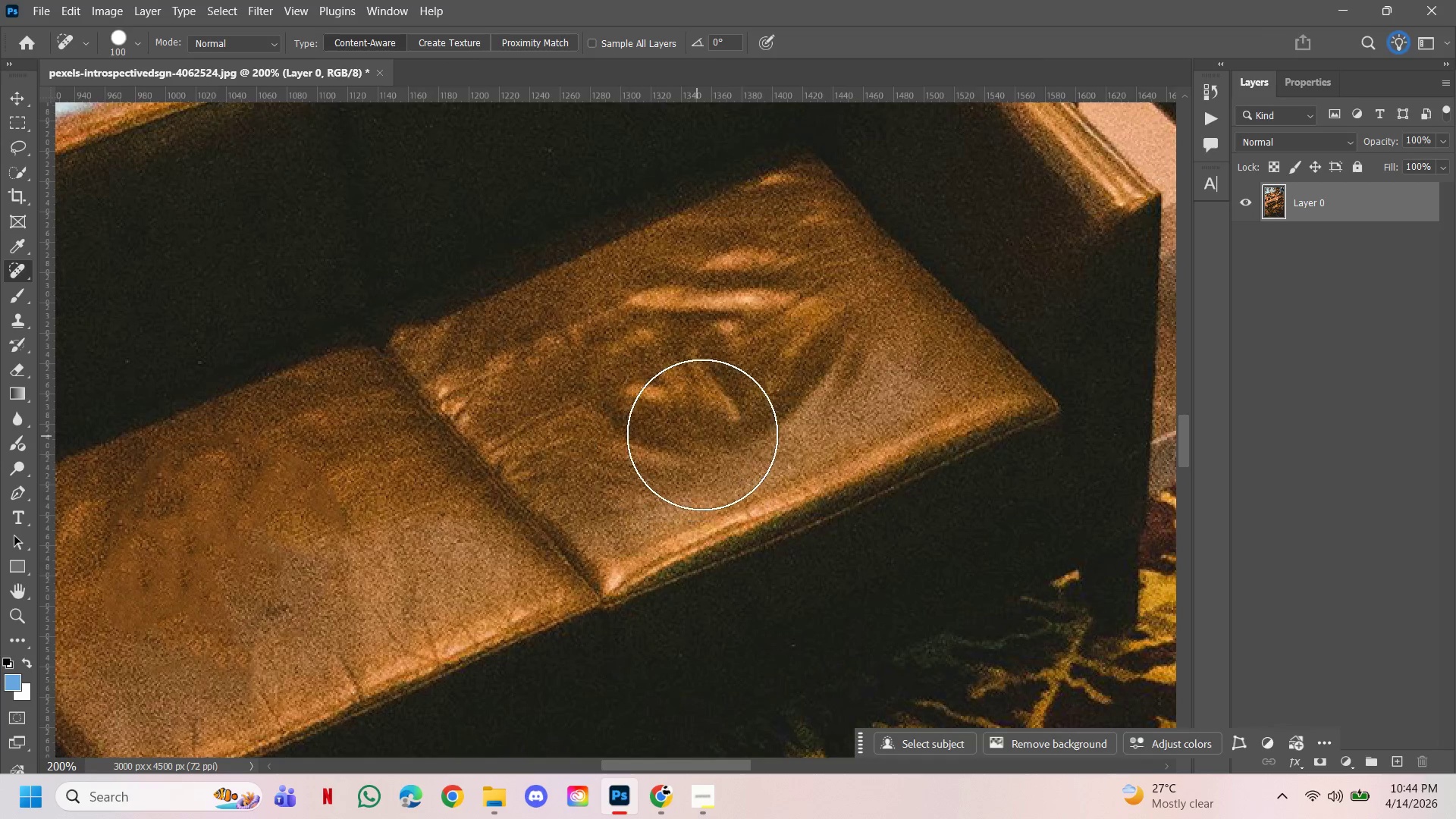 
left_click_drag(start_coordinate=[702, 435], to_coordinate=[541, 343])
 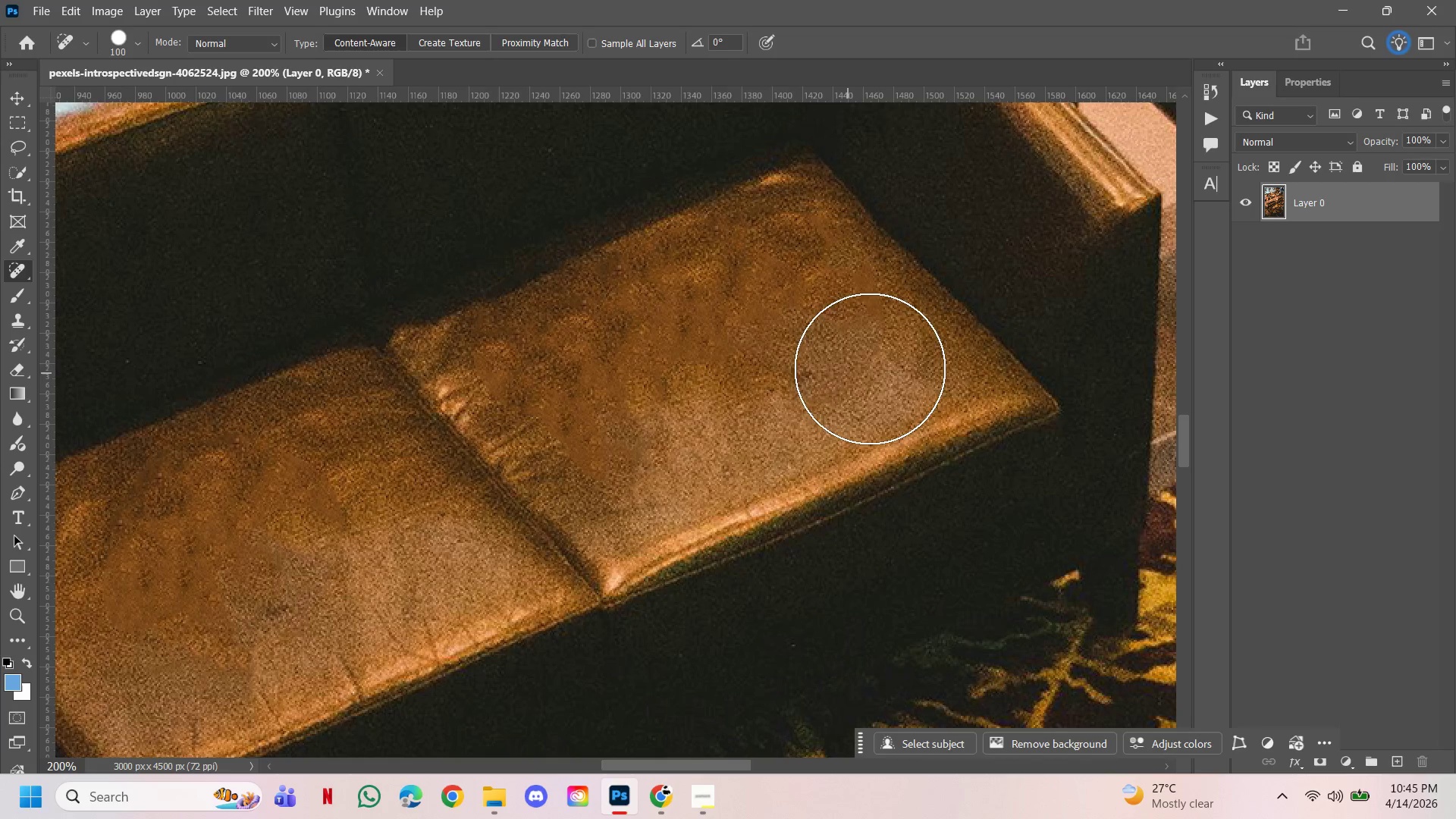 
hold_key(key=ControlLeft, duration=2.23)
 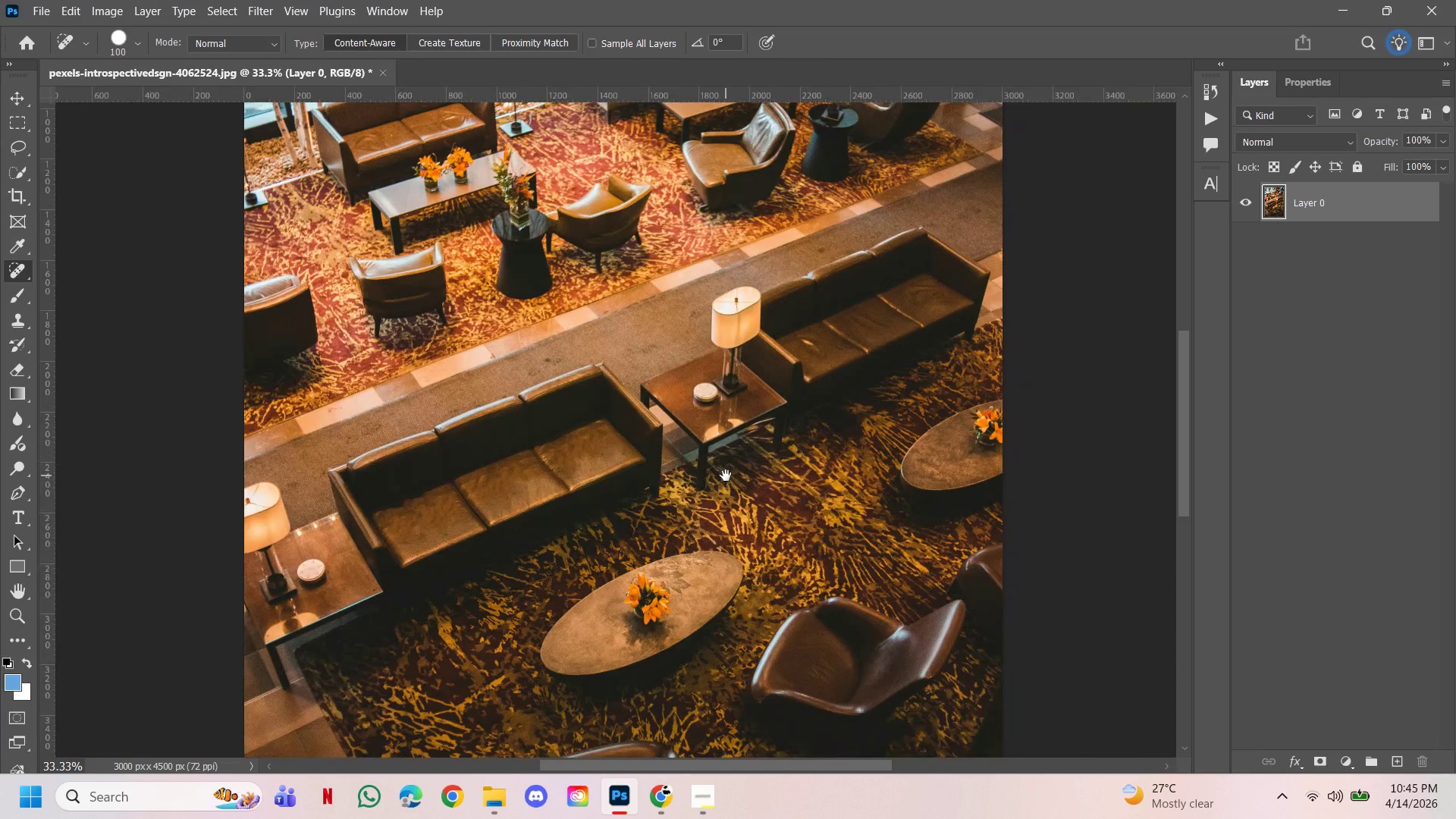 
hold_key(key=Space, duration=4.95)
 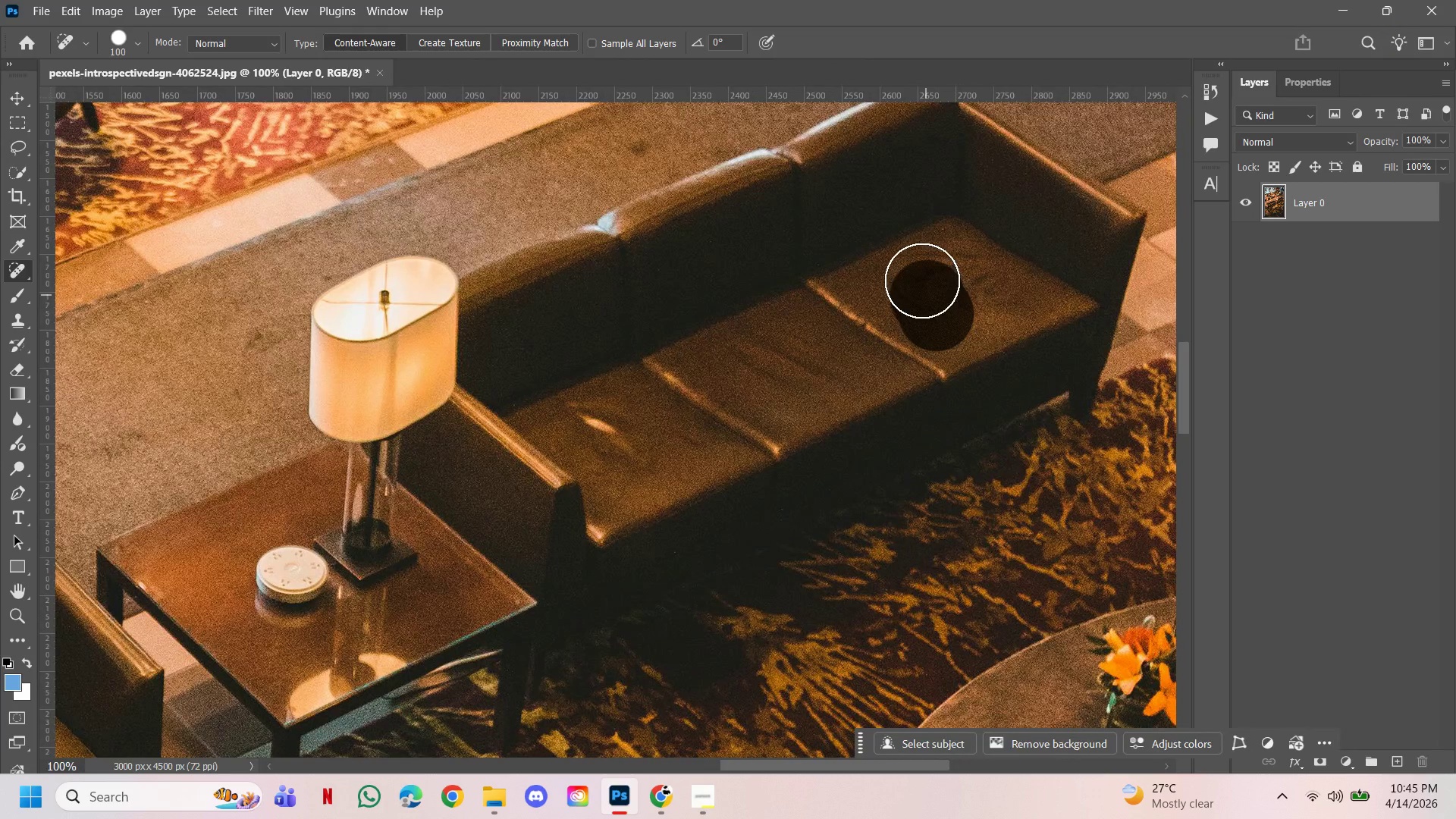 
hold_key(key=AltLeft, duration=2.0)
double_click([761, 373])
 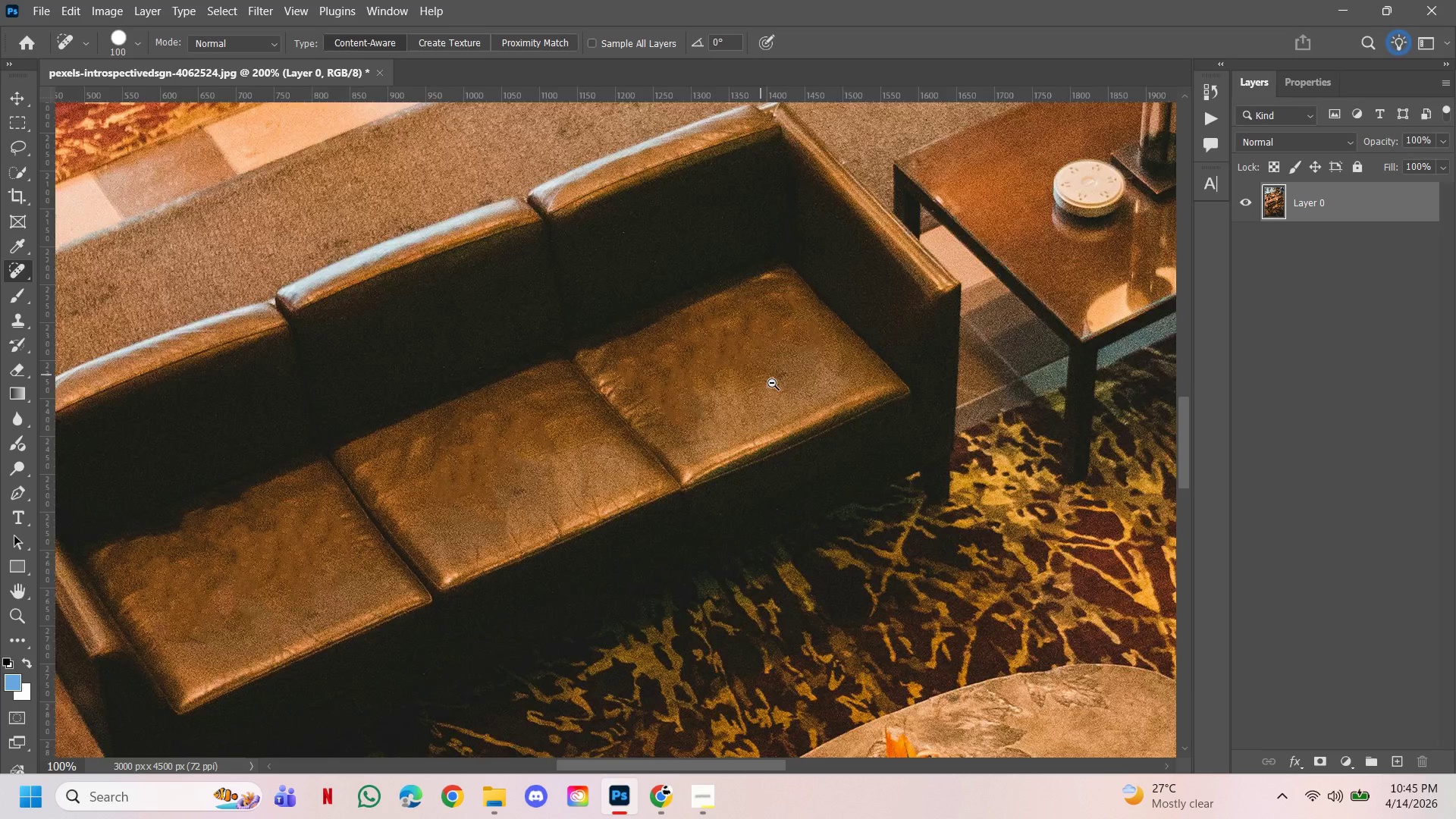 
triple_click([772, 383])
 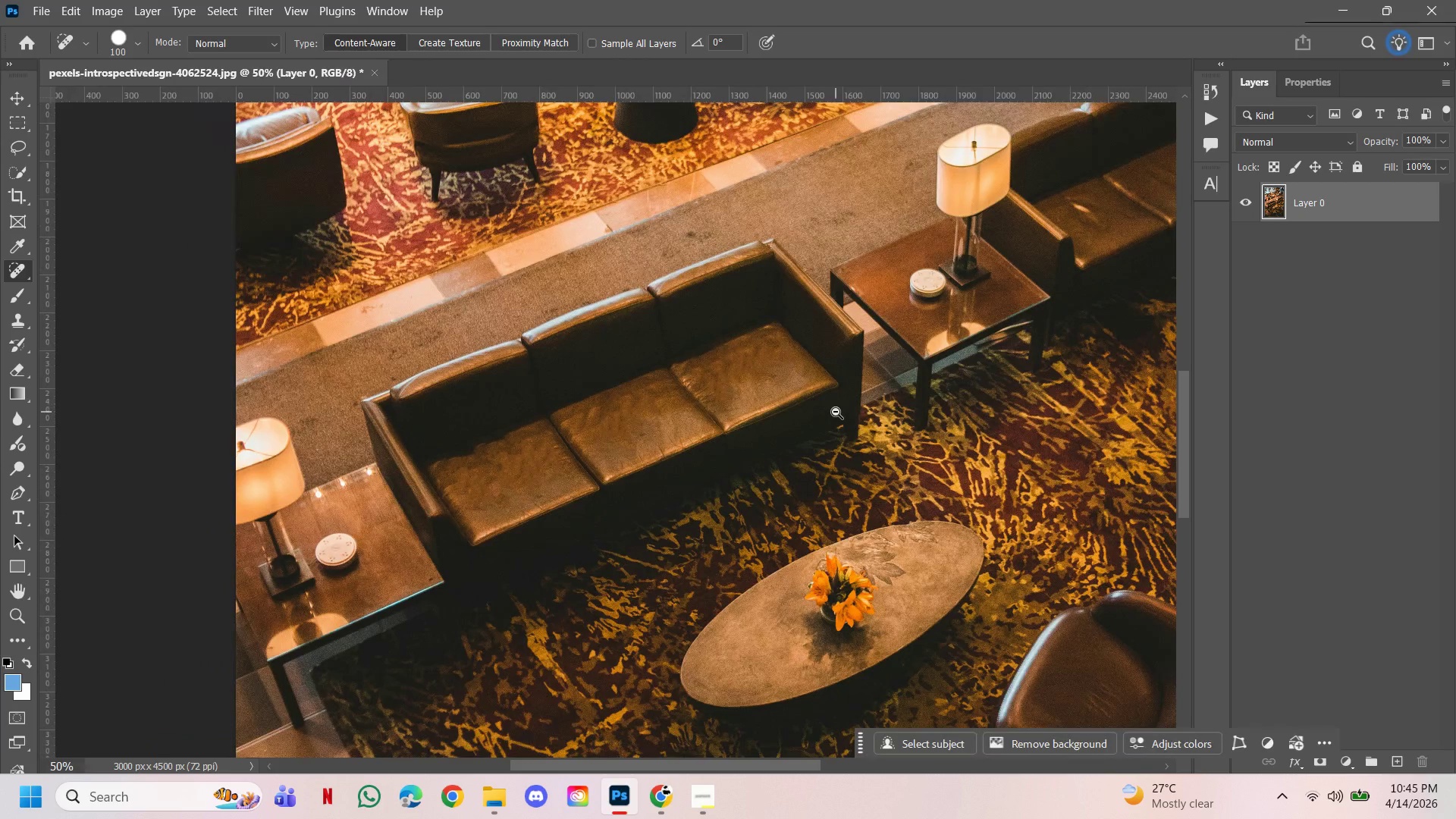 
left_click([836, 413])
 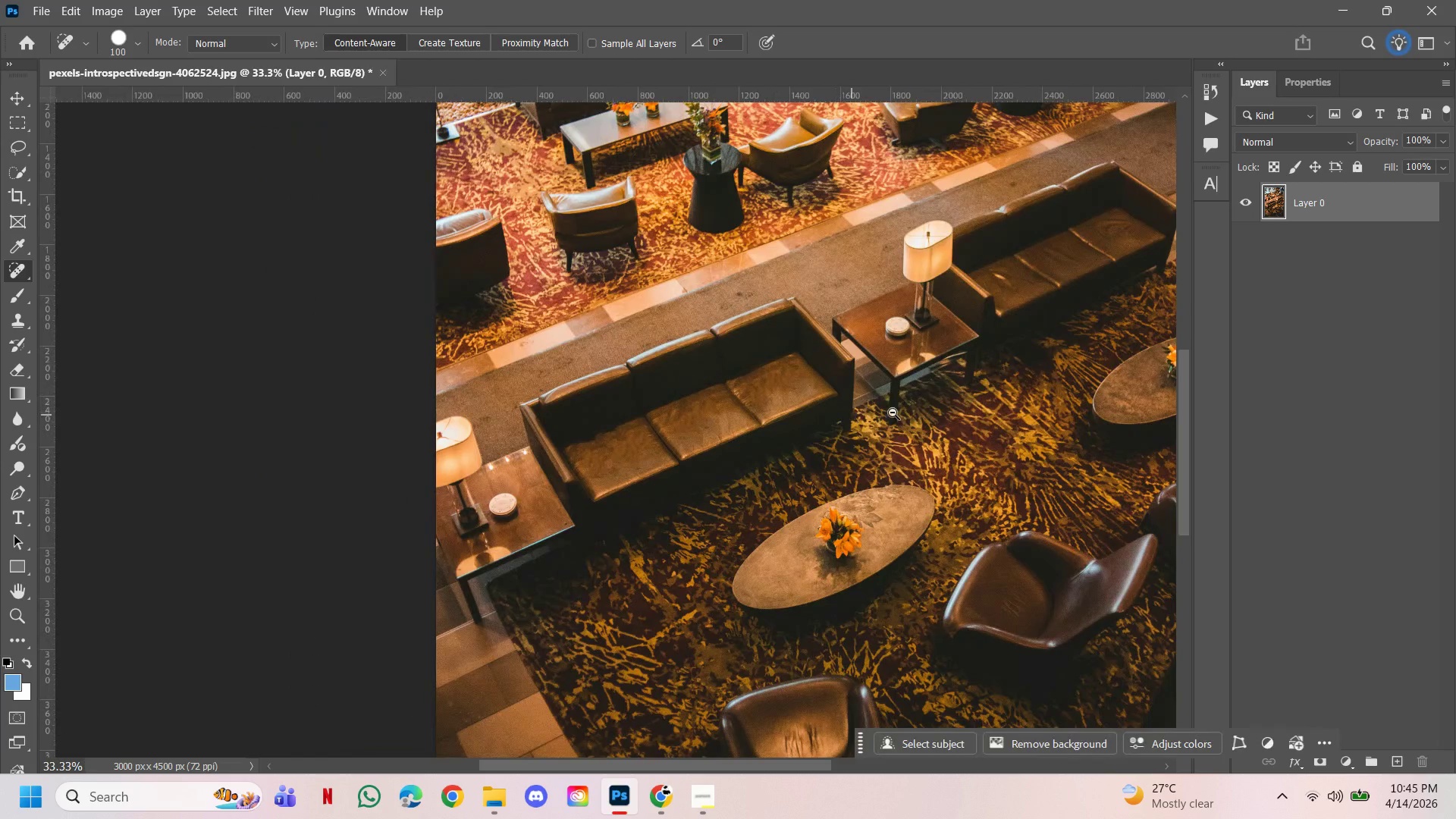 
left_click_drag(start_coordinate=[918, 410], to_coordinate=[726, 475])
 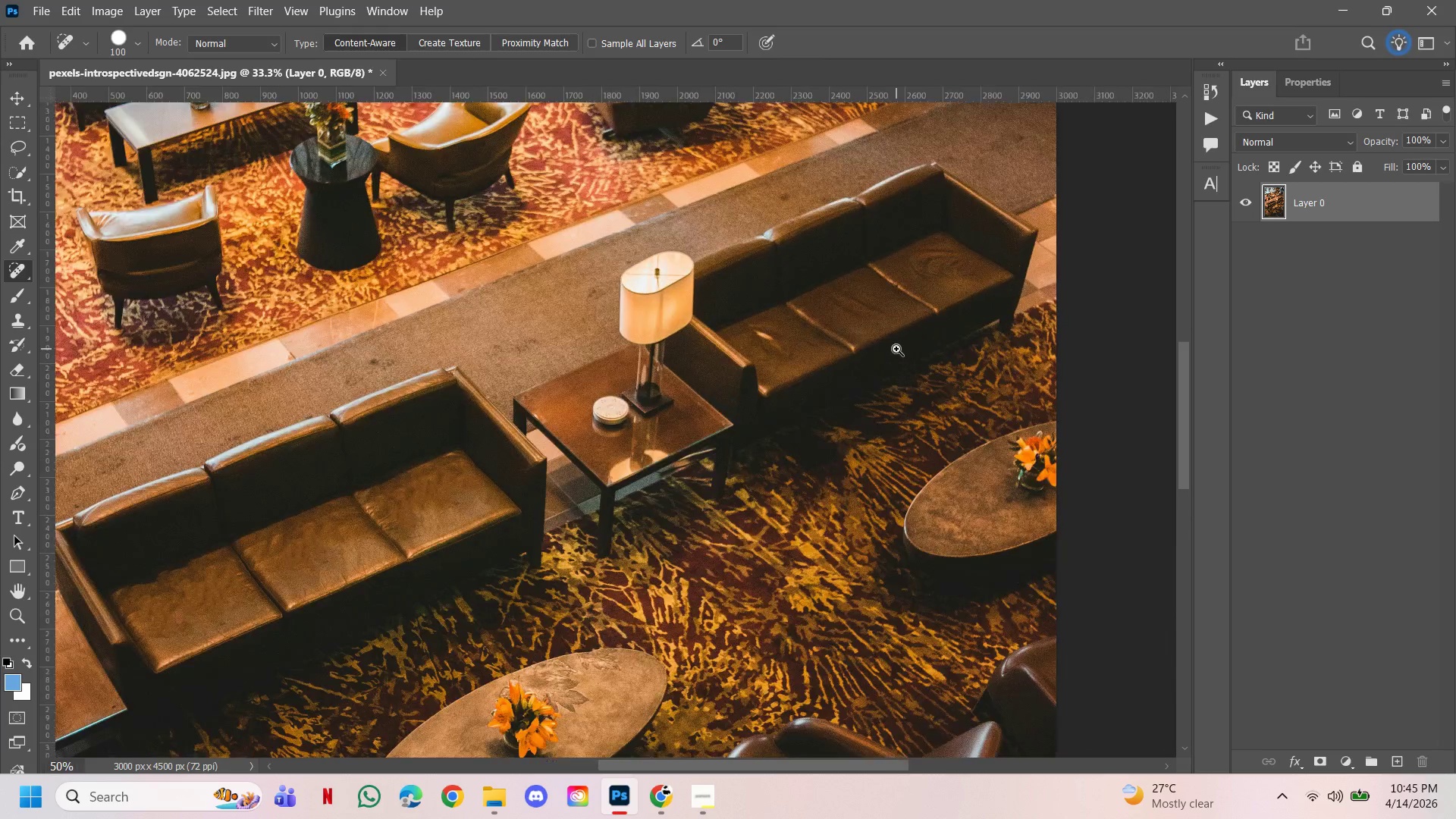 
hold_key(key=ControlLeft, duration=1.49)
left_click([894, 356])
 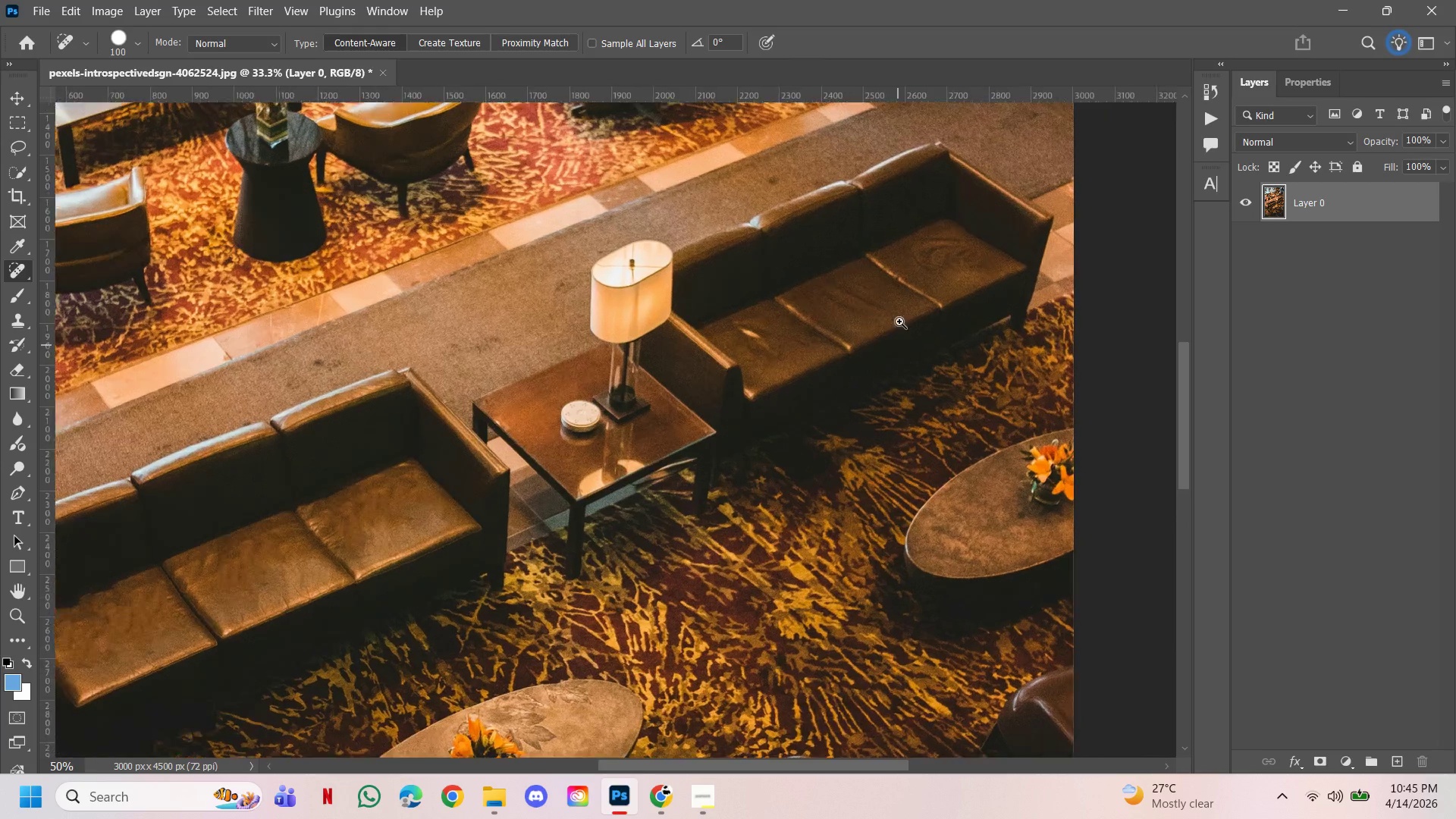 
triple_click([897, 274])
 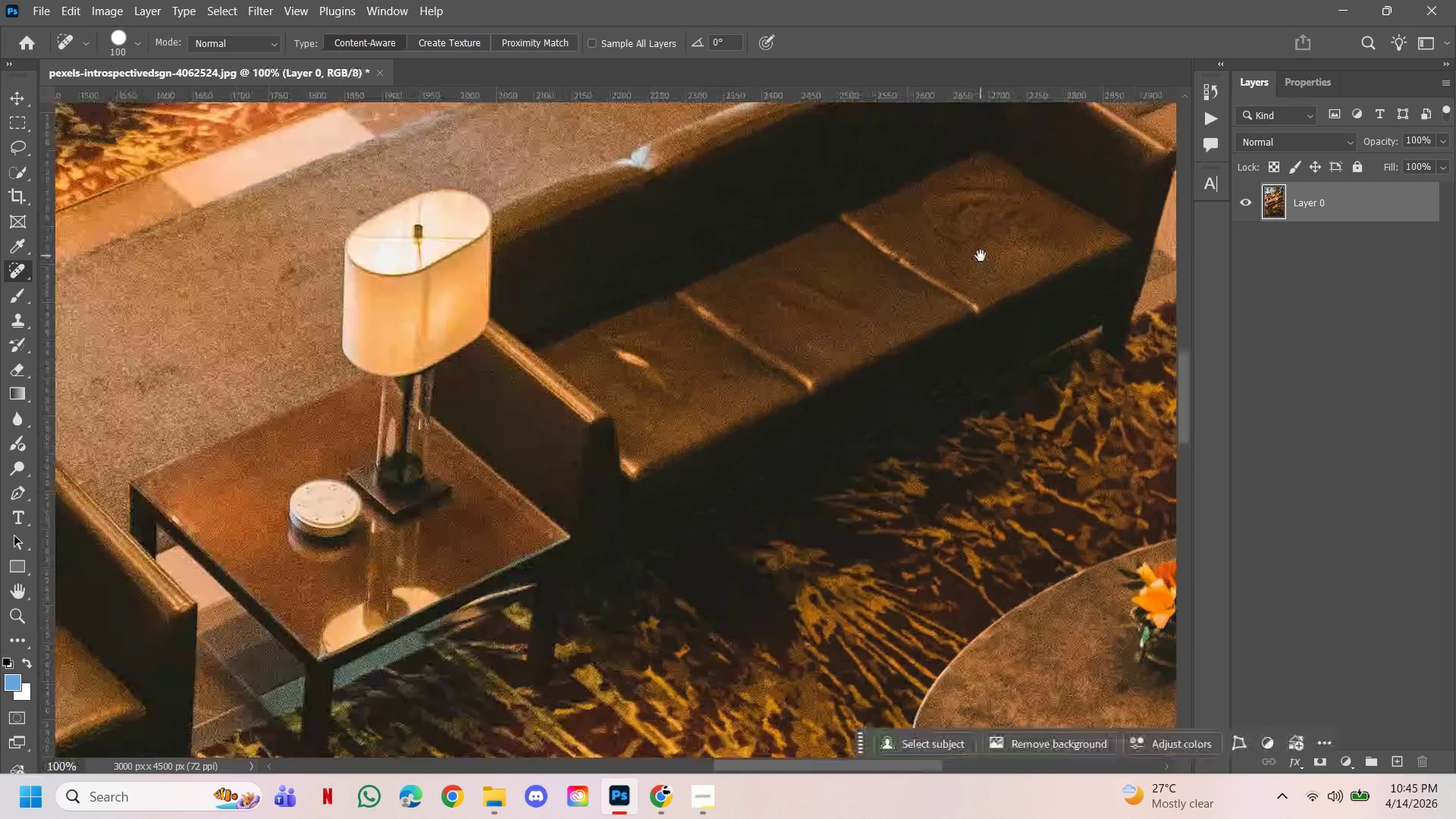 
left_click_drag(start_coordinate=[981, 256], to_coordinate=[947, 322])
 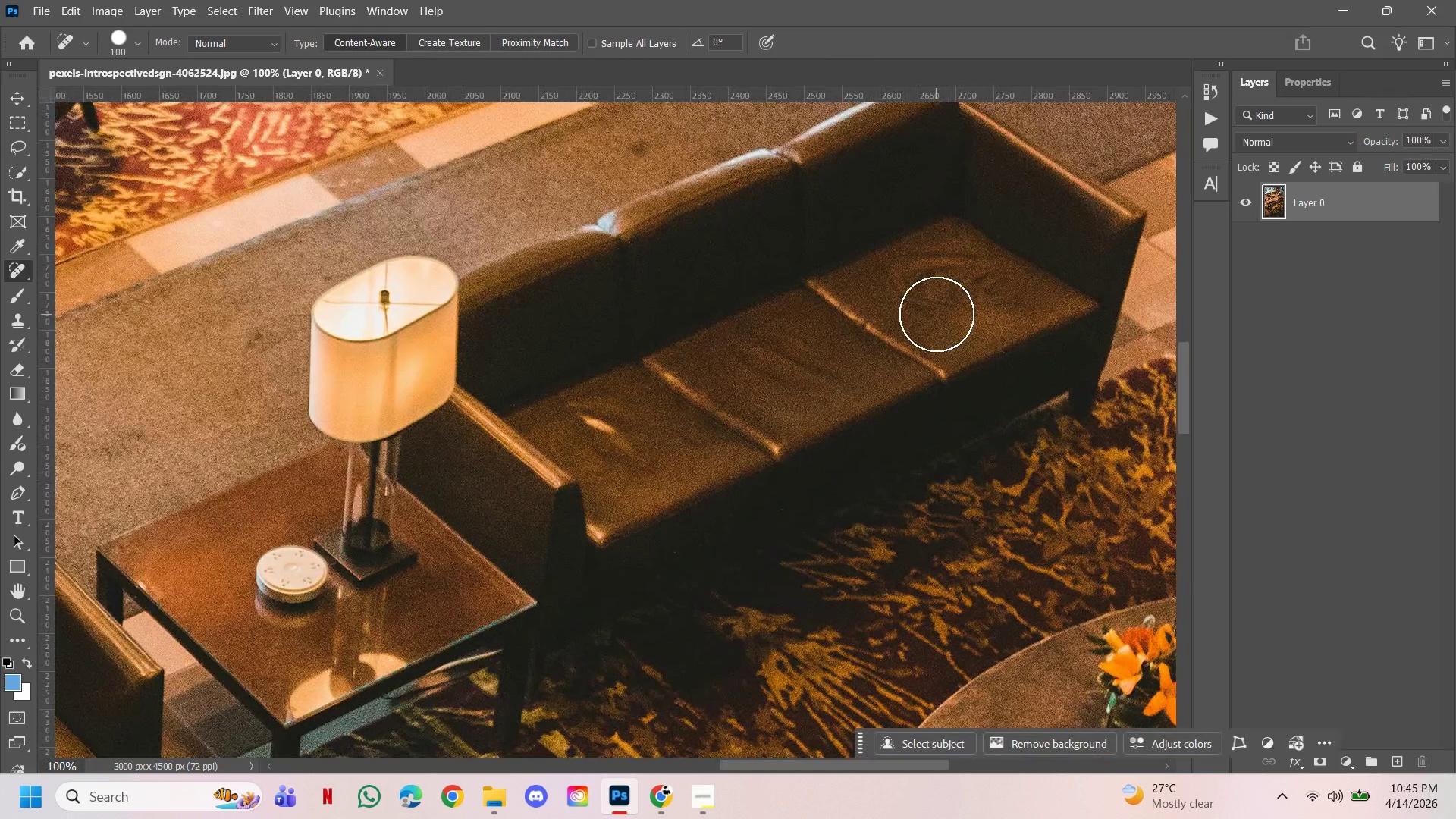 
left_click_drag(start_coordinate=[937, 314], to_coordinate=[984, 287])
 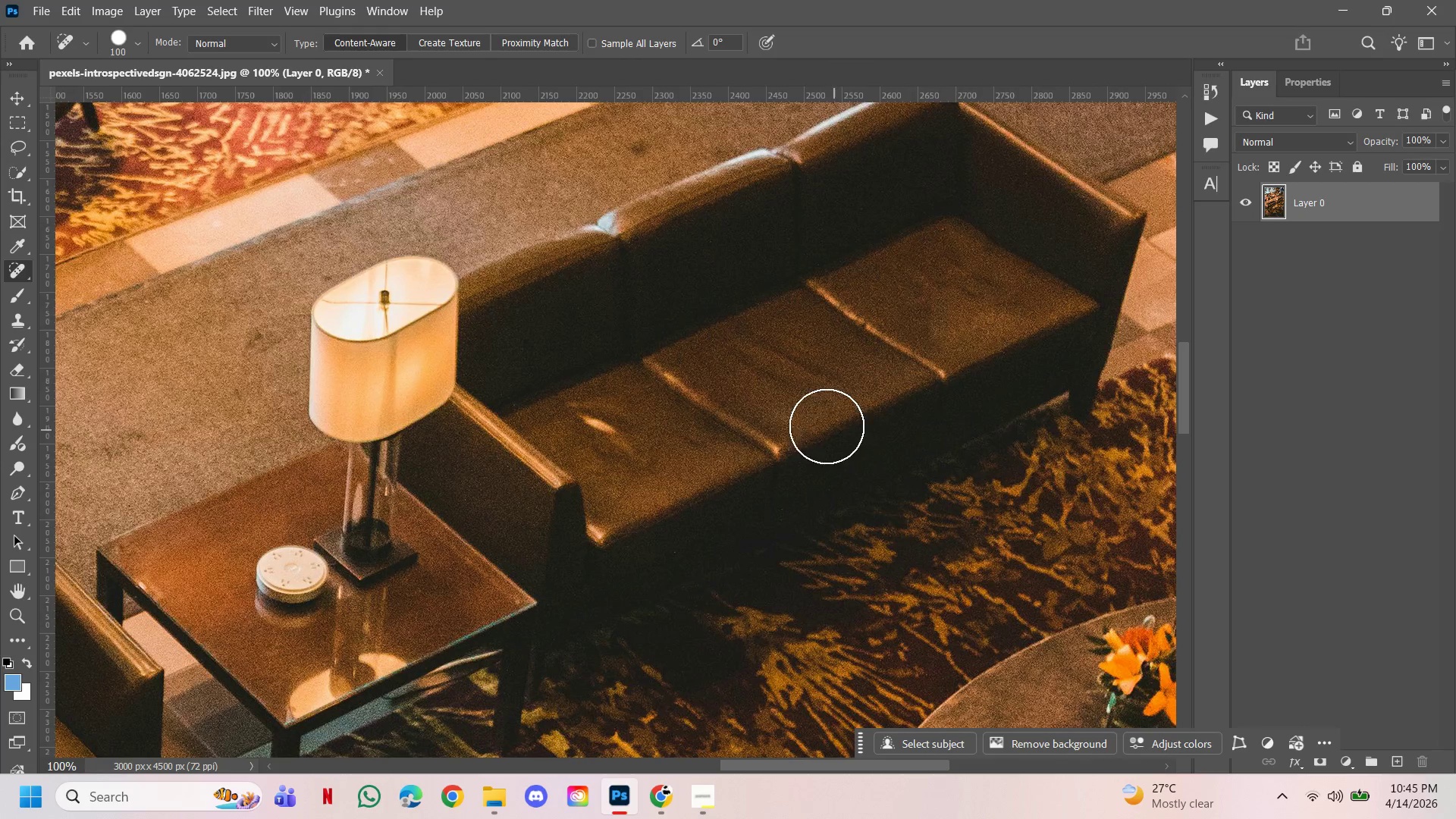 
left_click_drag(start_coordinate=[793, 374], to_coordinate=[788, 356])
 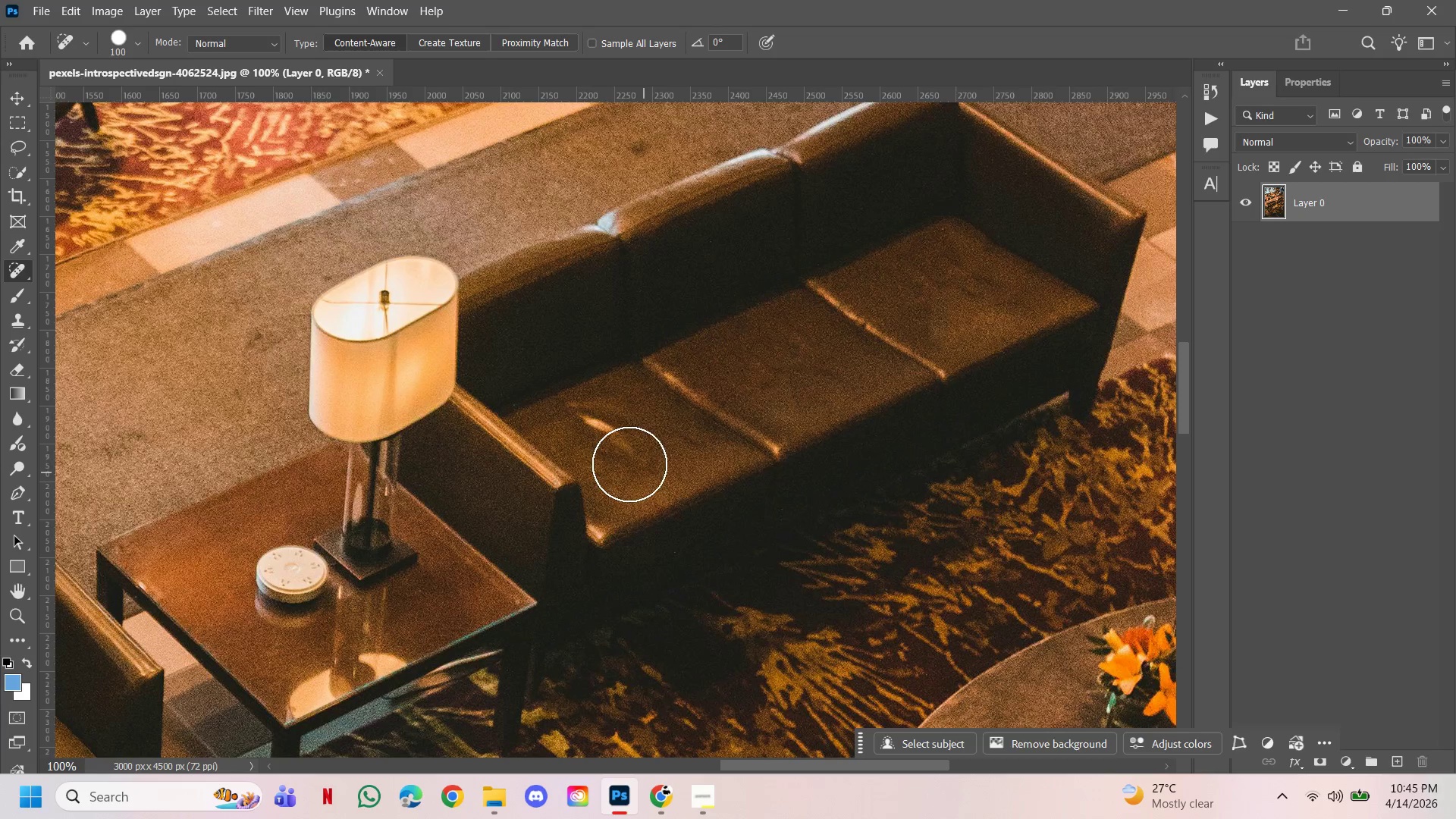 
left_click_drag(start_coordinate=[617, 451], to_coordinate=[589, 427])
 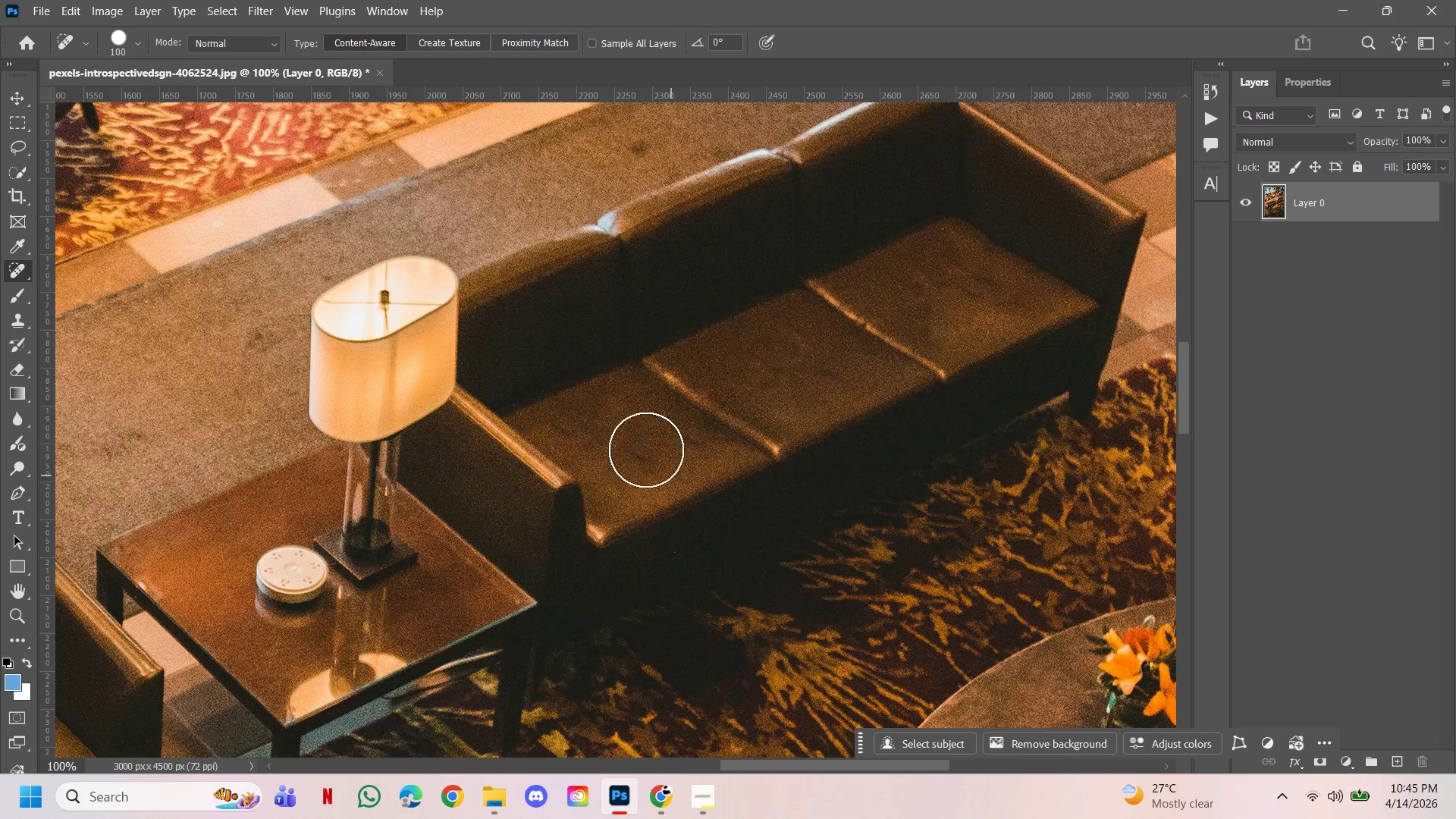 
left_click_drag(start_coordinate=[641, 446], to_coordinate=[667, 445])
 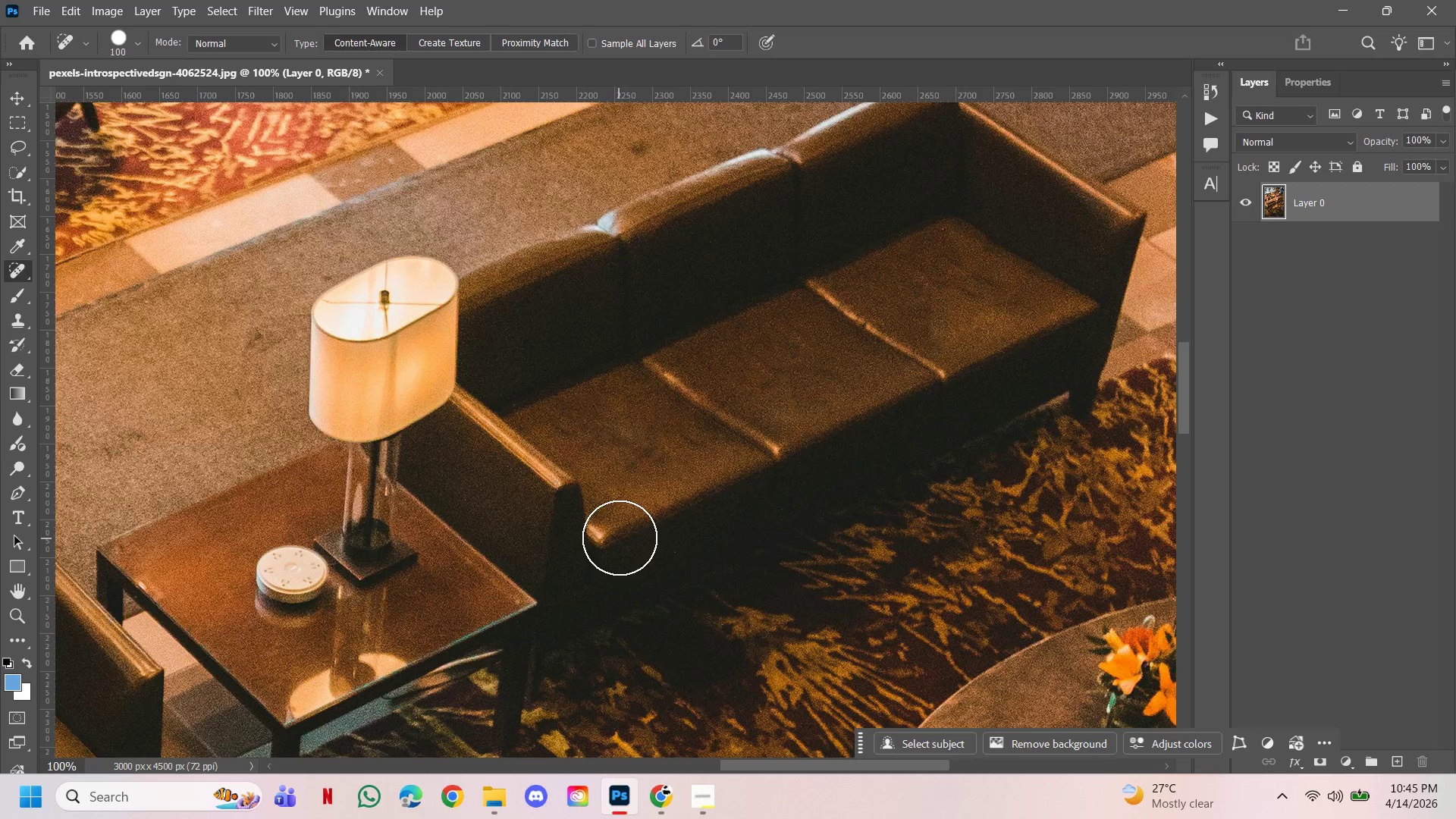 
hold_key(key=Space, duration=2.12)
 